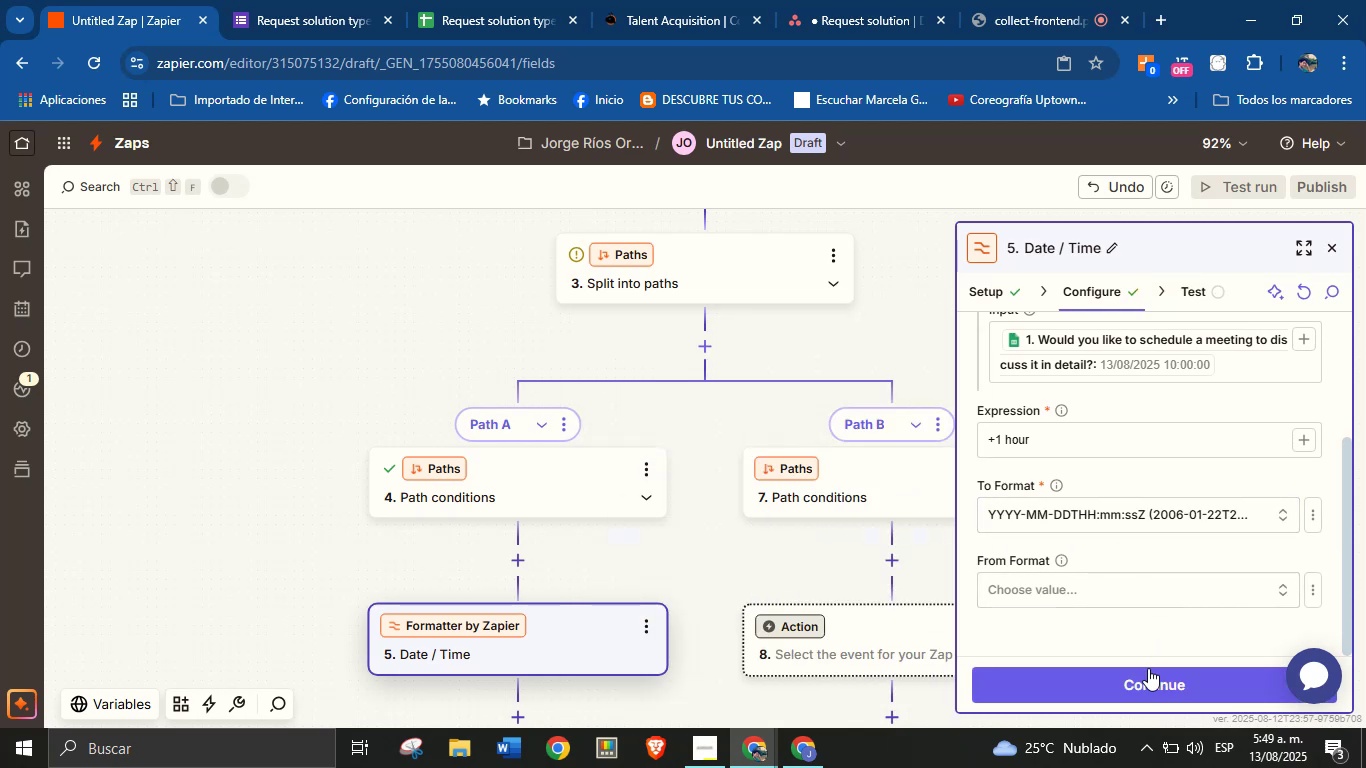 
left_click([1147, 674])
 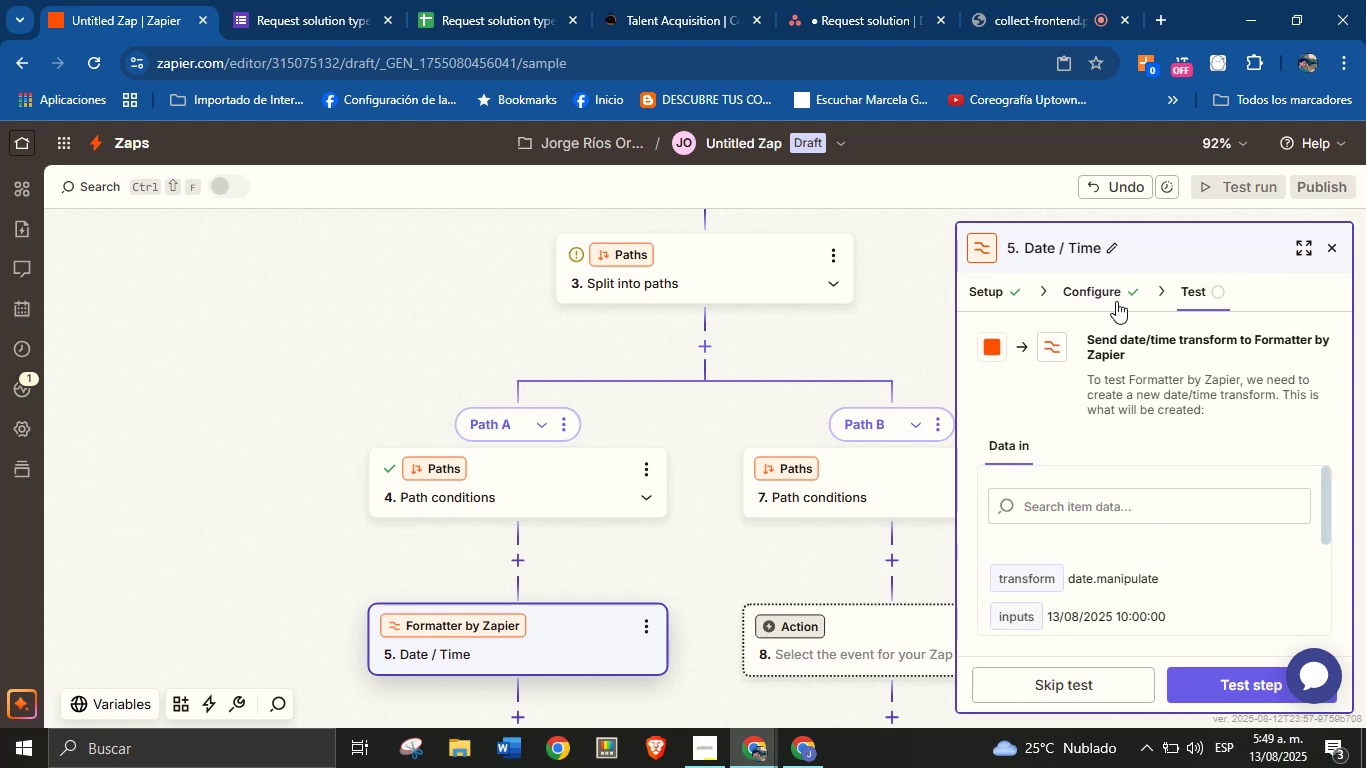 
wait(5.96)
 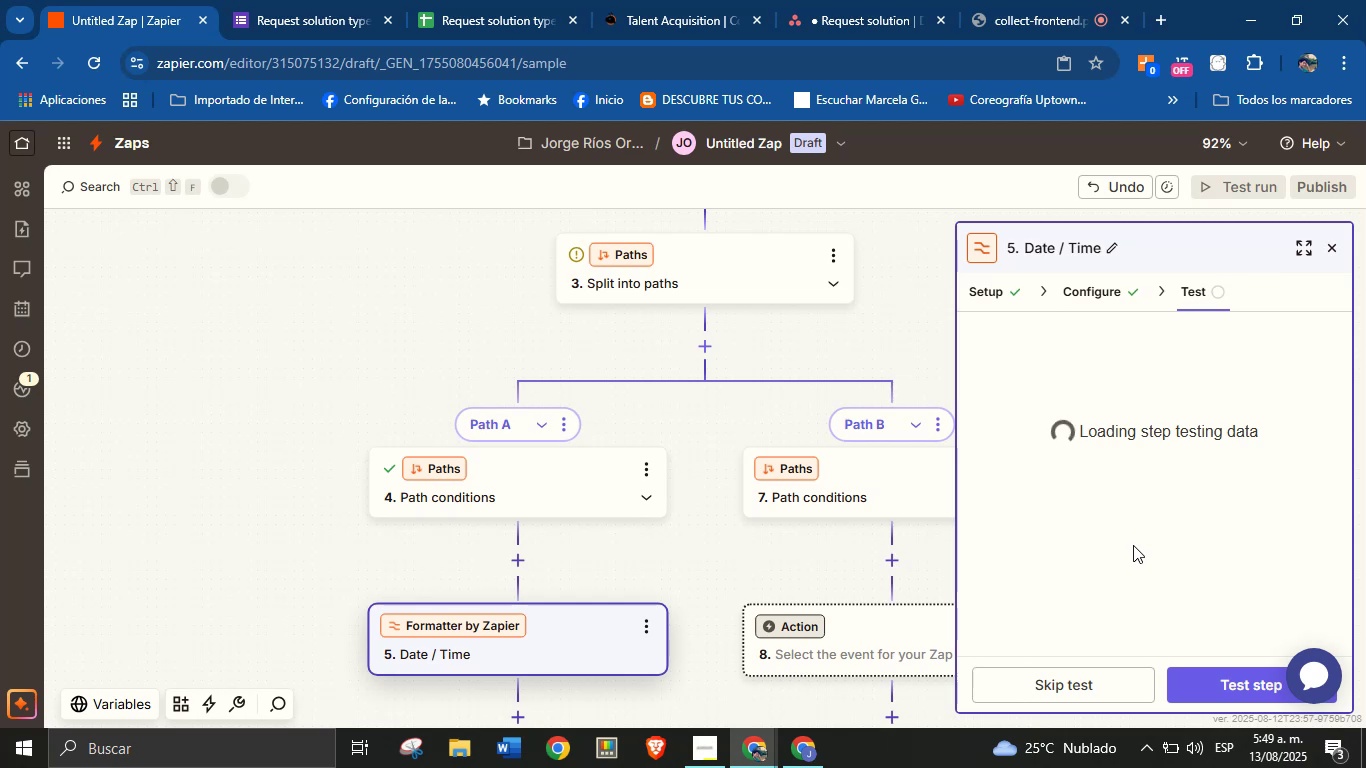 
scroll: coordinate [1132, 550], scroll_direction: down, amount: 2.0
 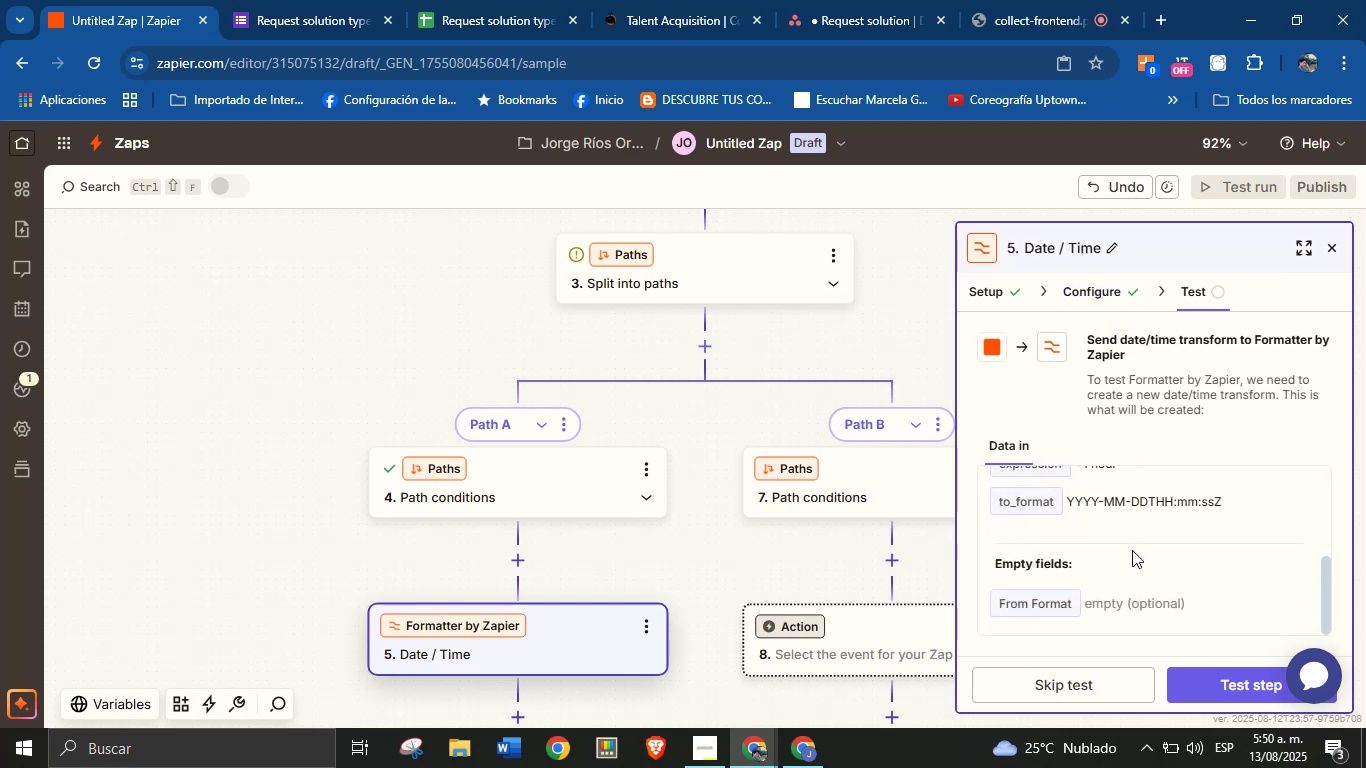 
scroll: coordinate [1132, 550], scroll_direction: none, amount: 0.0
 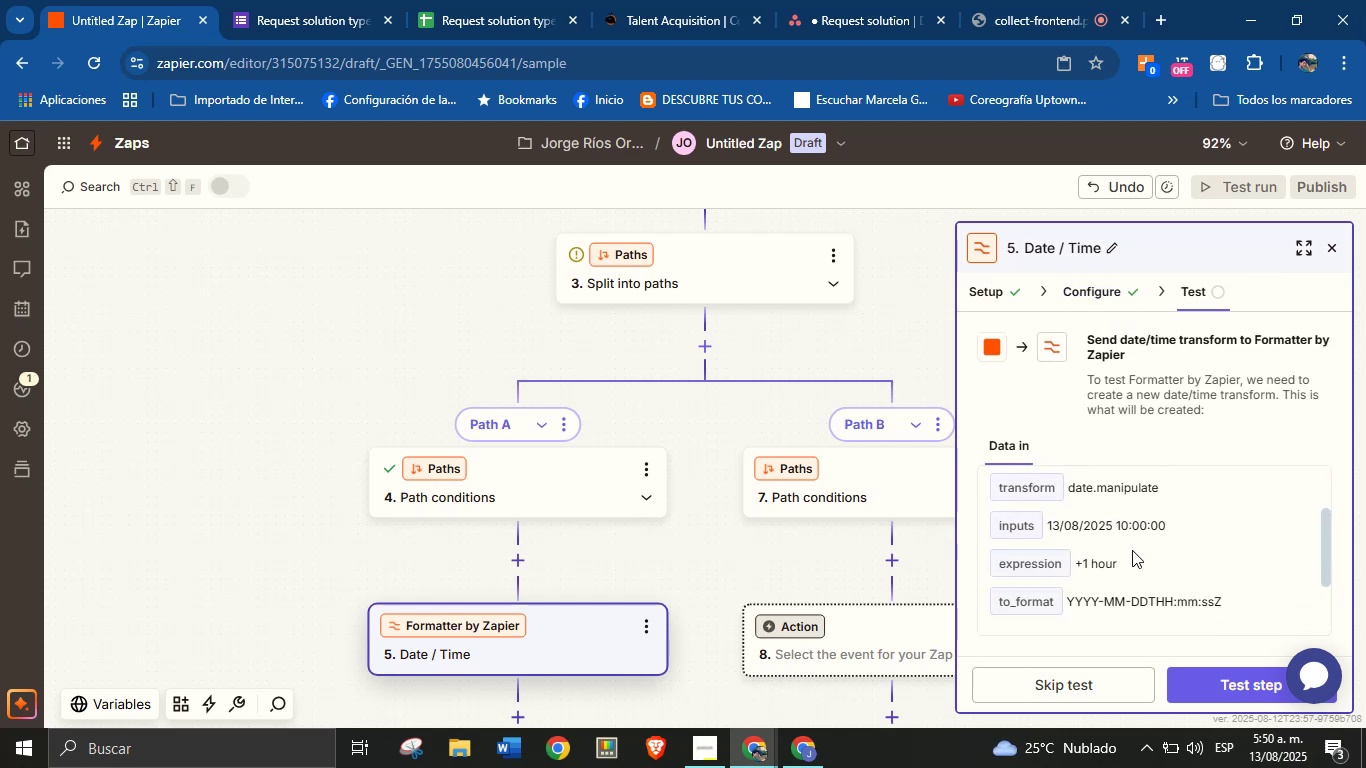 
scroll: coordinate [1132, 550], scroll_direction: down, amount: 1.0
 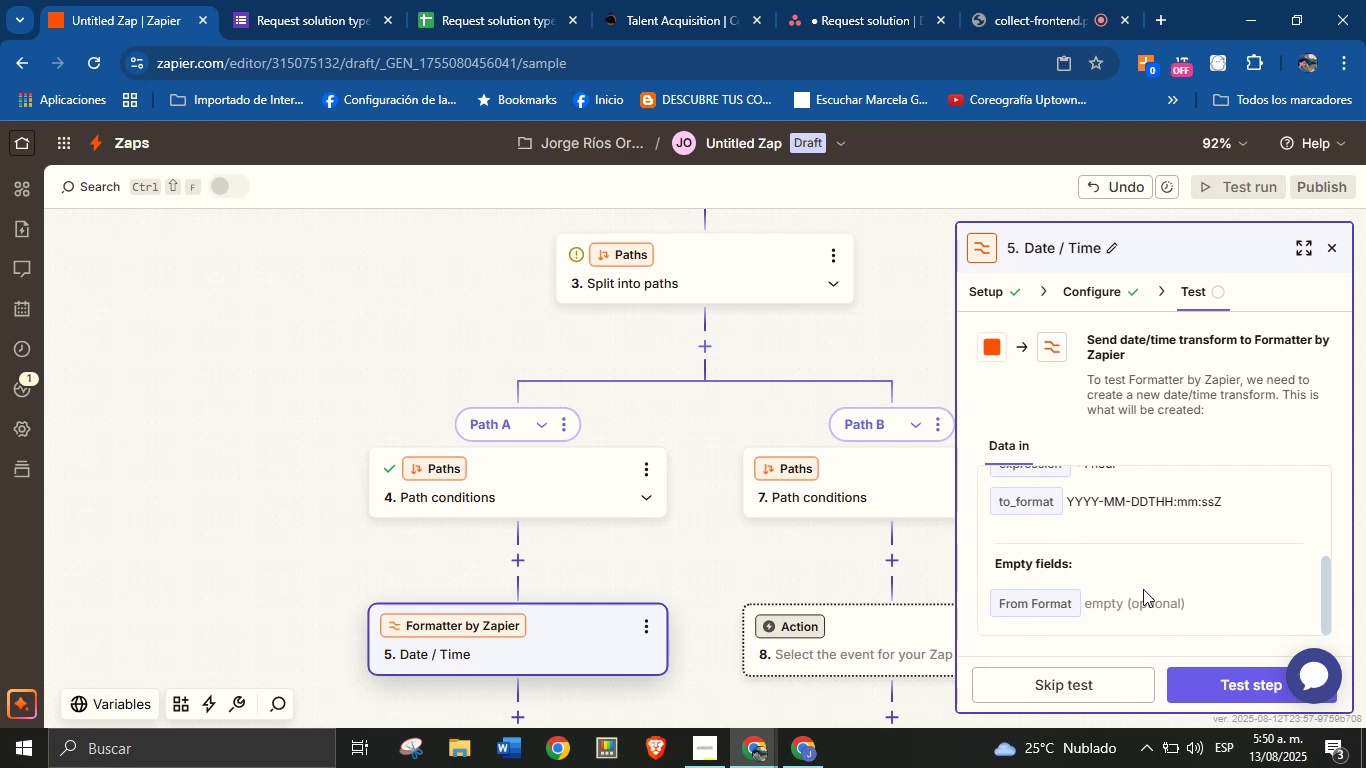 
left_click([1231, 680])
 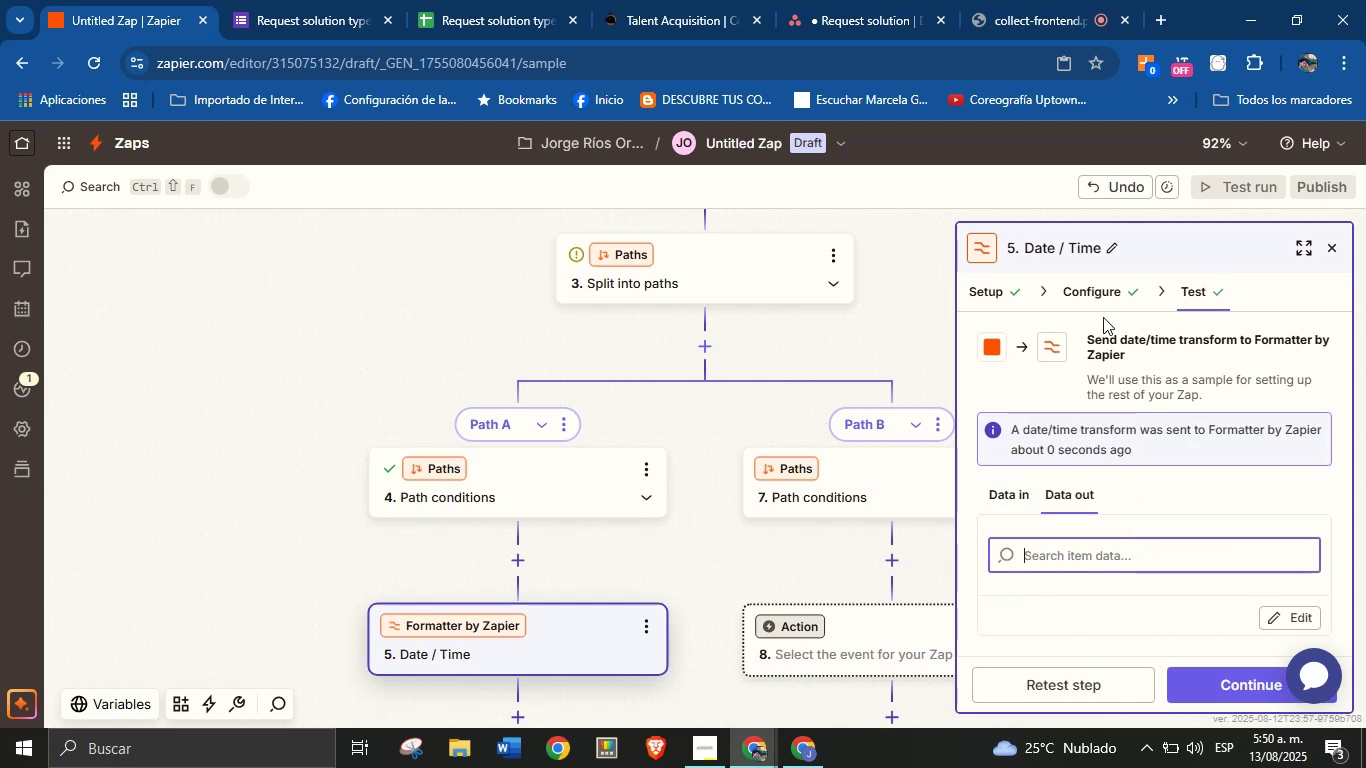 
left_click([1005, 300])
 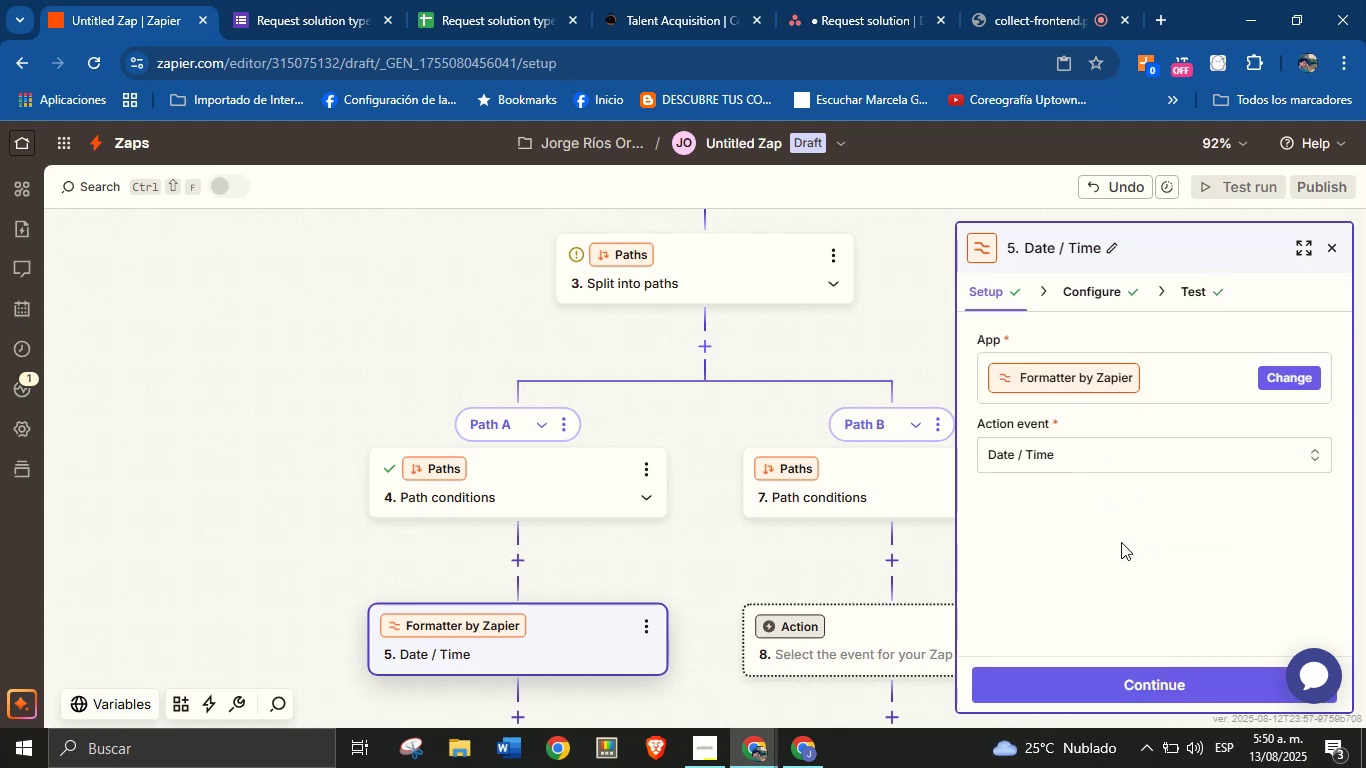 
left_click([1099, 305])
 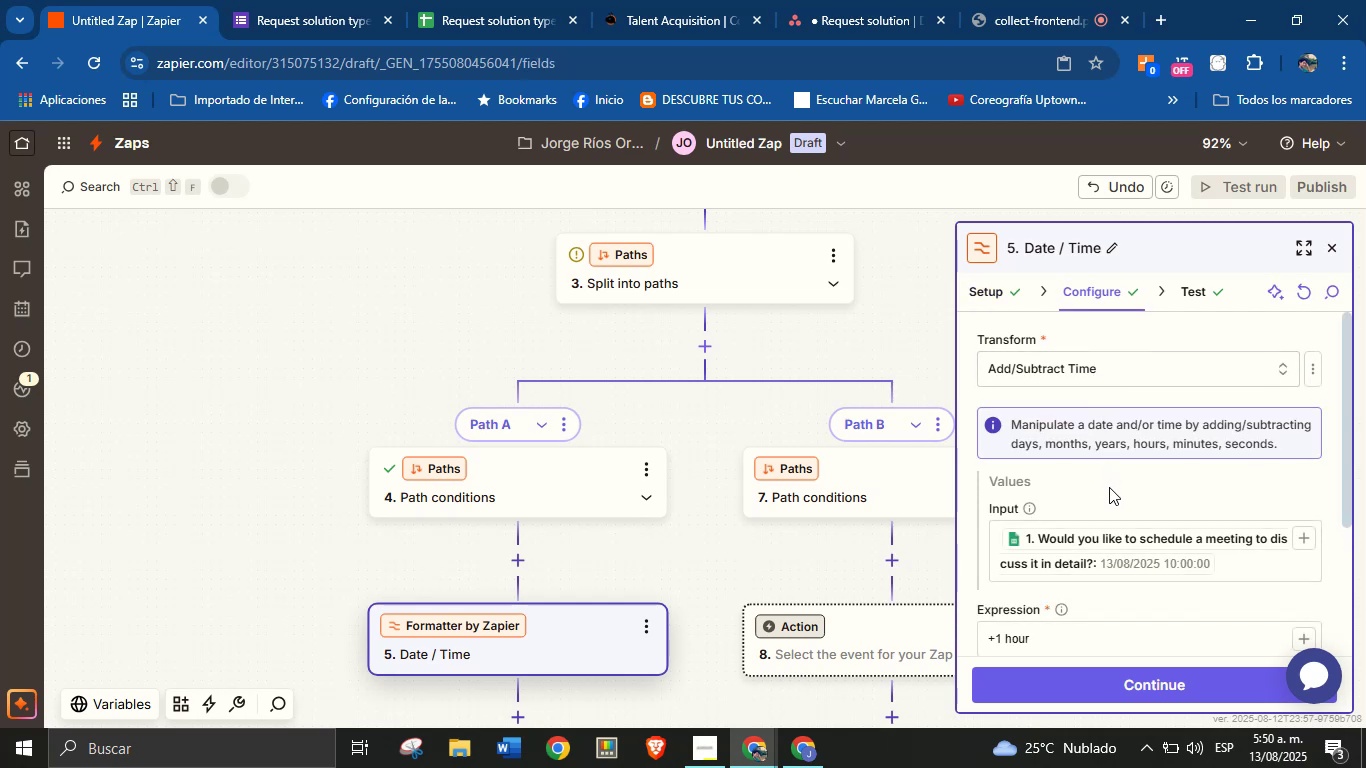 
scroll: coordinate [1138, 558], scroll_direction: down, amount: 4.0
 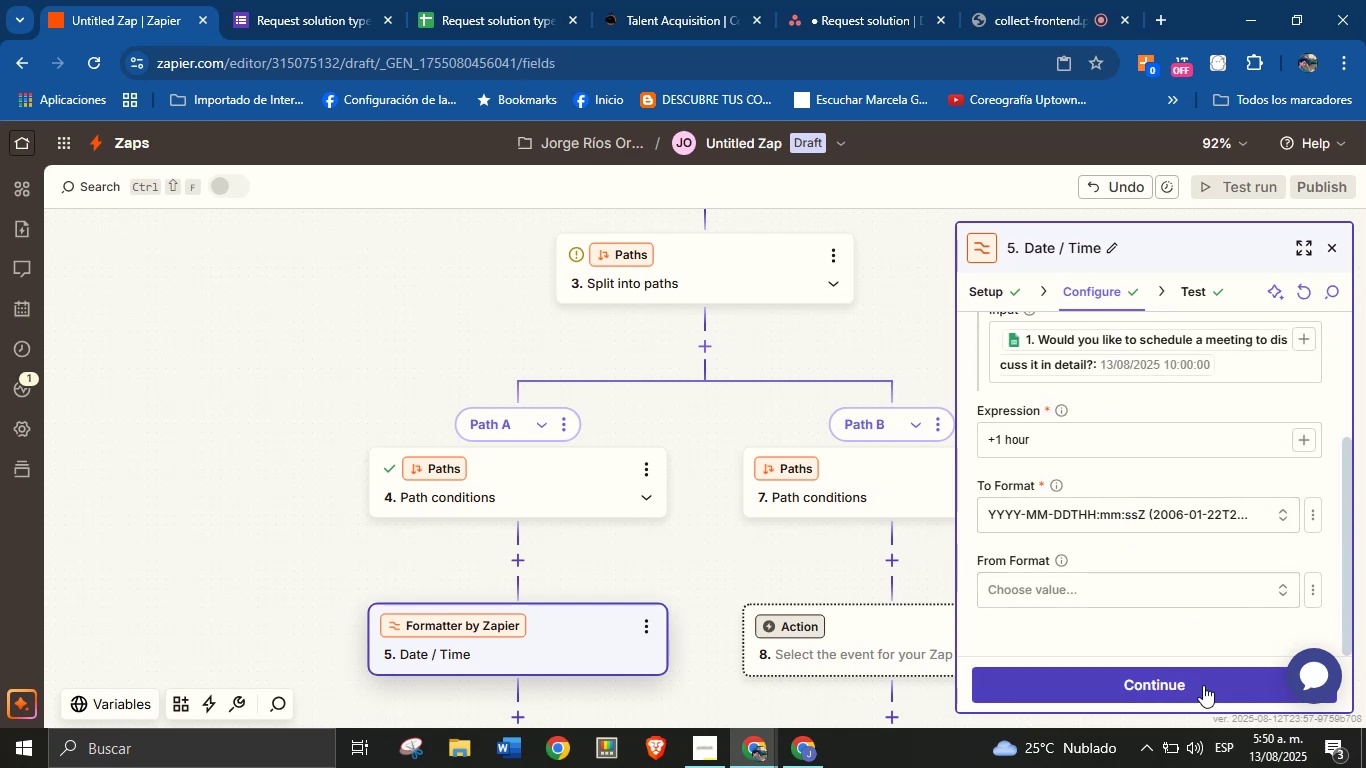 
wait(6.64)
 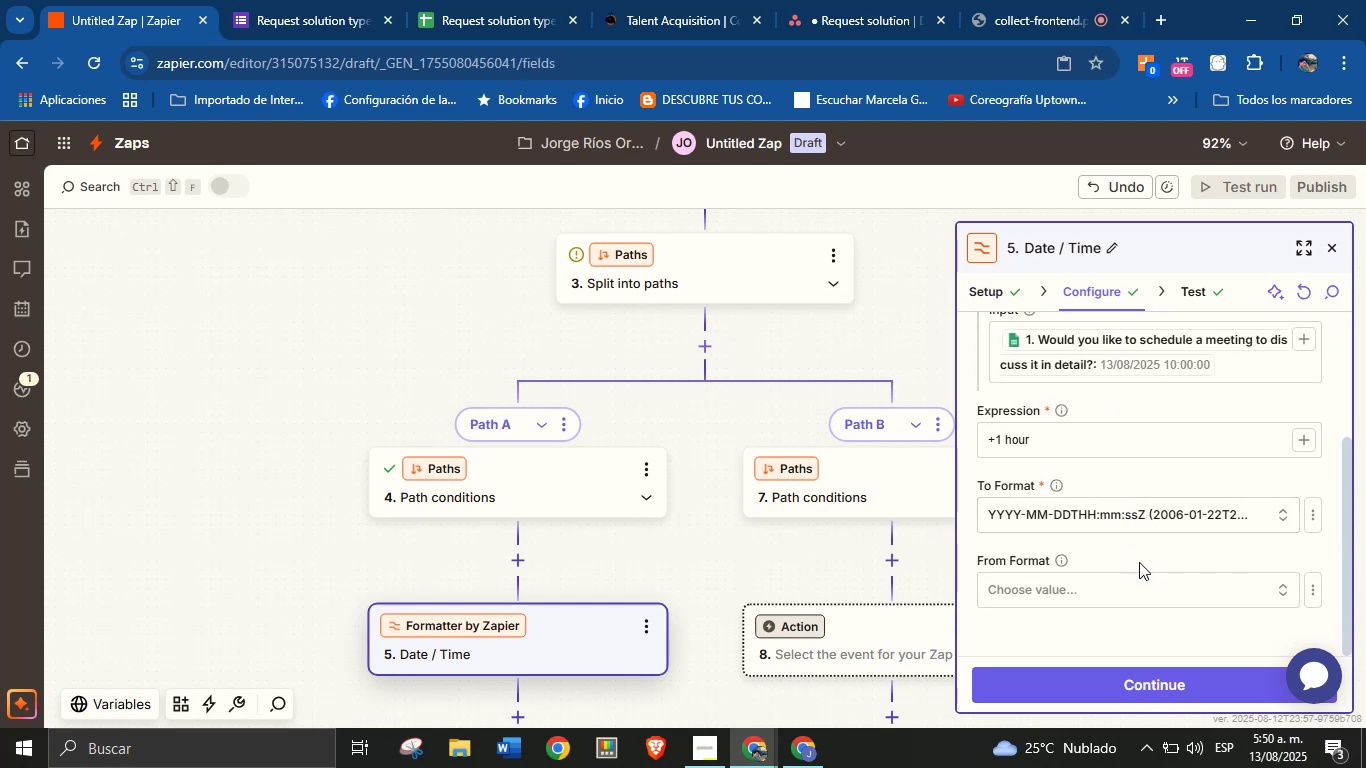 
left_click([1203, 685])
 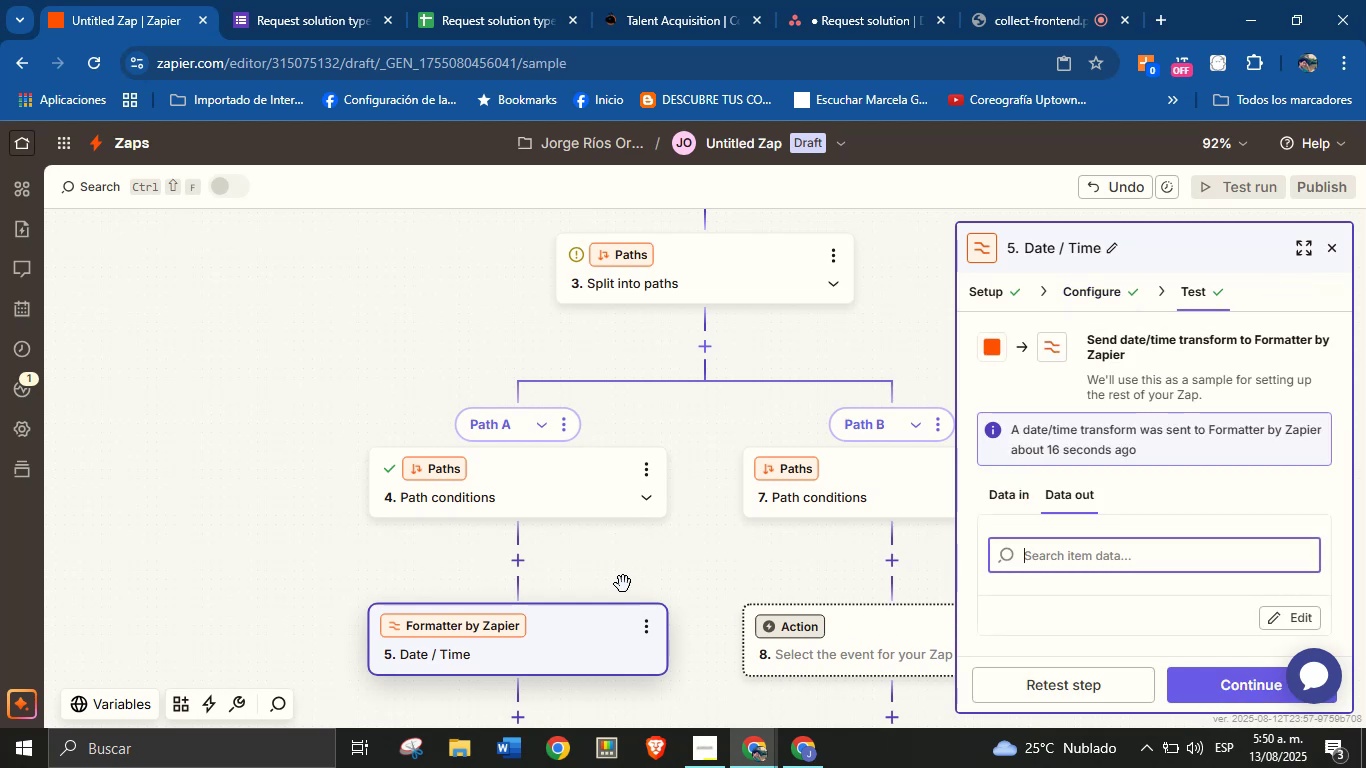 
left_click([515, 558])
 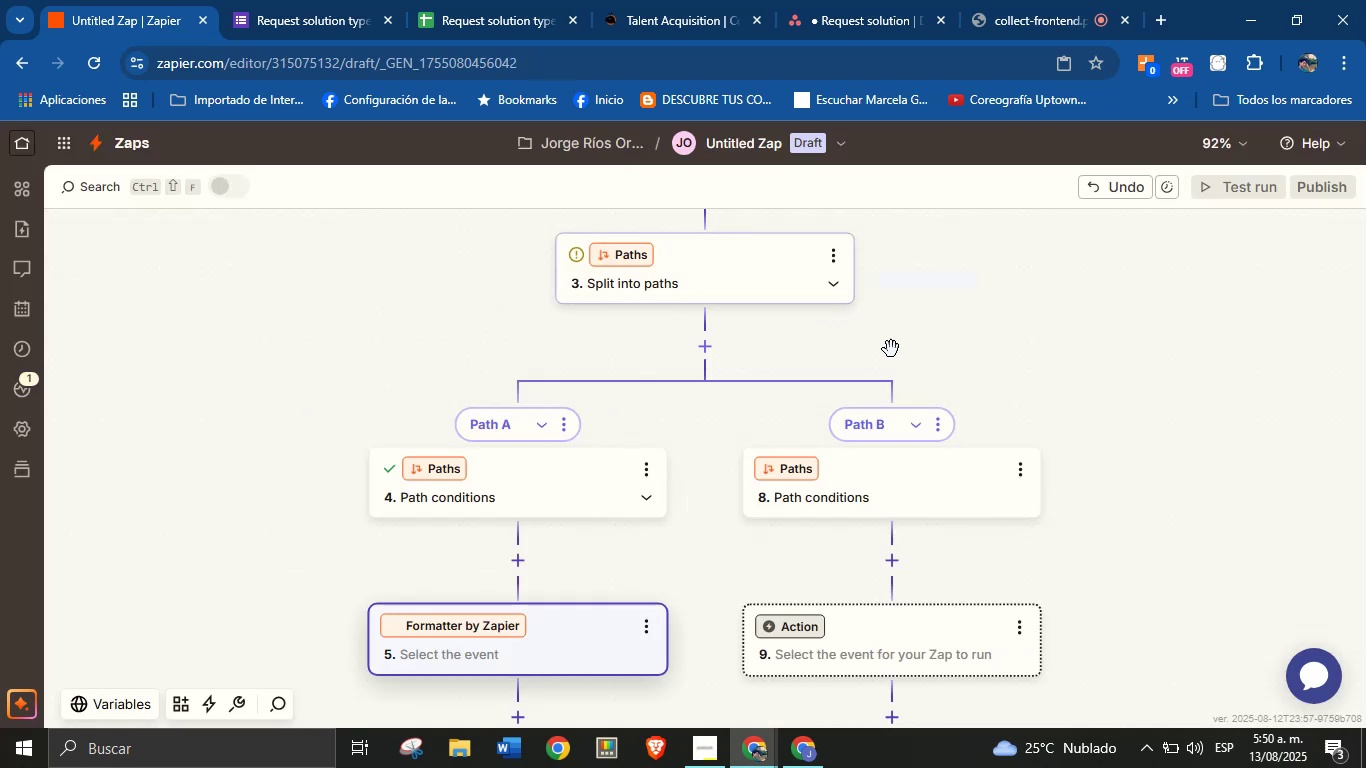 
left_click([1067, 439])
 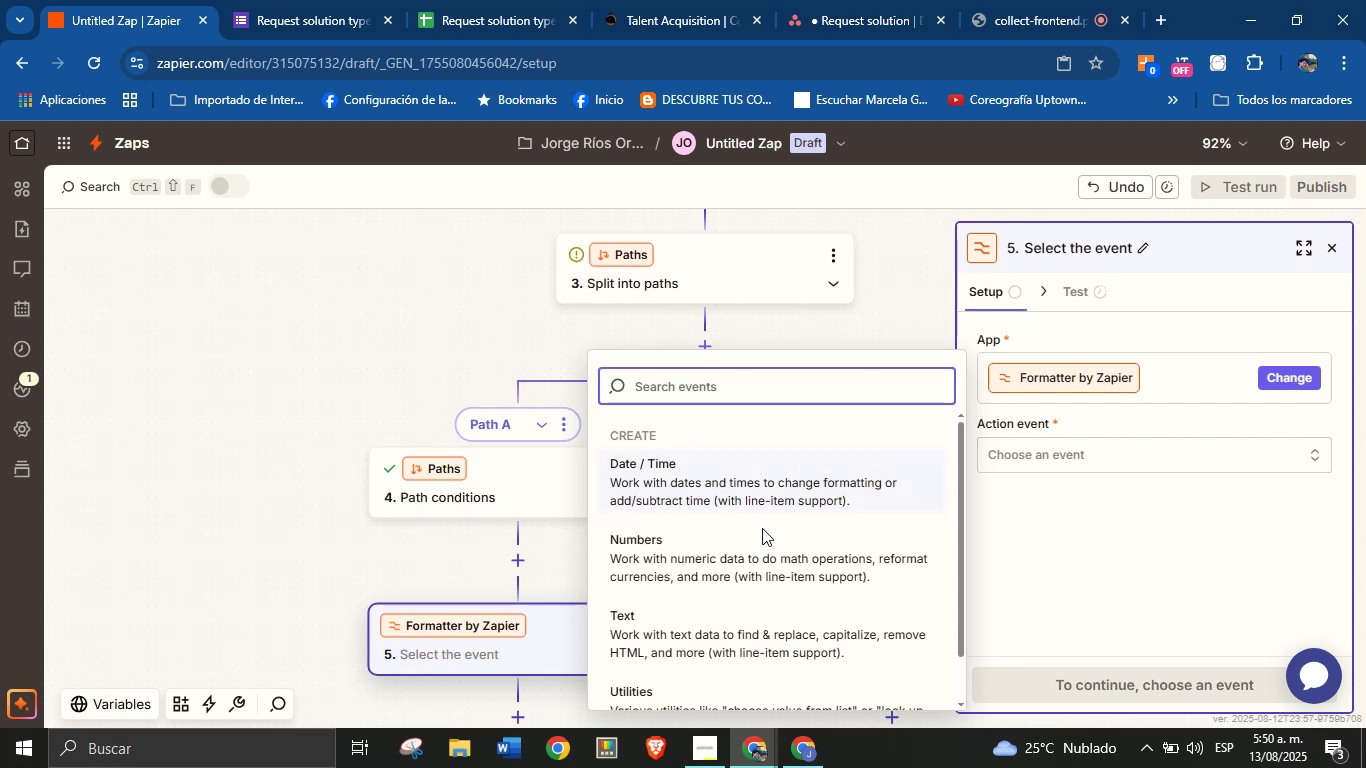 
scroll: coordinate [746, 613], scroll_direction: down, amount: 1.0
 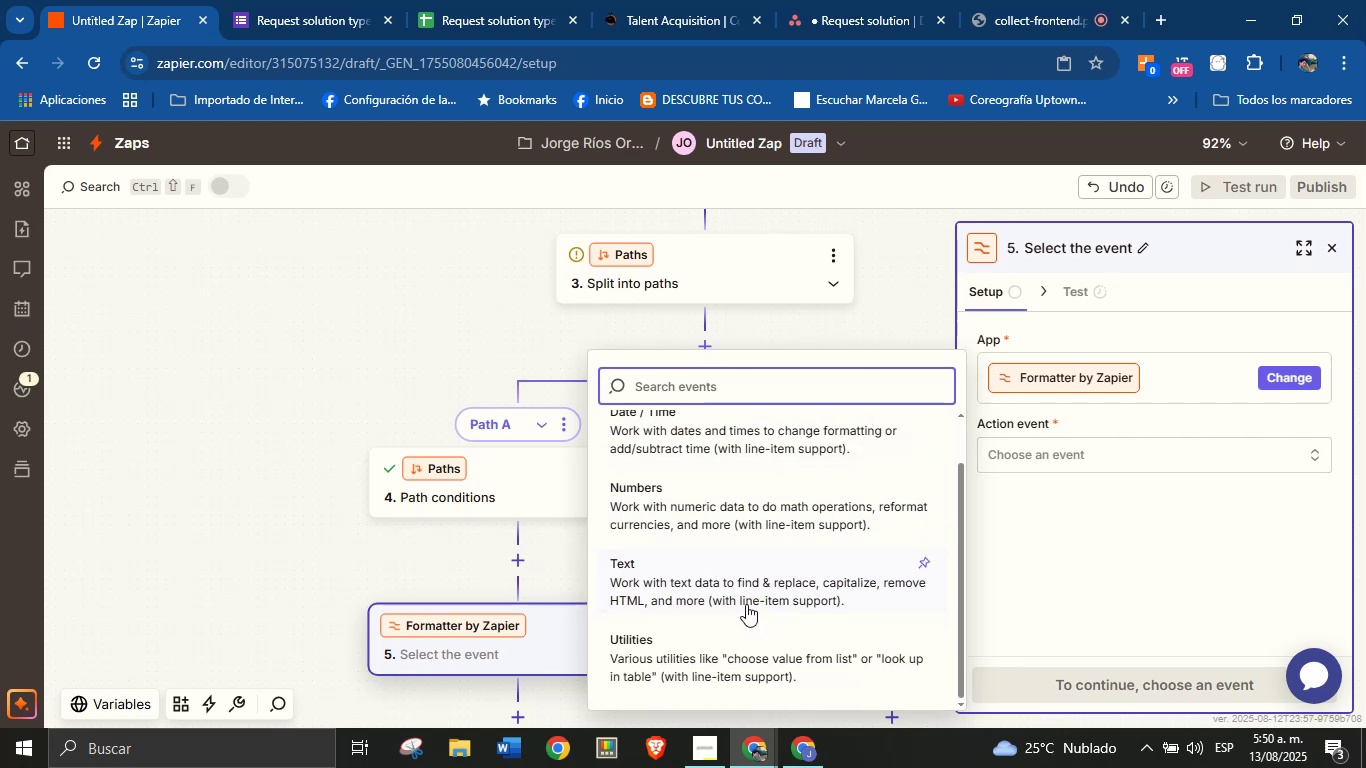 
scroll: coordinate [747, 584], scroll_direction: up, amount: 1.0
 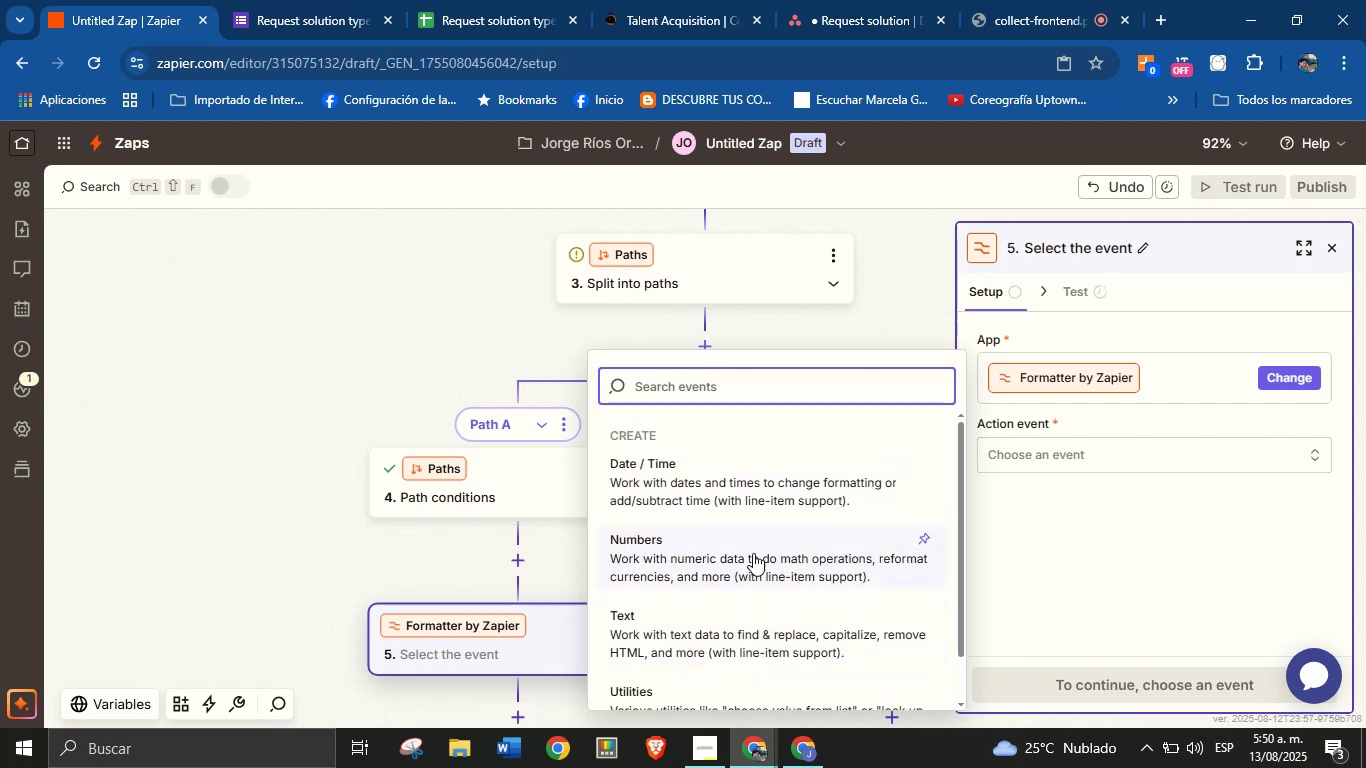 
left_click([747, 475])
 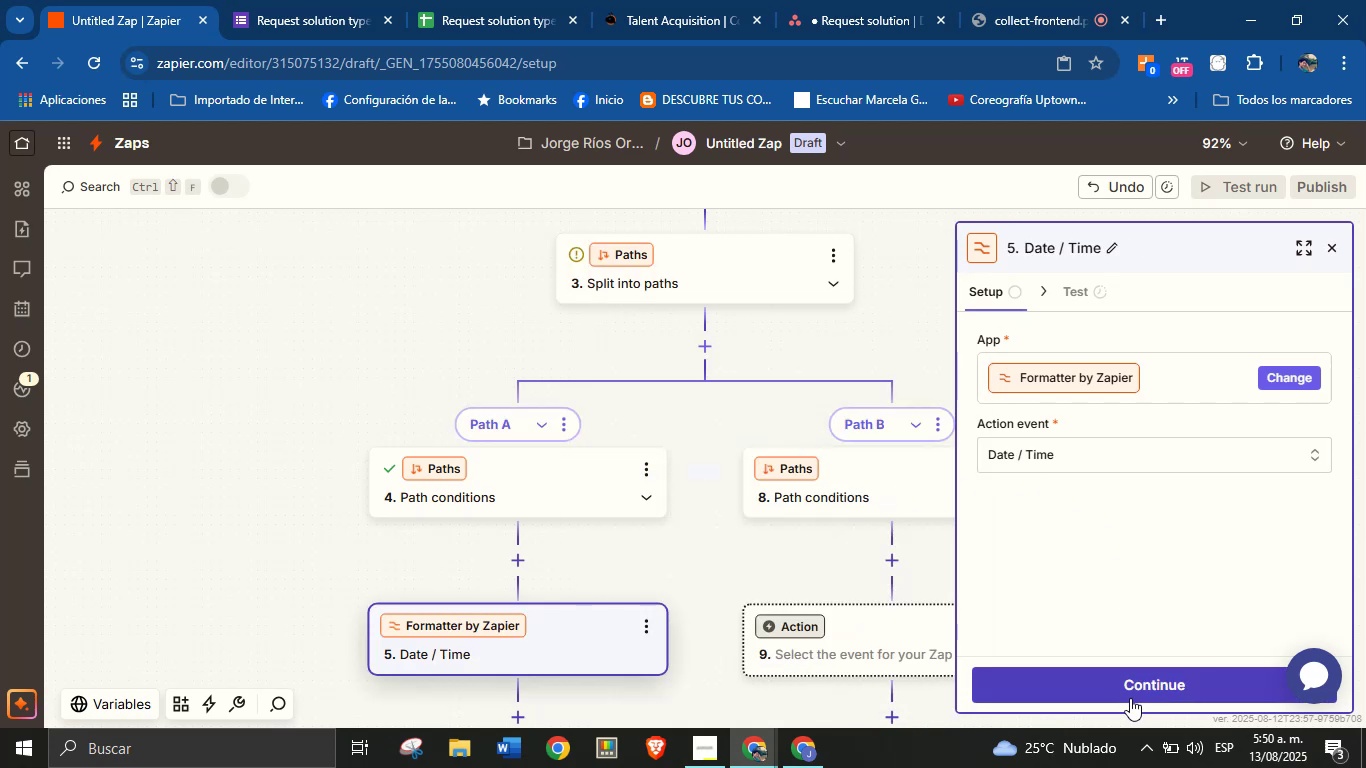 
left_click([1131, 690])
 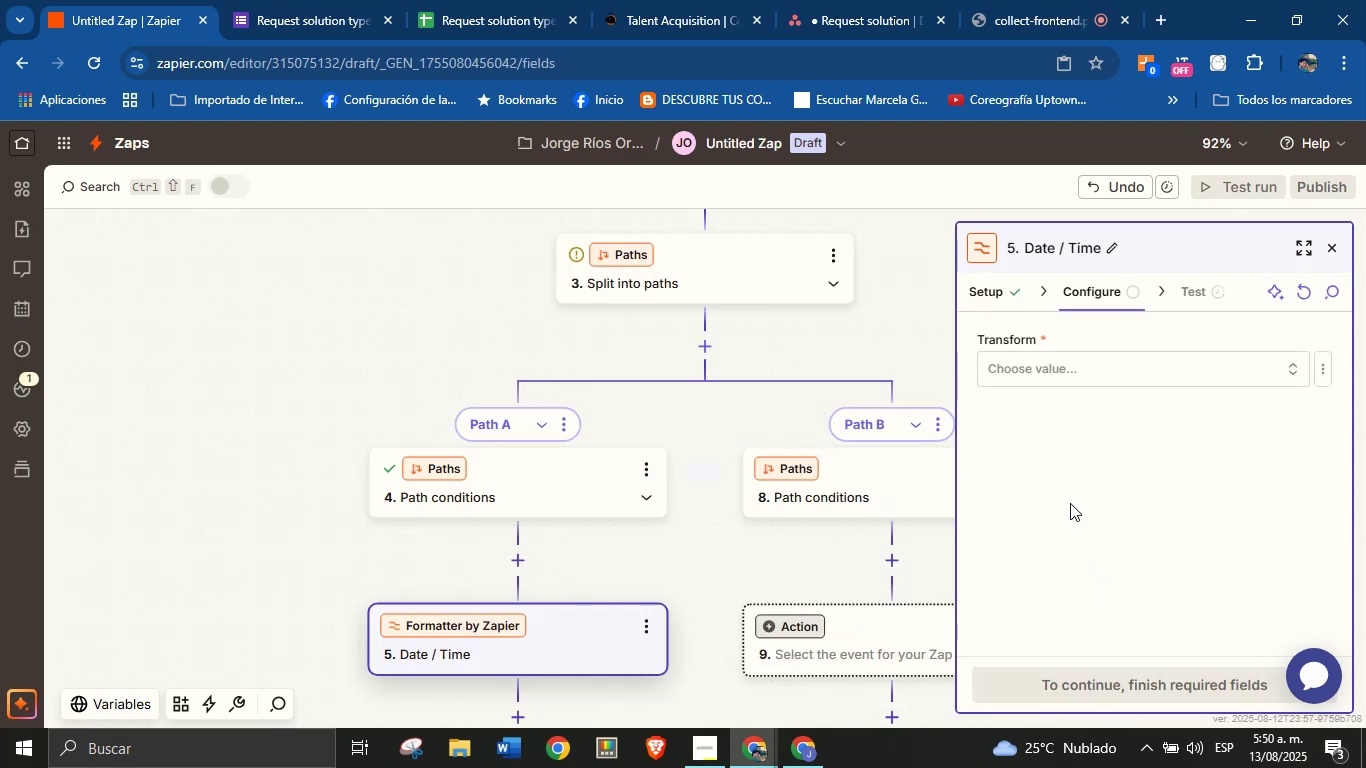 
left_click([1075, 376])
 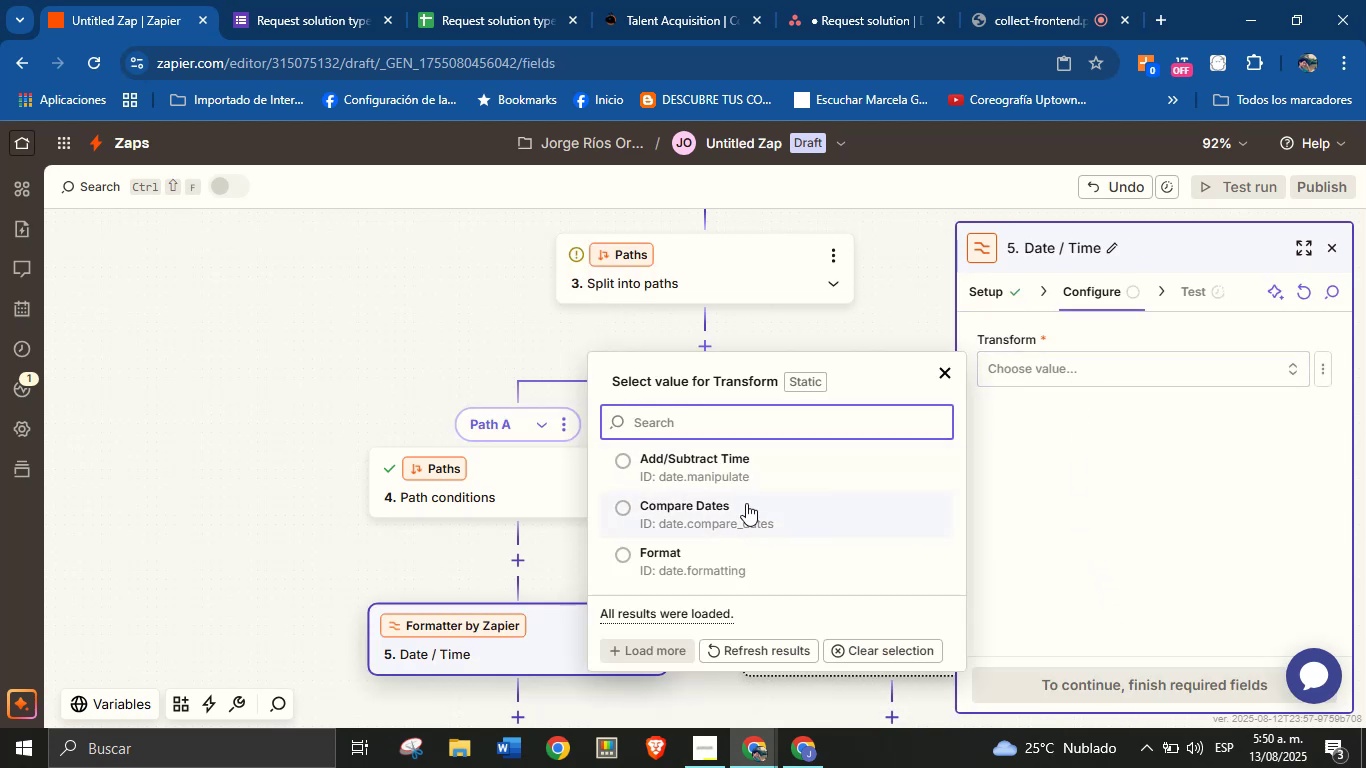 
left_click([725, 553])
 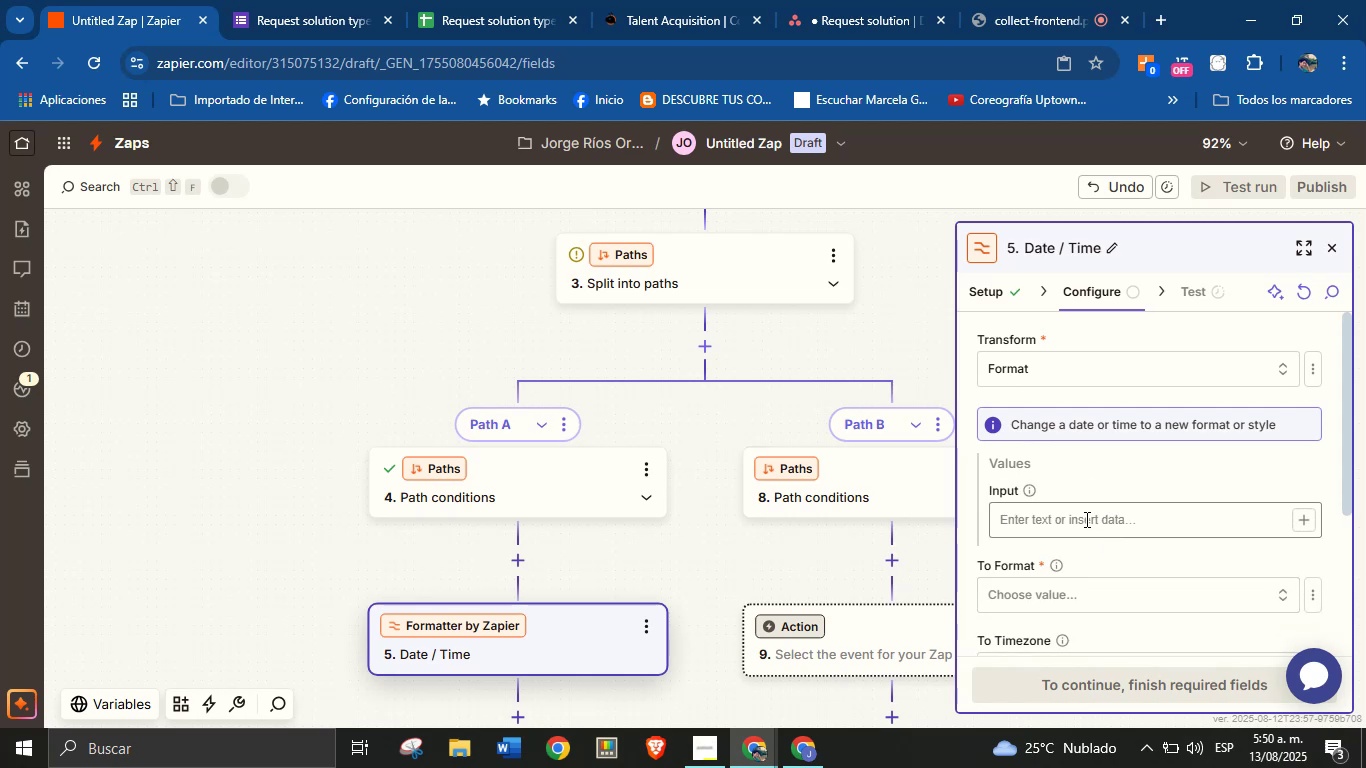 
left_click([1133, 518])
 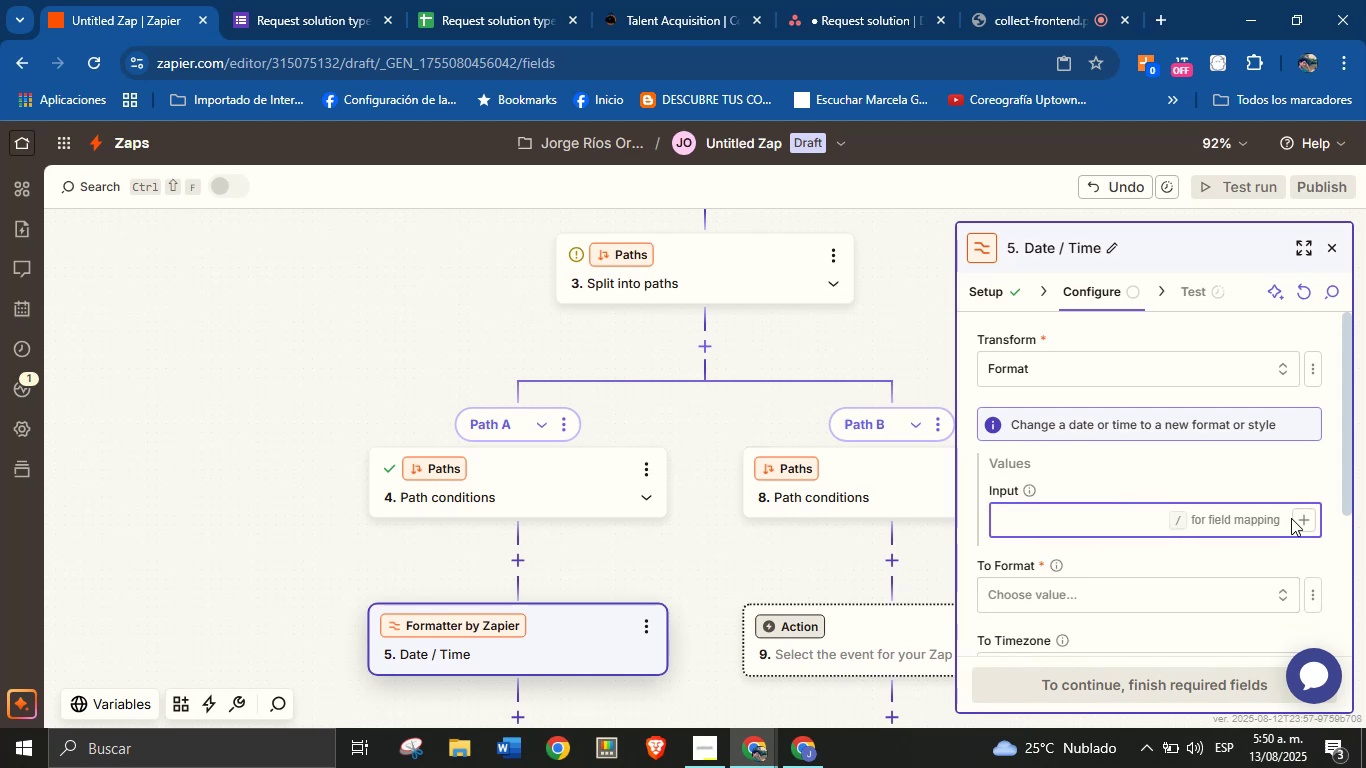 
left_click([1291, 518])
 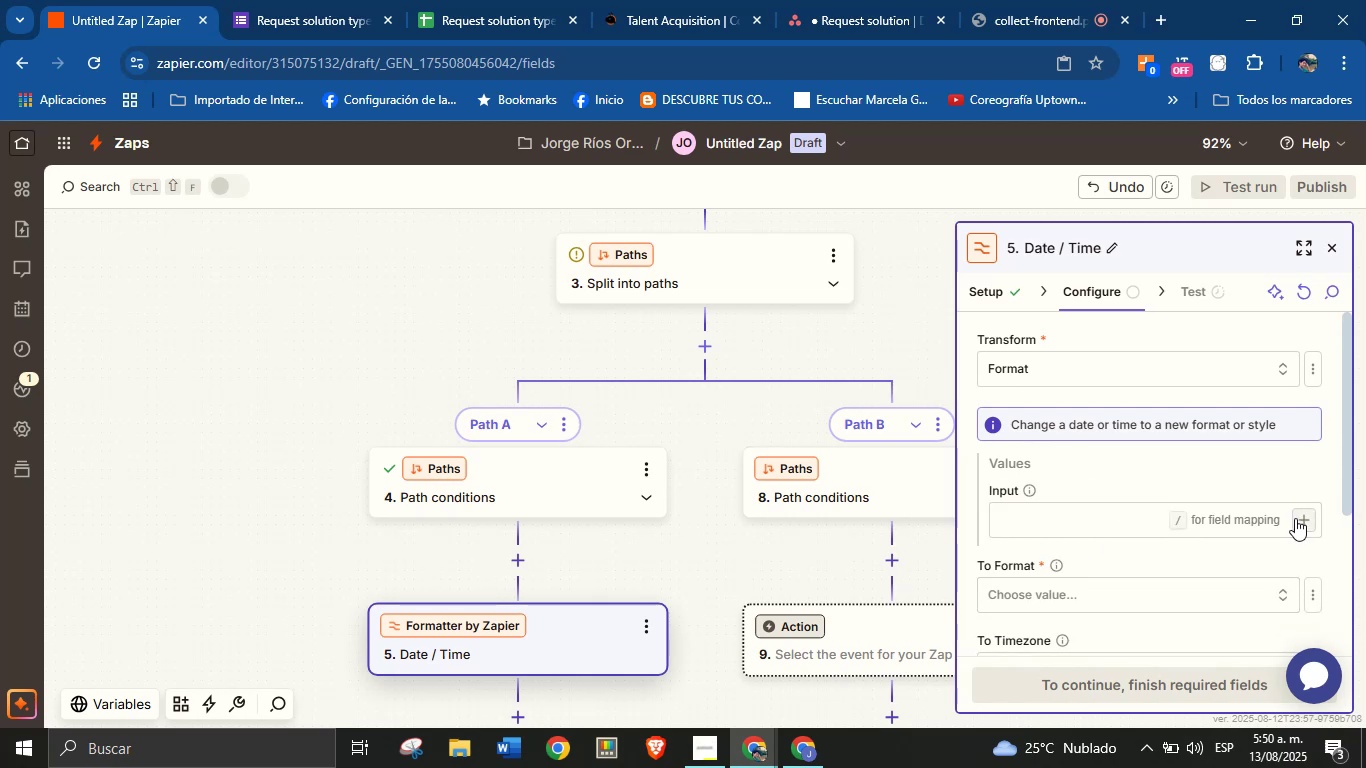 
left_click([1295, 518])
 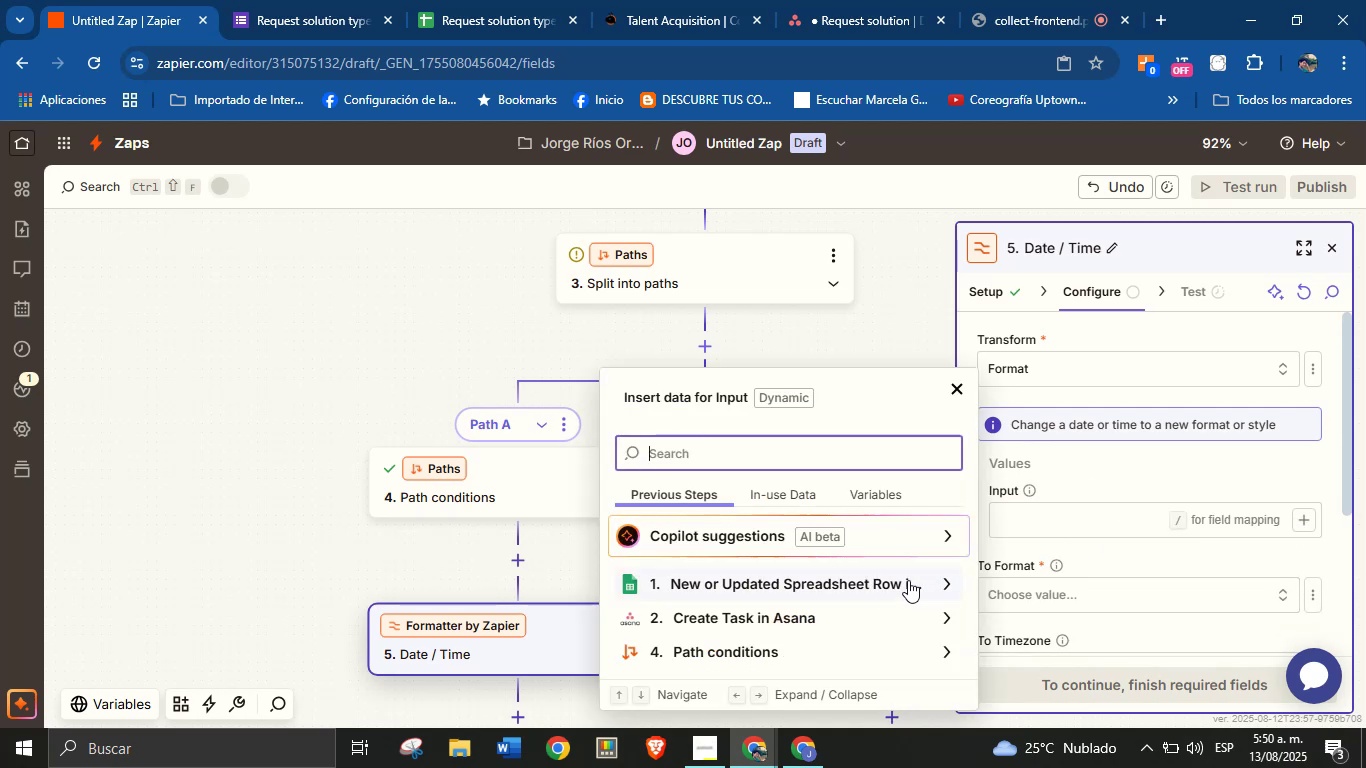 
left_click([908, 580])
 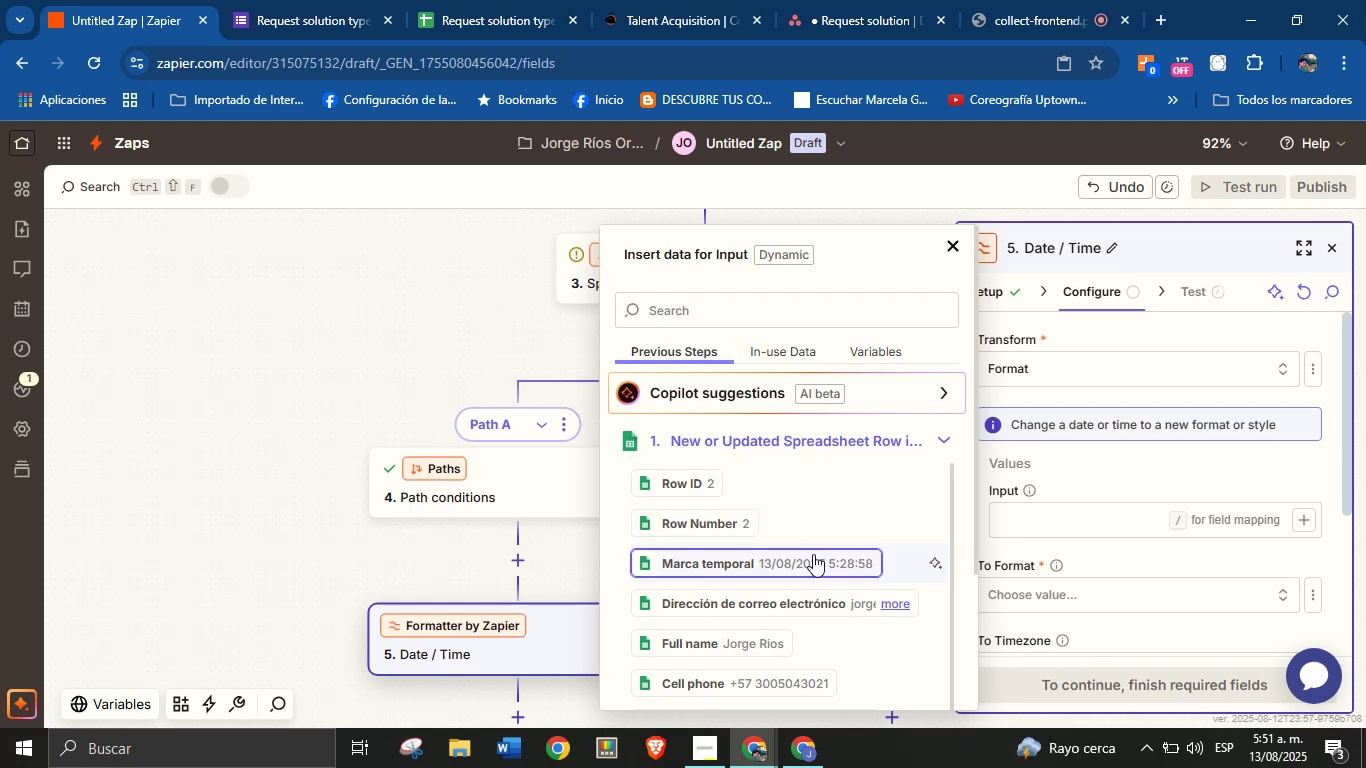 
wait(27.73)
 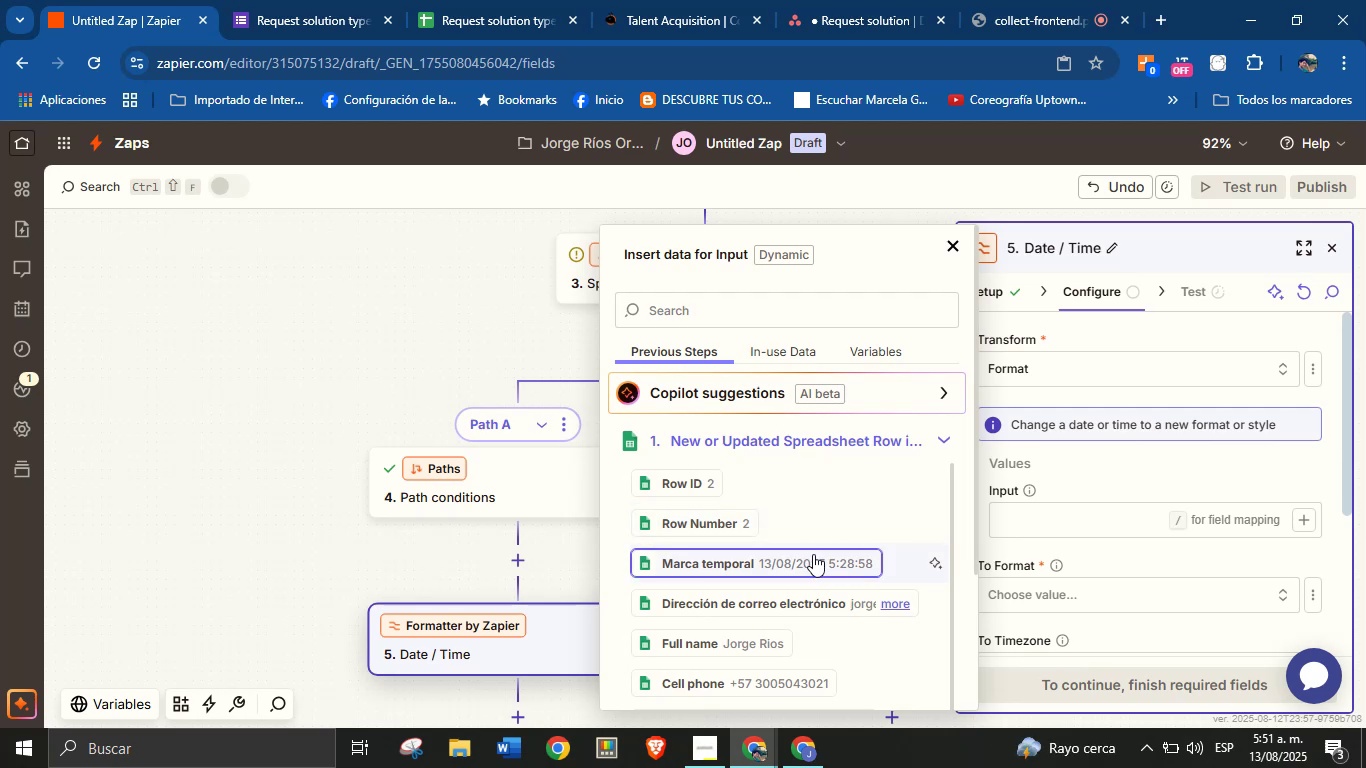 
scroll: coordinate [846, 466], scroll_direction: down, amount: 12.0
 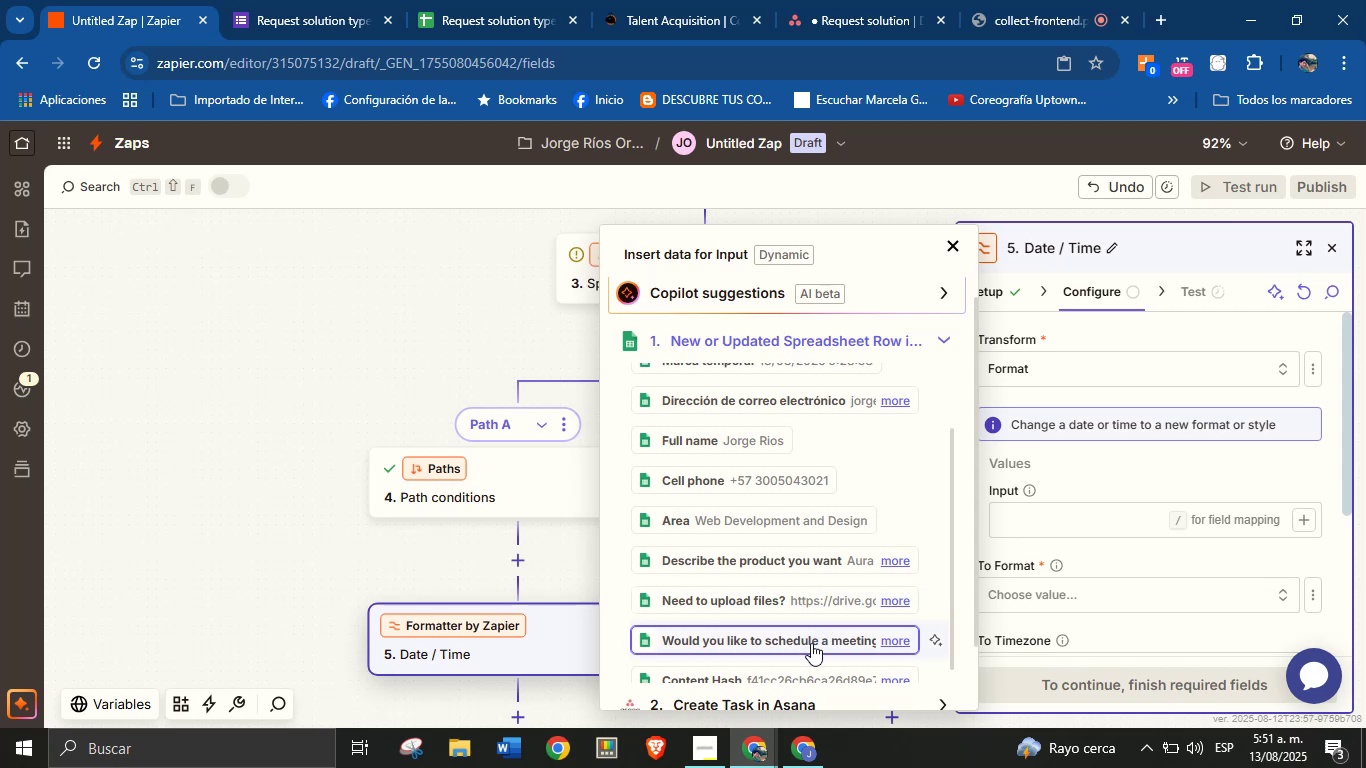 
left_click([811, 643])
 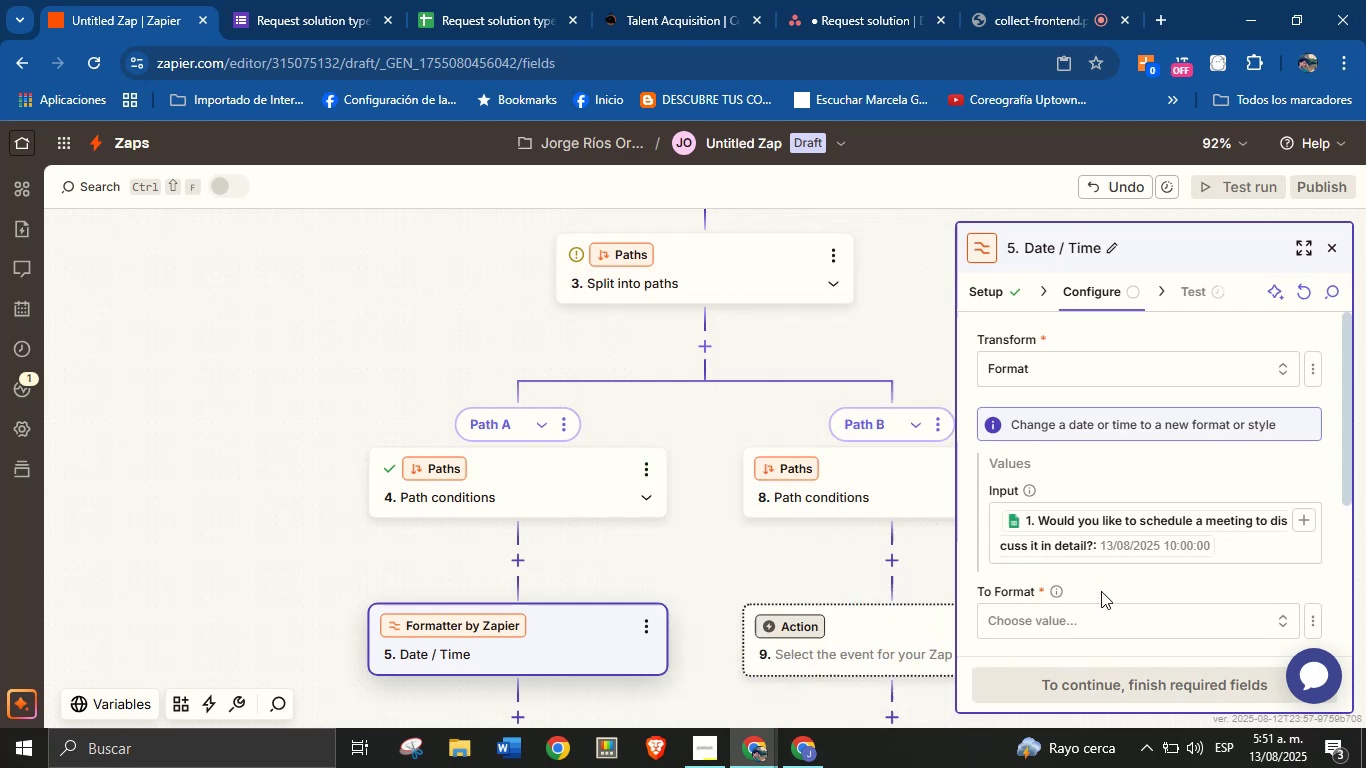 
scroll: coordinate [1103, 575], scroll_direction: down, amount: 2.0
 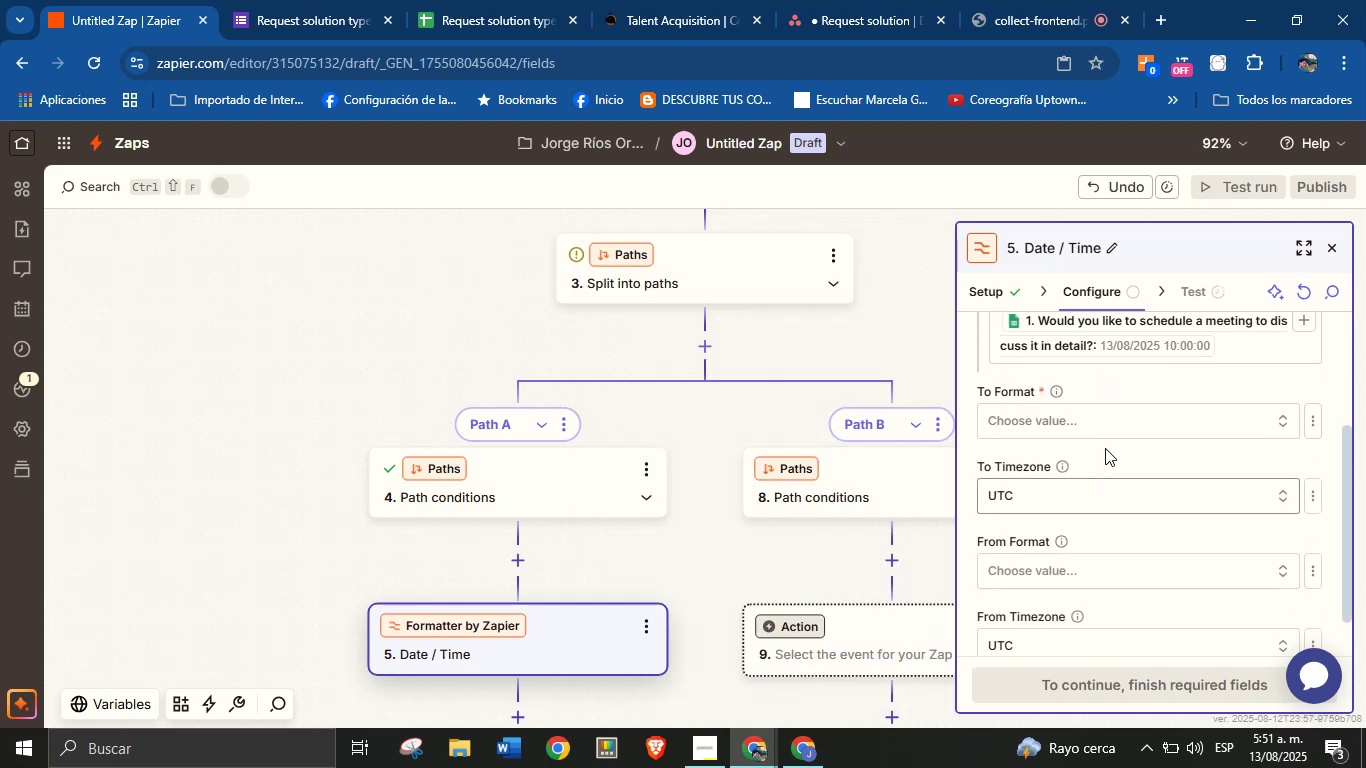 
left_click([1109, 426])
 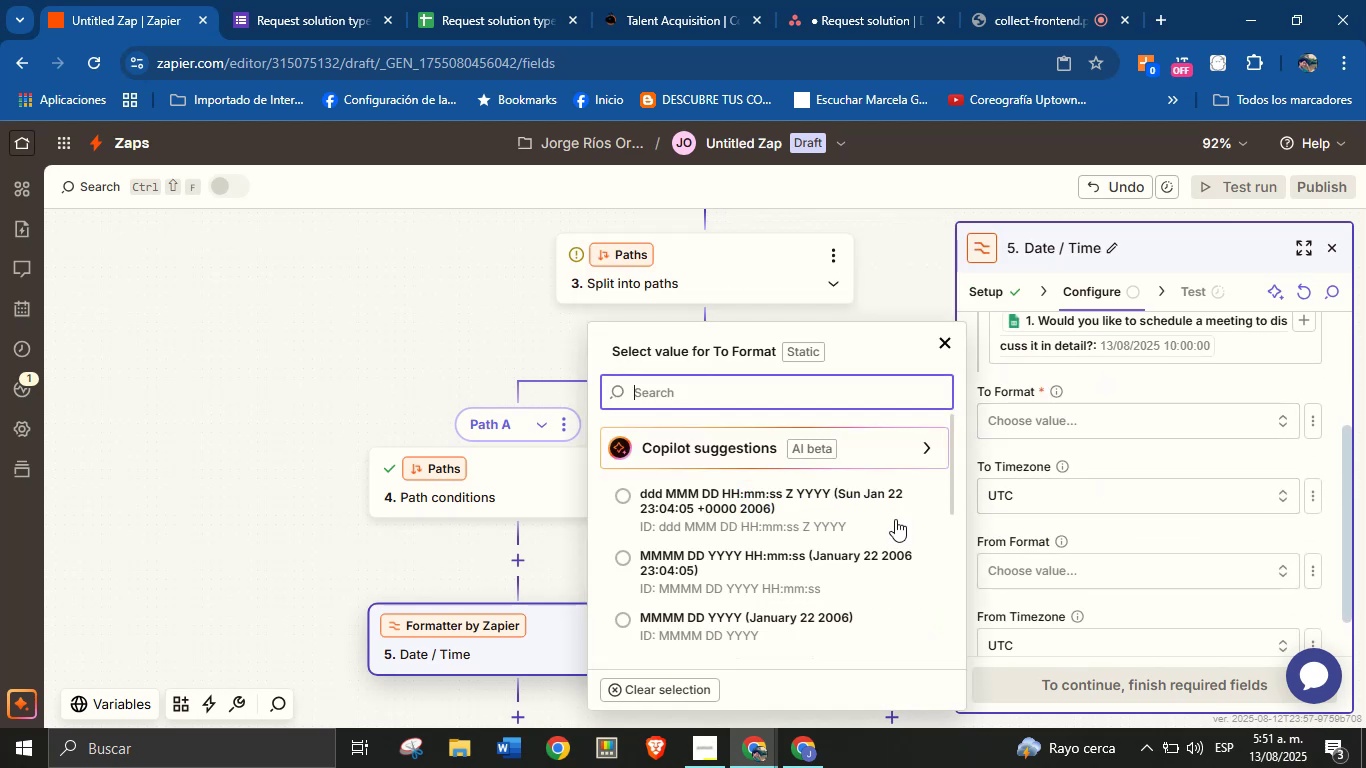 
scroll: coordinate [806, 571], scroll_direction: down, amount: 1.0
 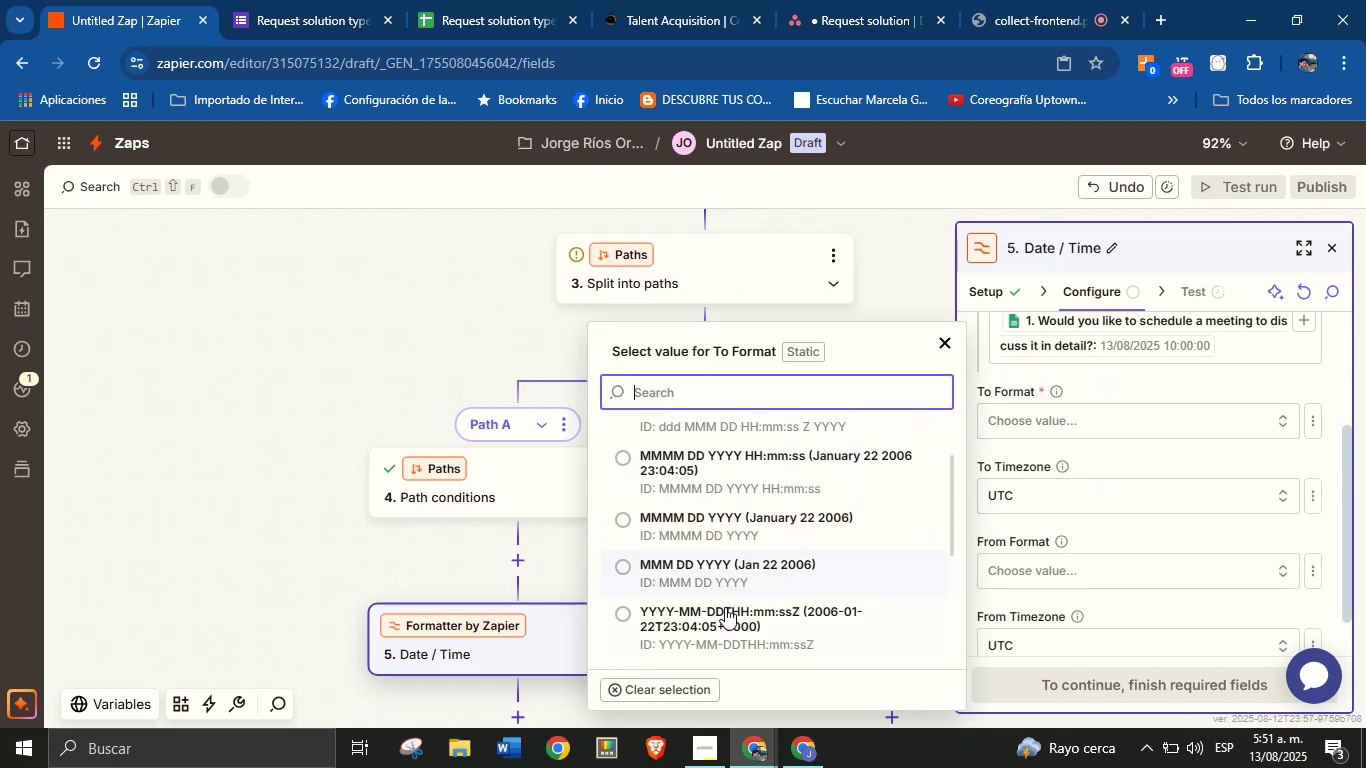 
left_click([723, 617])
 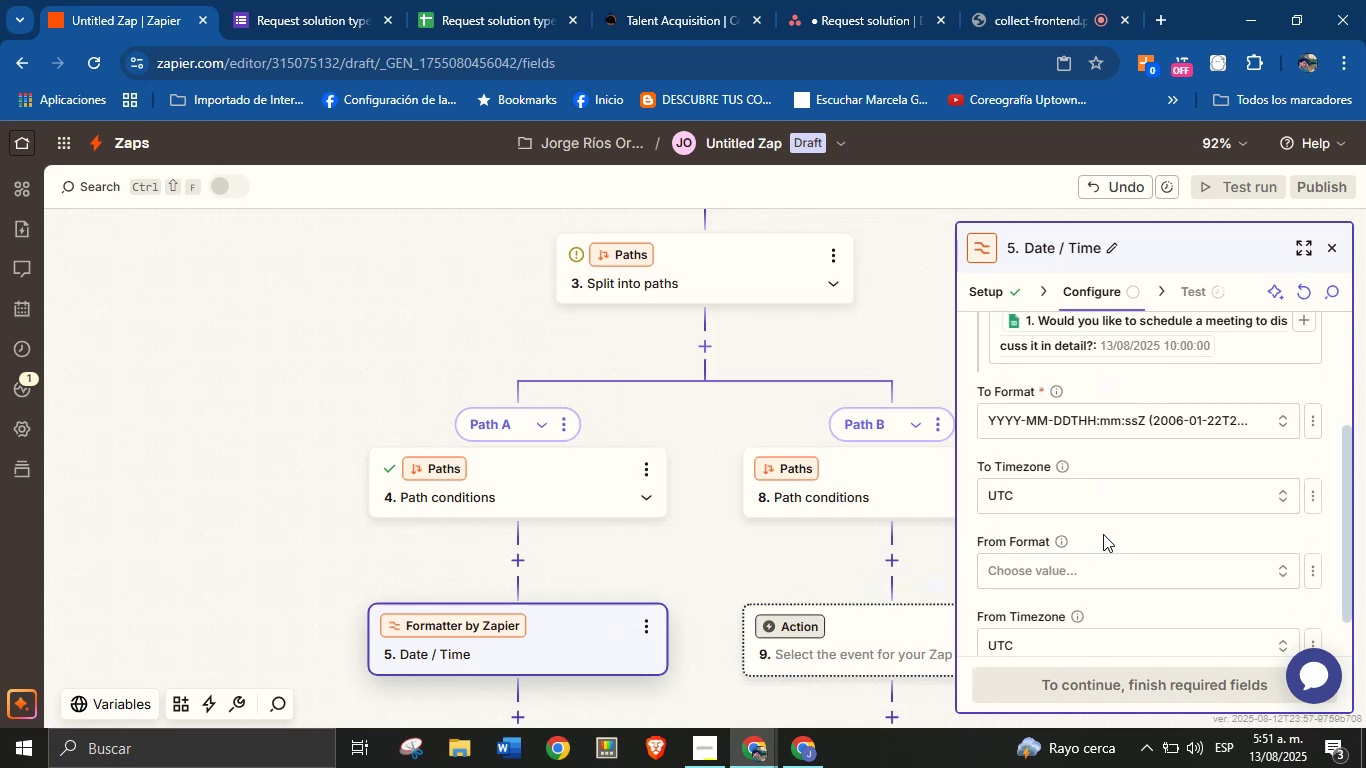 
left_click([1104, 532])
 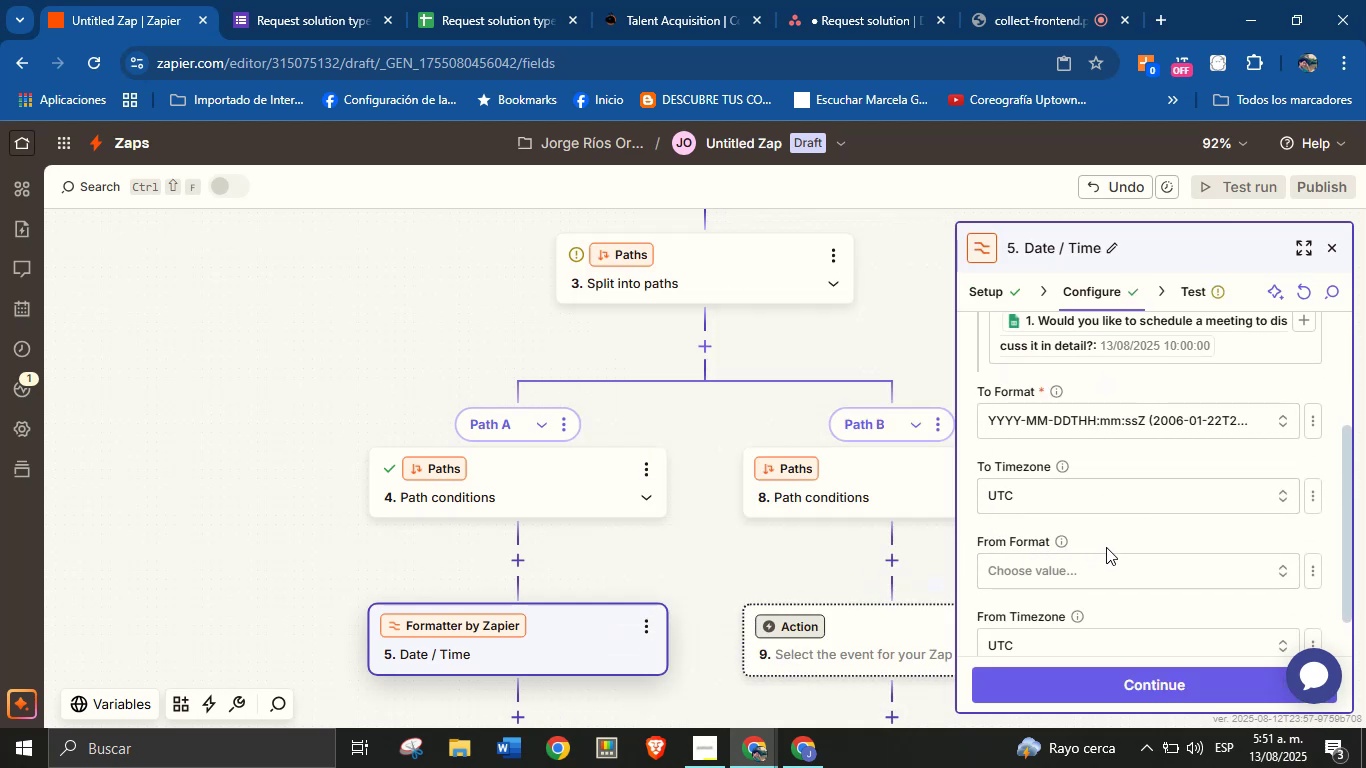 
scroll: coordinate [1094, 440], scroll_direction: down, amount: 2.0
 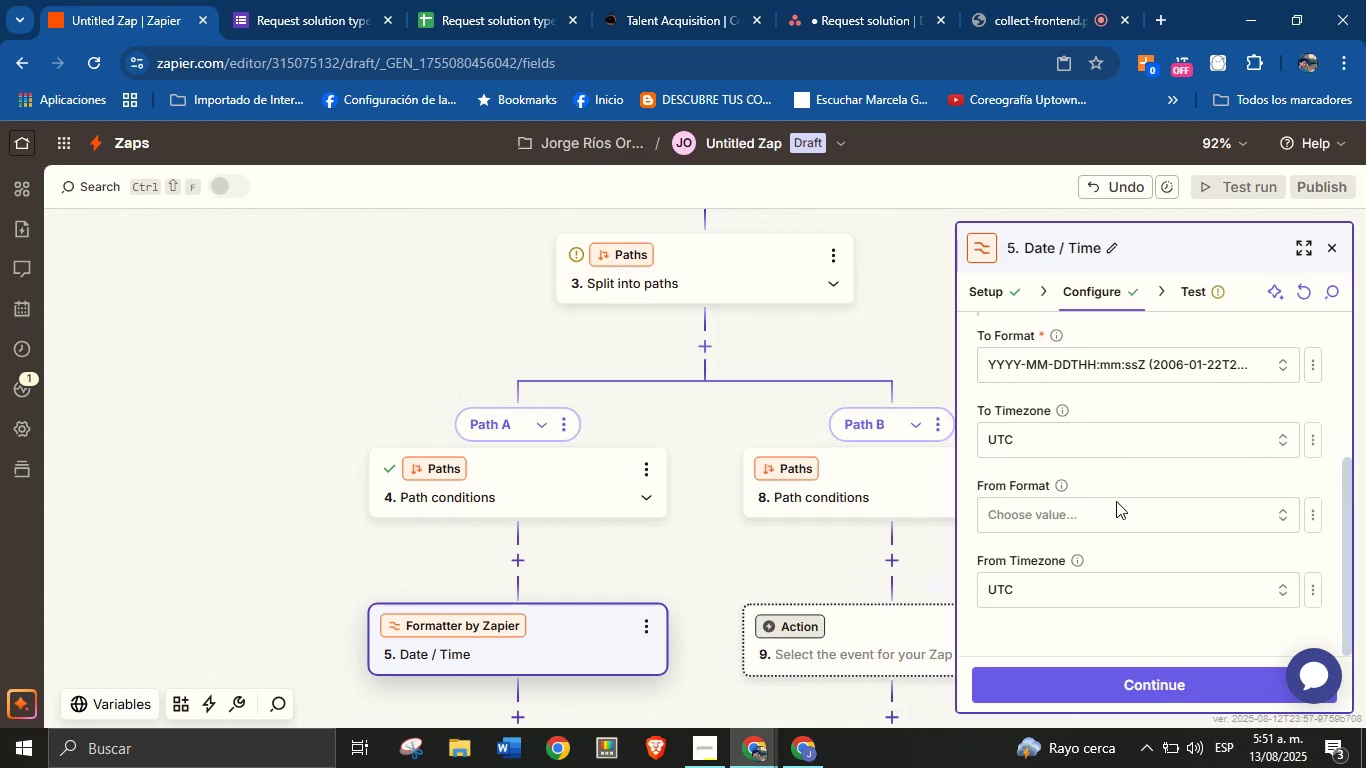 
scroll: coordinate [1126, 519], scroll_direction: none, amount: 0.0
 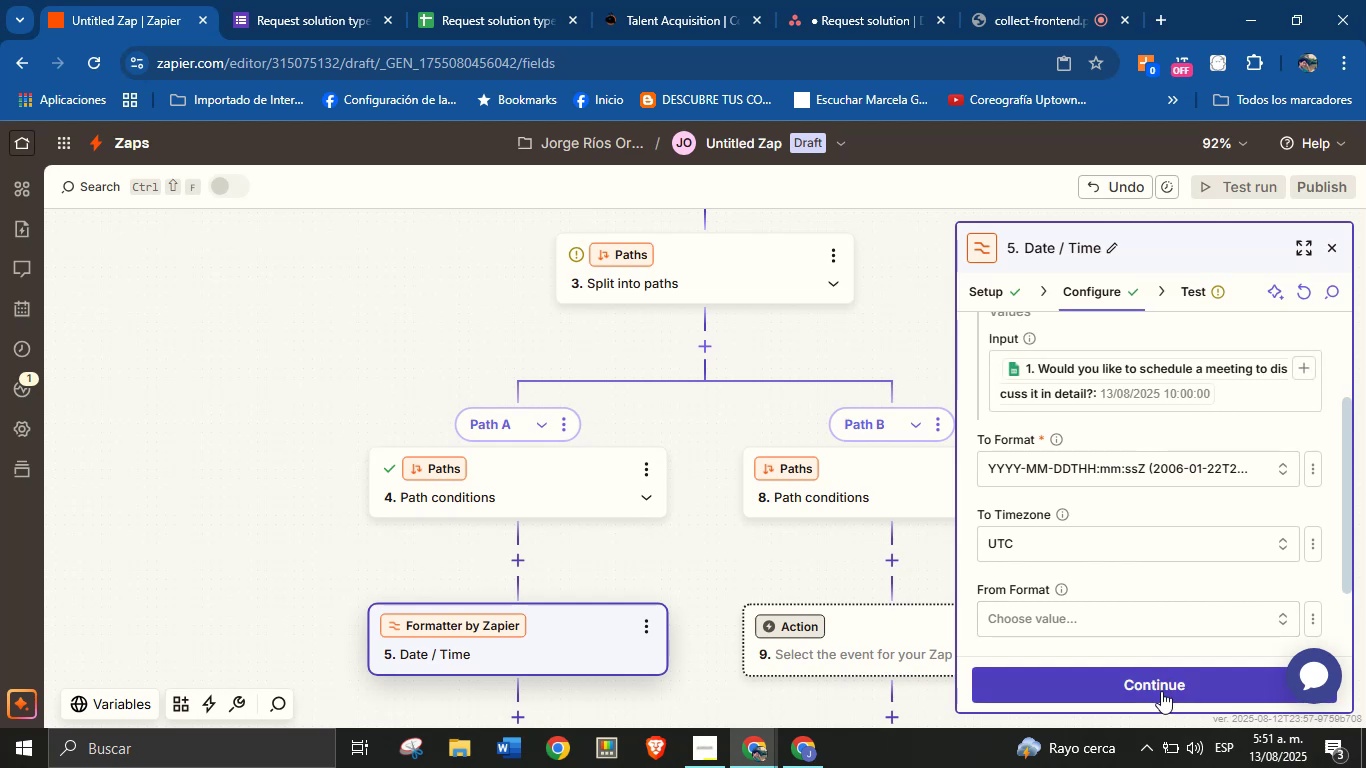 
left_click([1162, 685])
 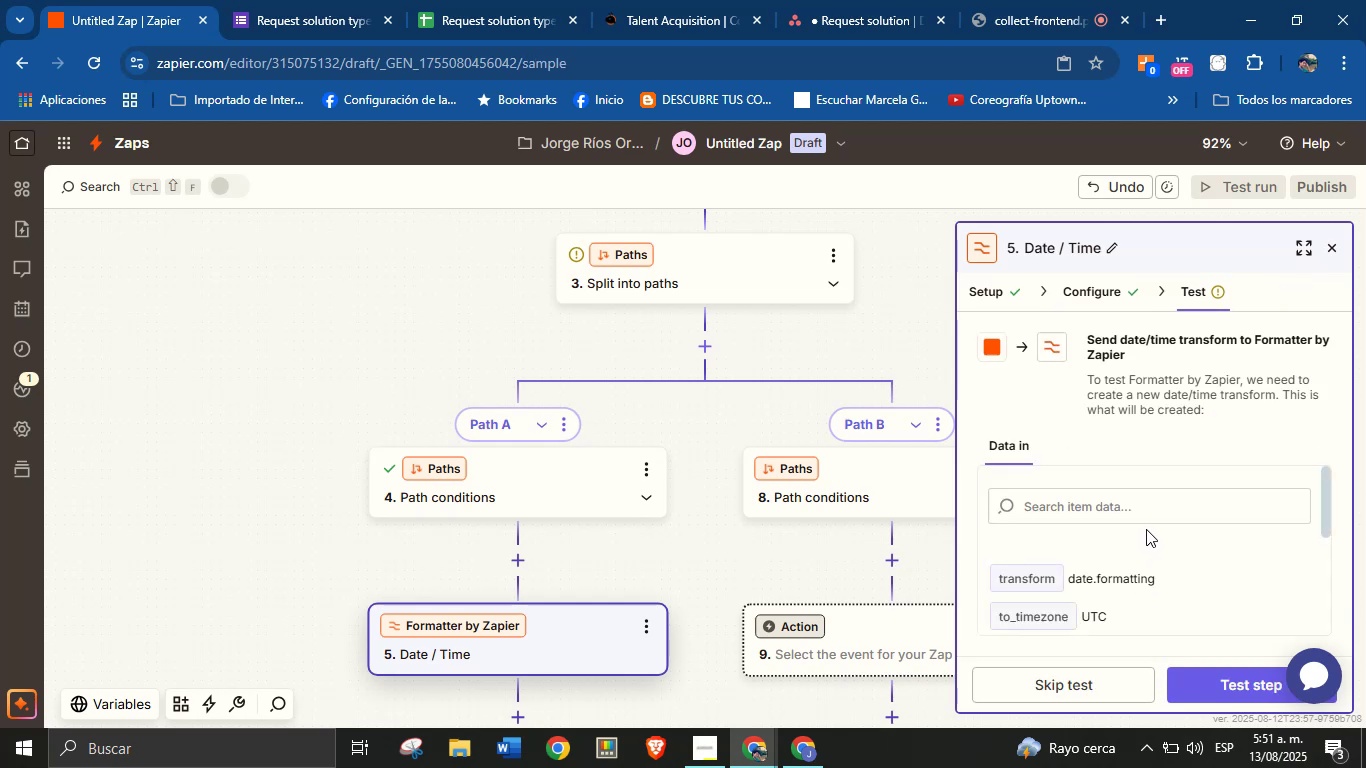 
scroll: coordinate [1144, 544], scroll_direction: down, amount: 3.0
 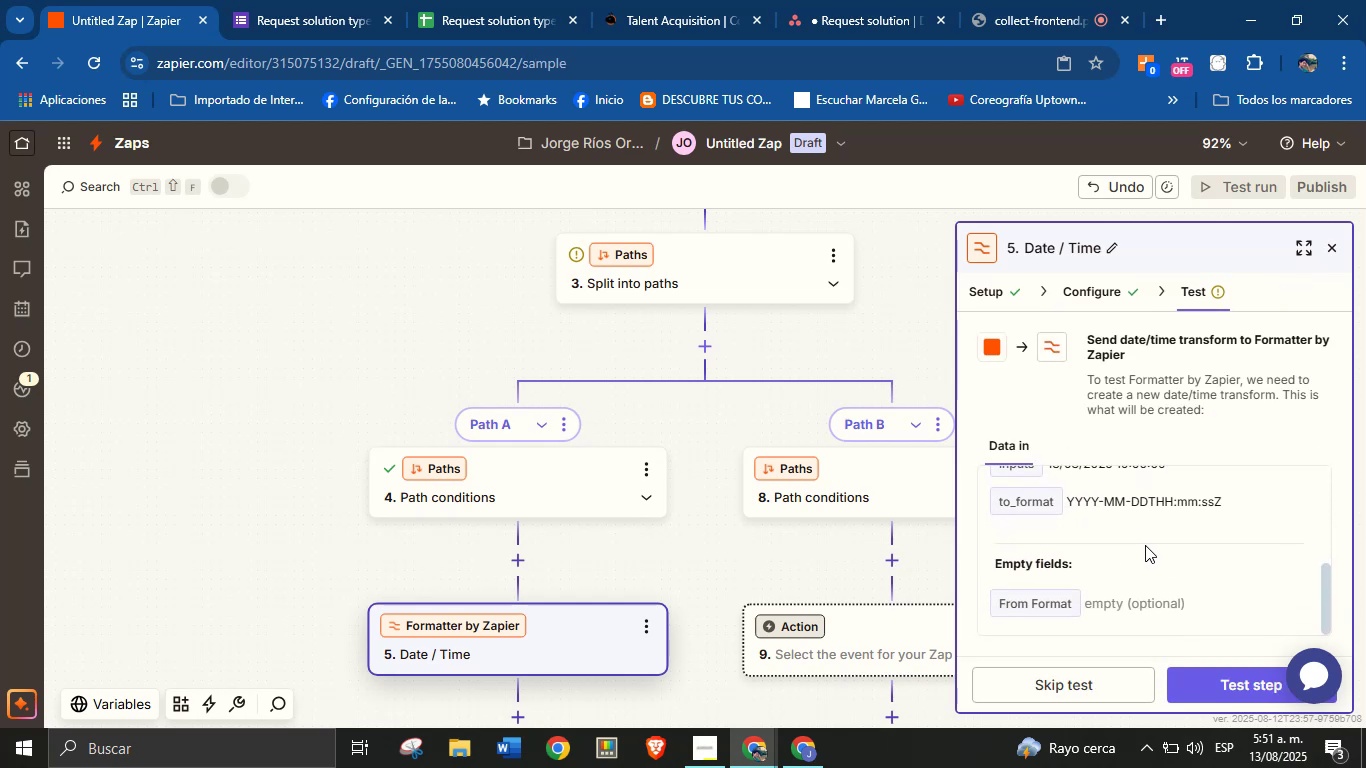 
scroll: coordinate [1159, 556], scroll_direction: up, amount: 1.0
 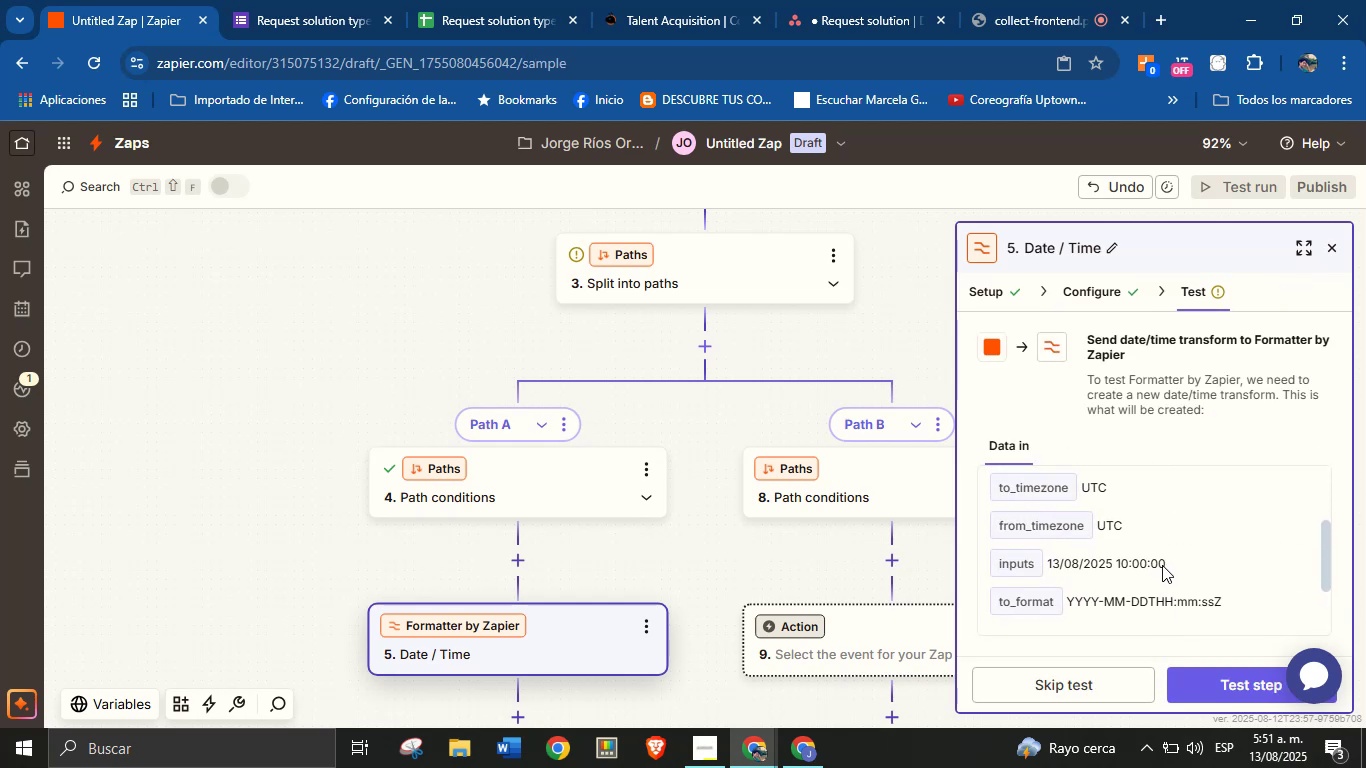 
scroll: coordinate [1165, 593], scroll_direction: down, amount: 2.0
 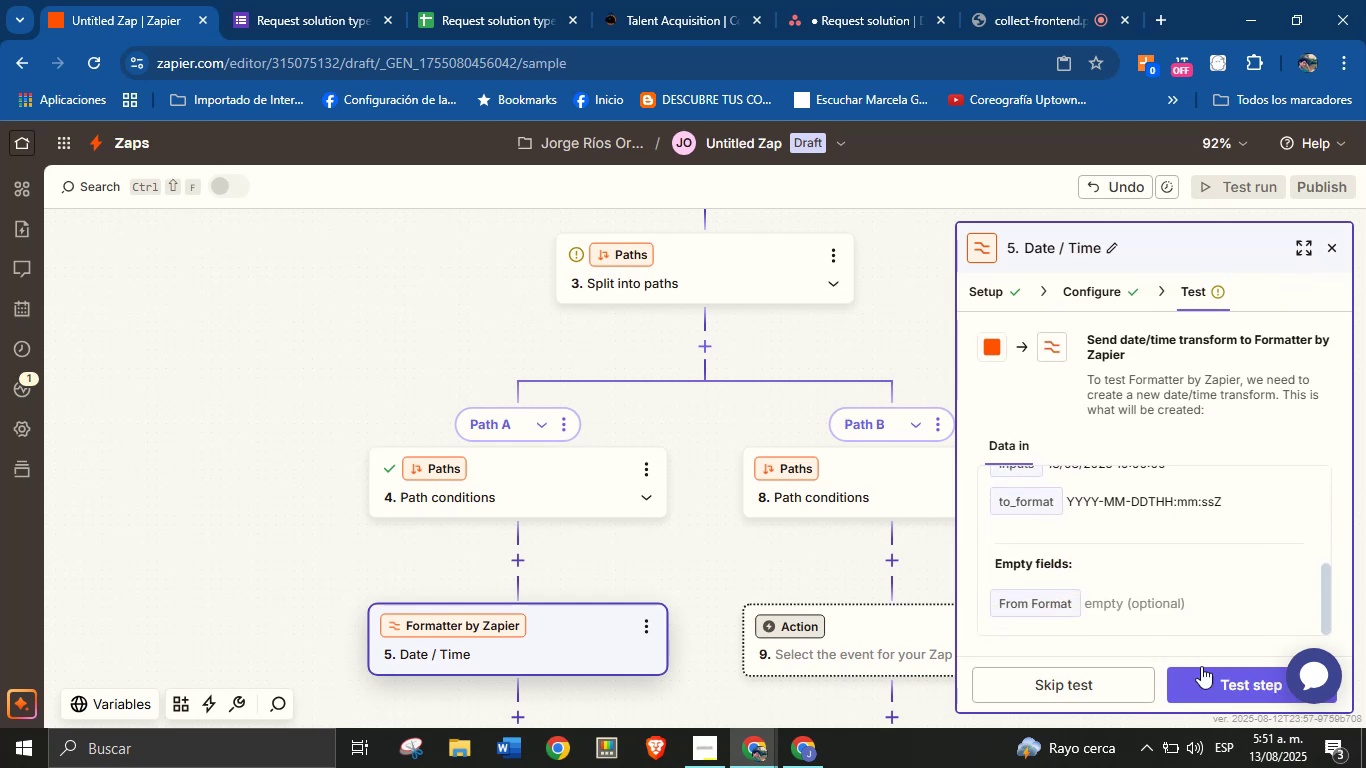 
left_click([1209, 678])
 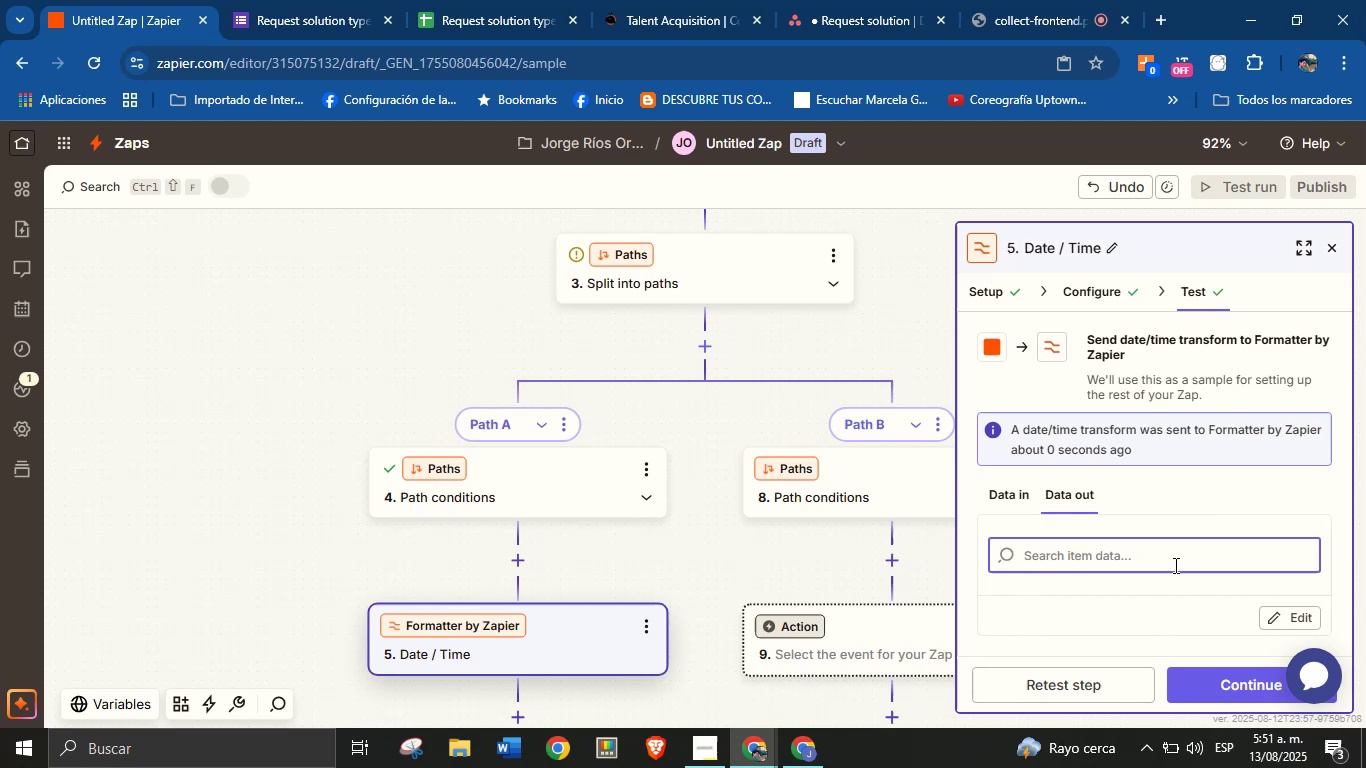 
left_click([1225, 683])
 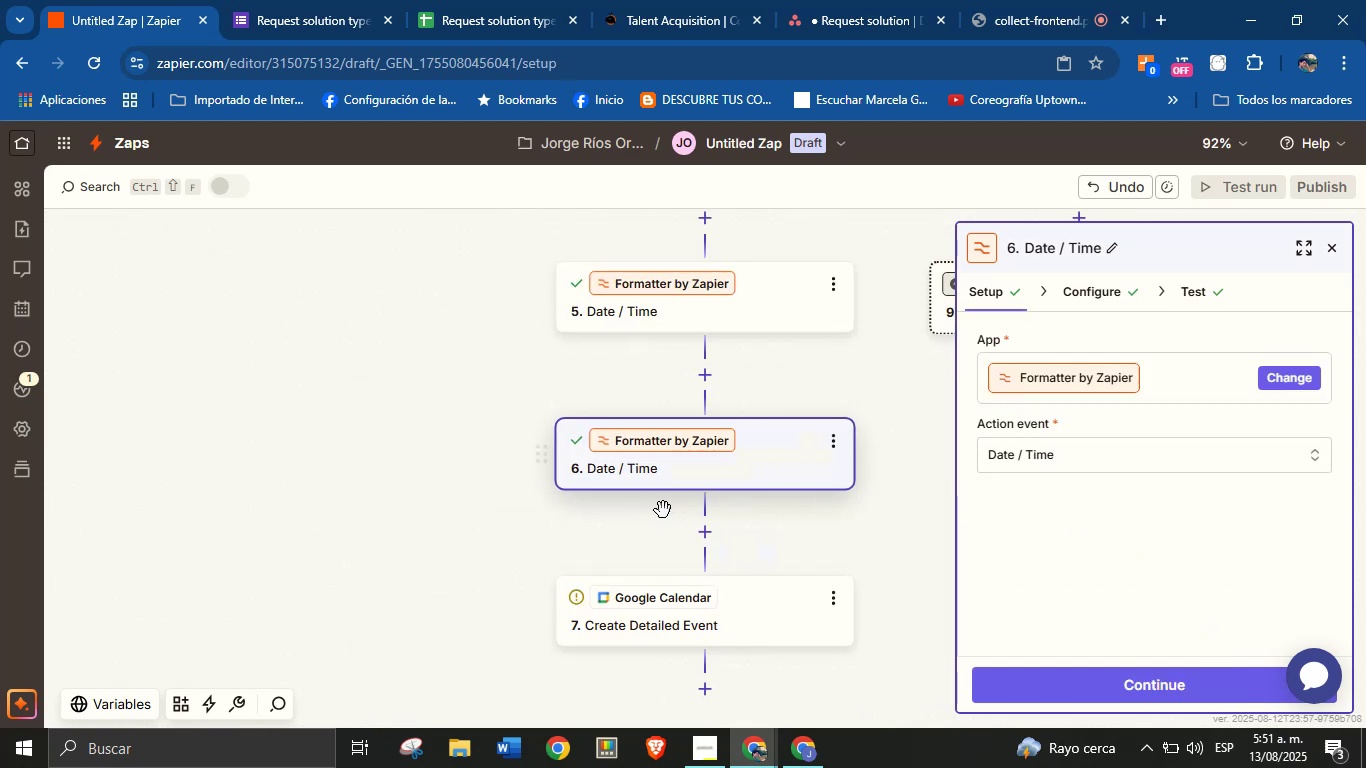 
left_click([723, 610])
 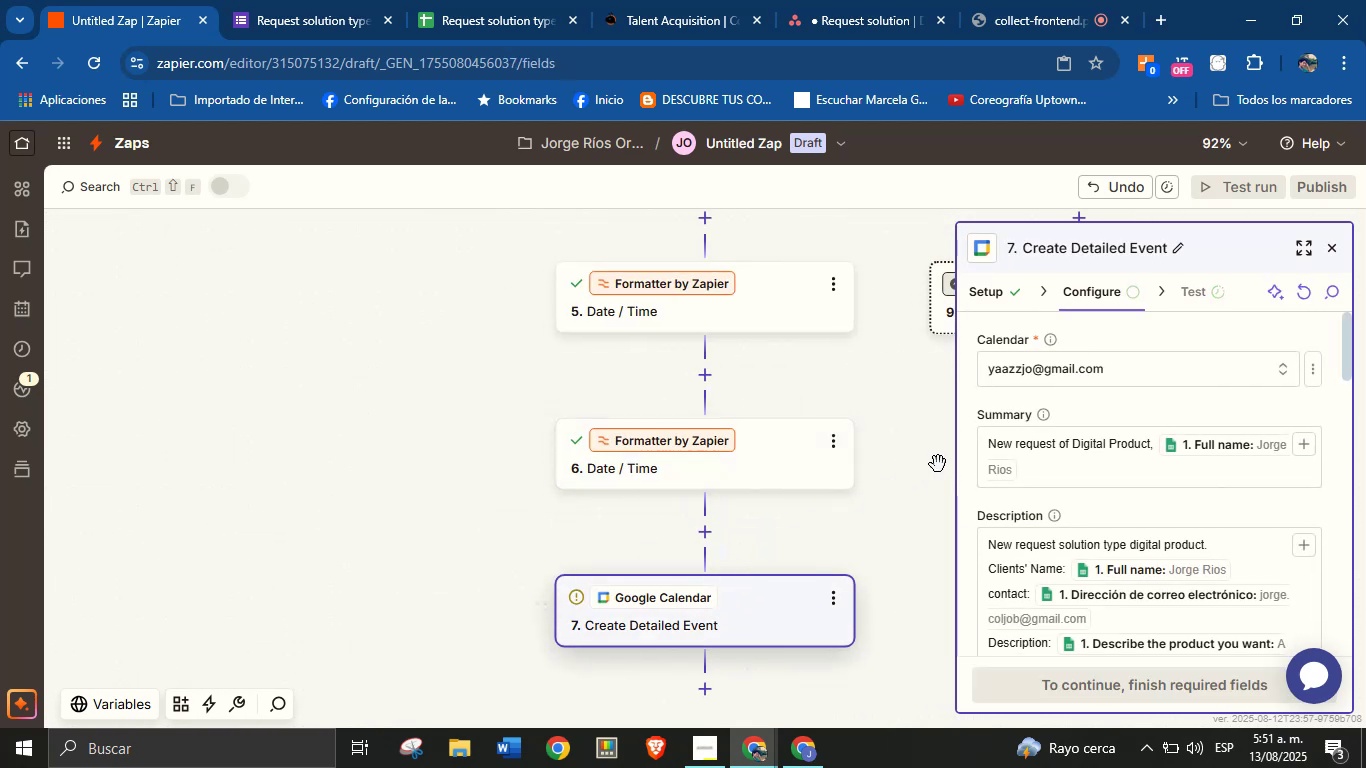 
scroll: coordinate [1116, 516], scroll_direction: down, amount: 4.0
 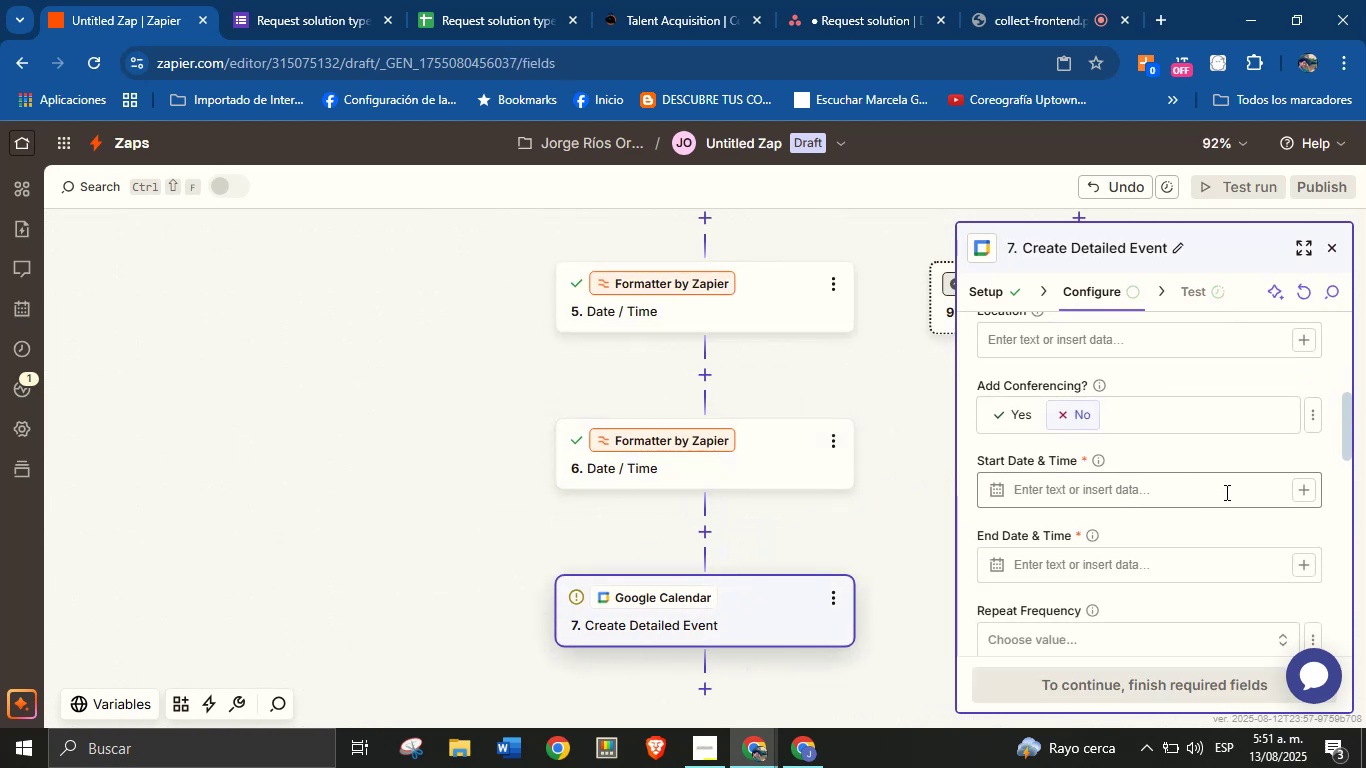 
left_click([1310, 491])
 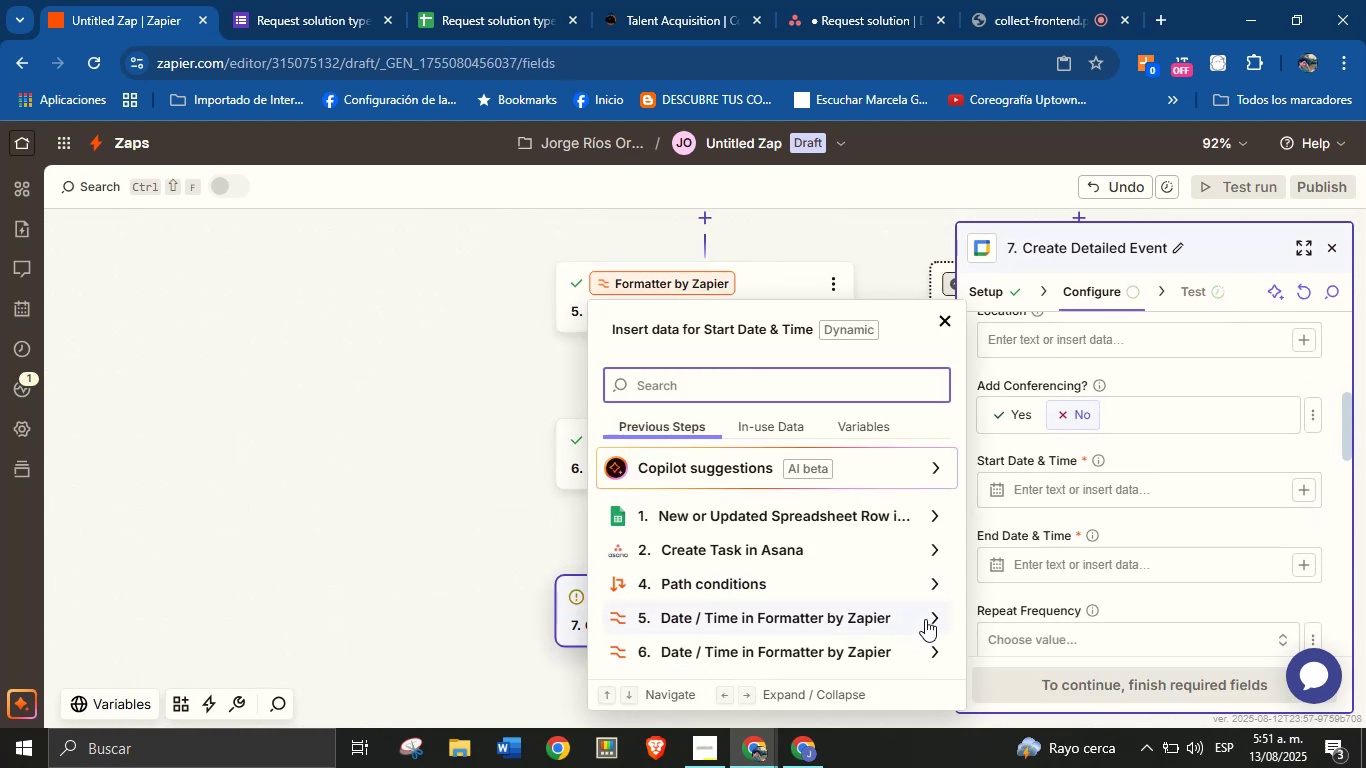 
left_click([931, 614])
 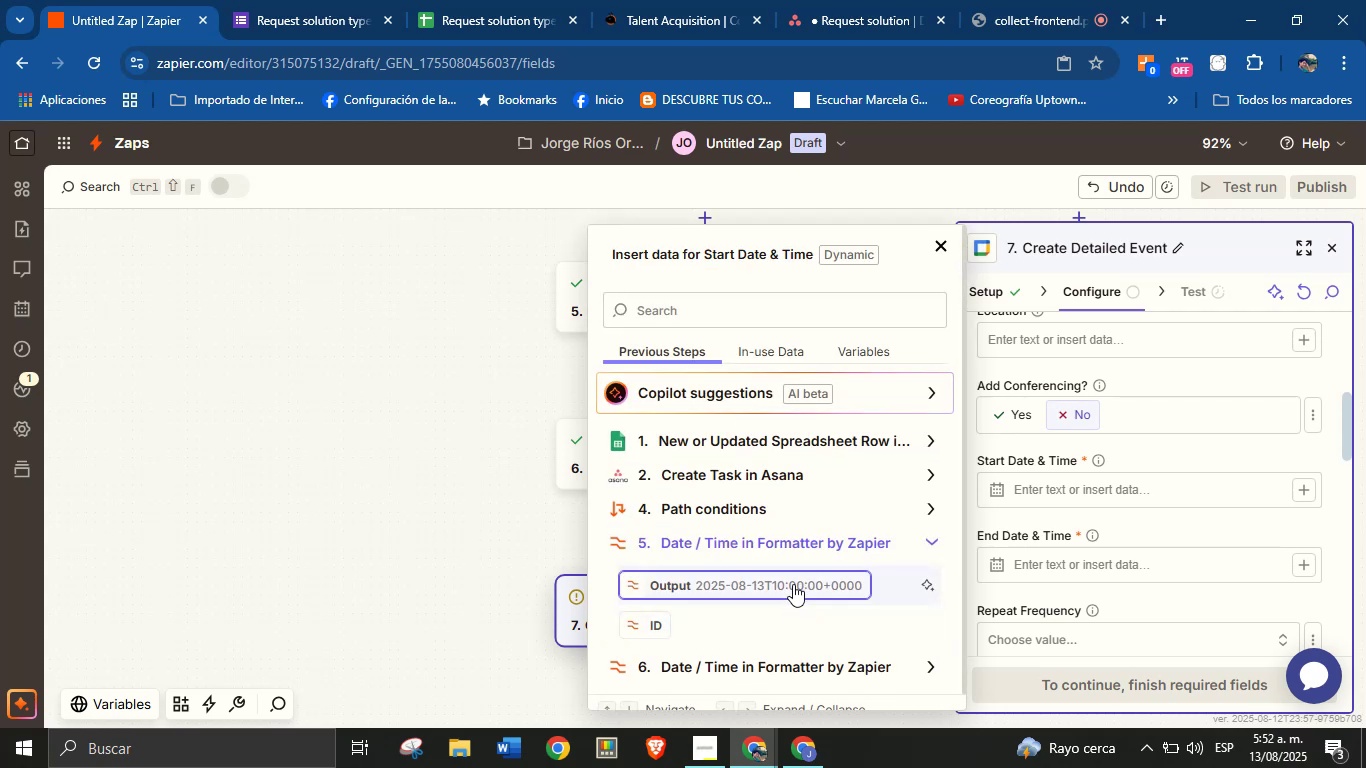 
wait(6.12)
 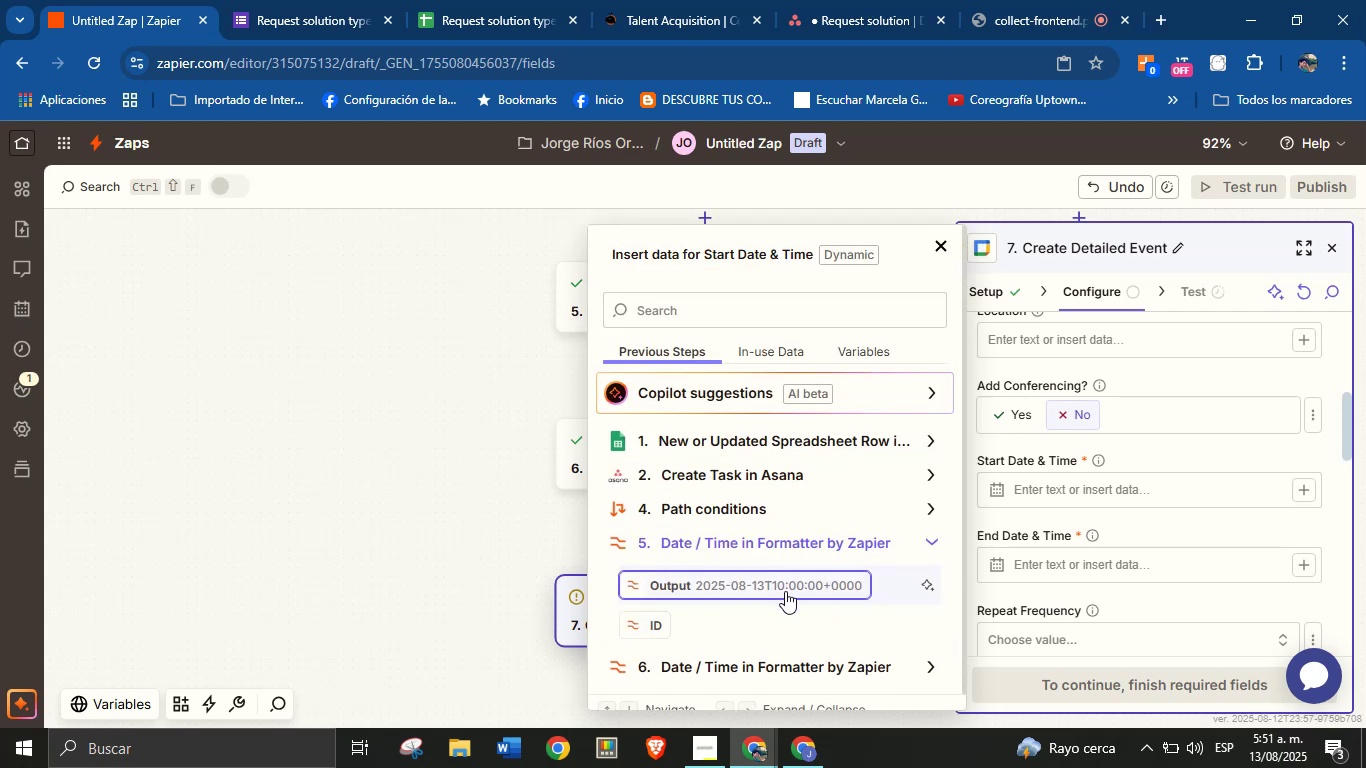 
left_click([795, 585])
 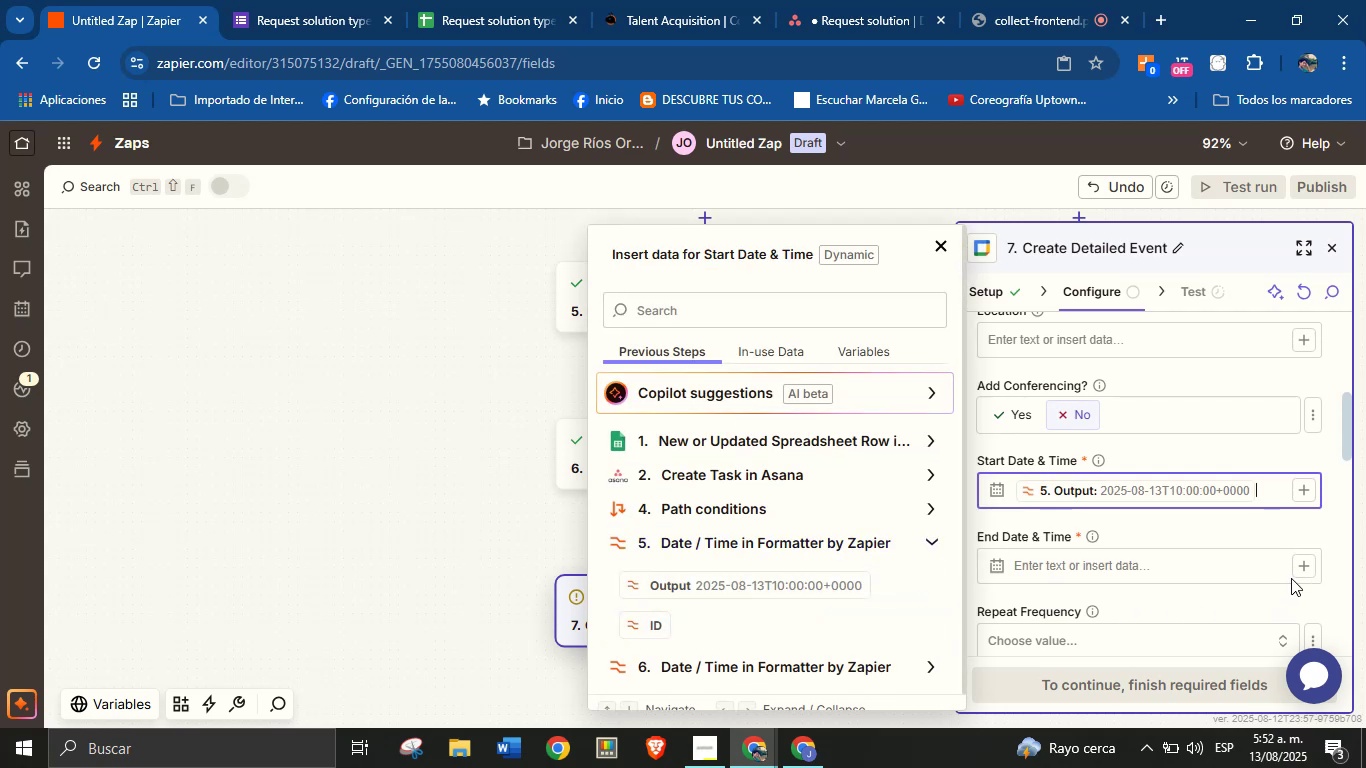 
left_click([1298, 570])
 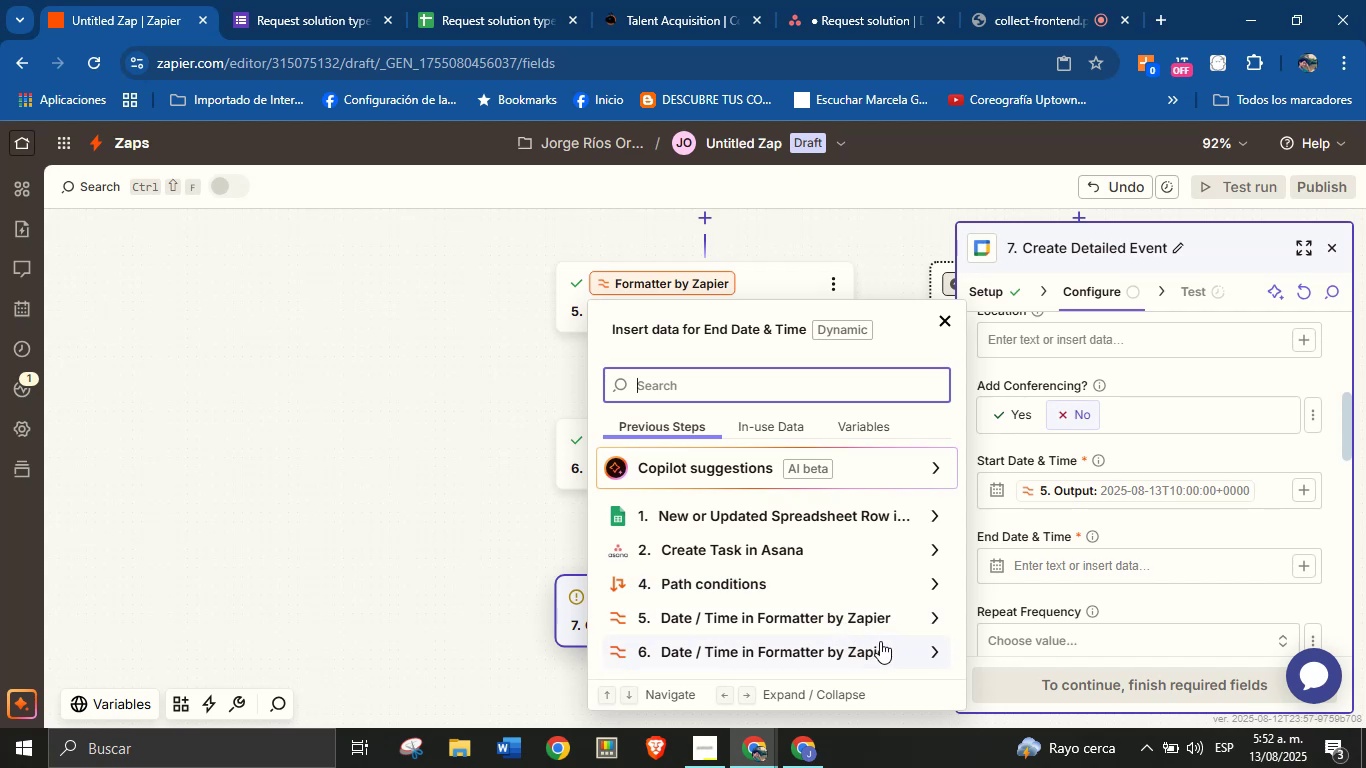 
left_click([931, 646])
 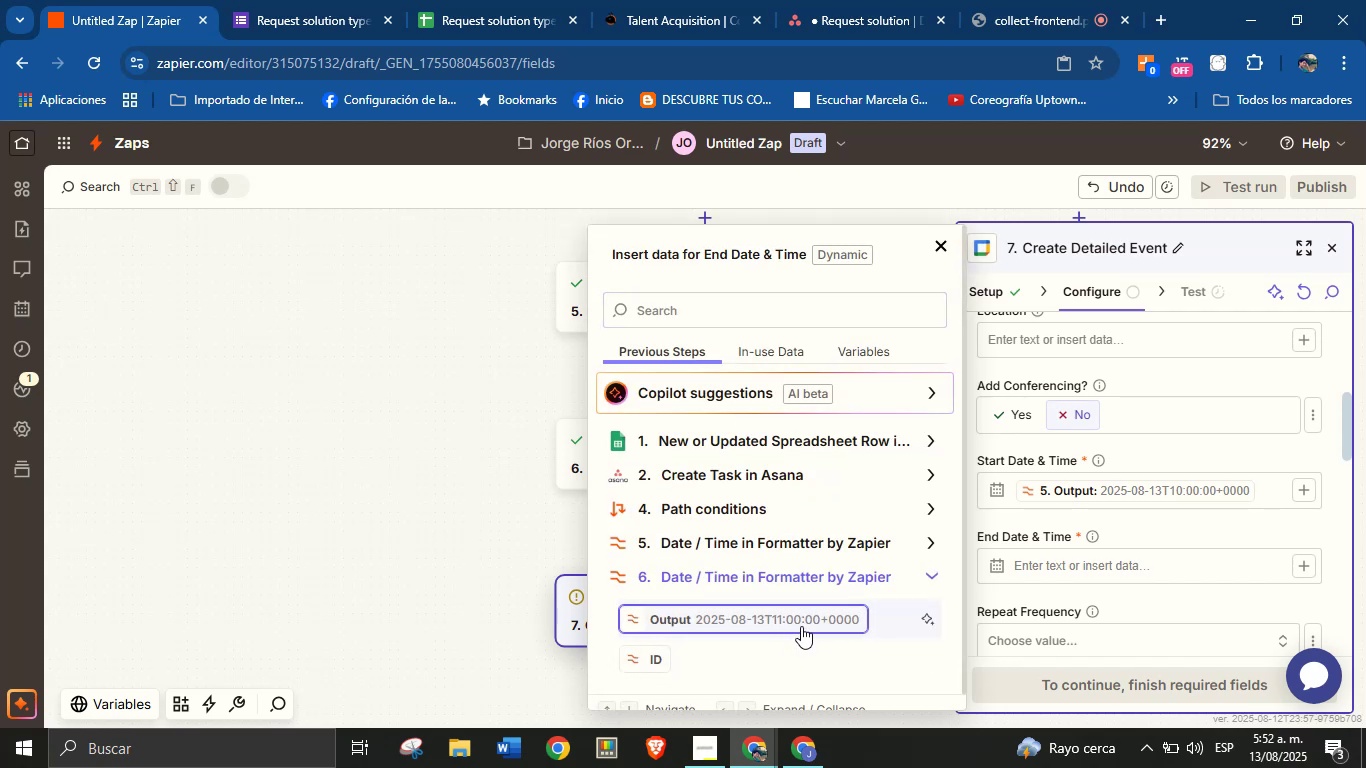 
left_click([808, 619])
 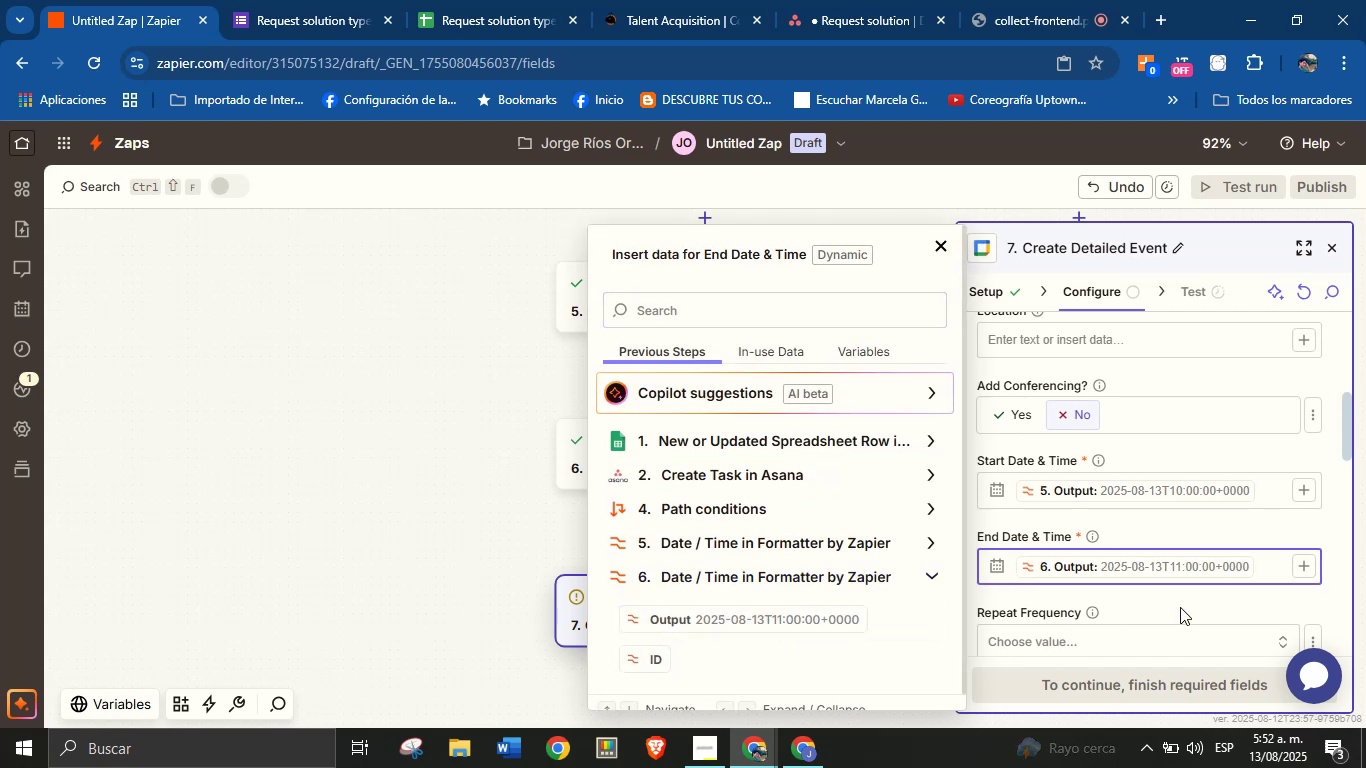 
left_click([1184, 607])
 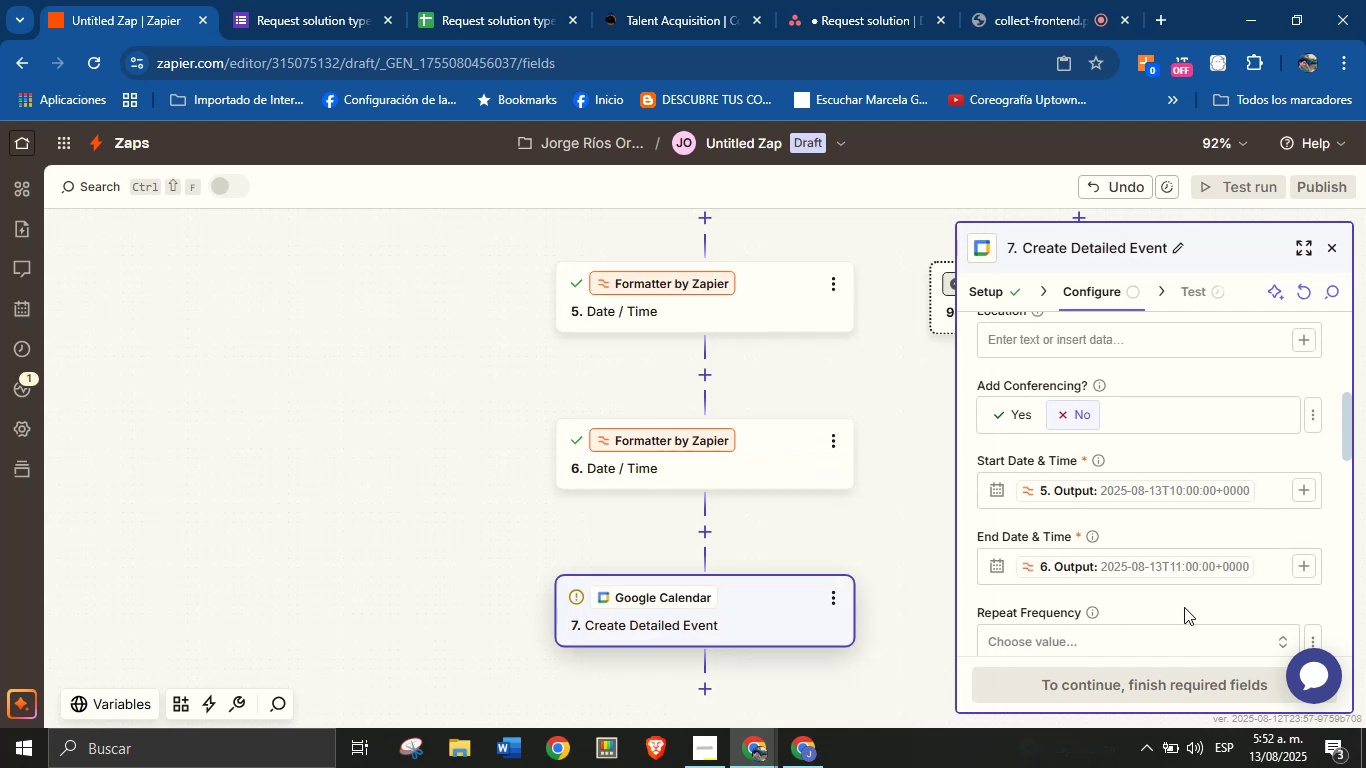 
scroll: coordinate [1108, 527], scroll_direction: down, amount: 7.0
 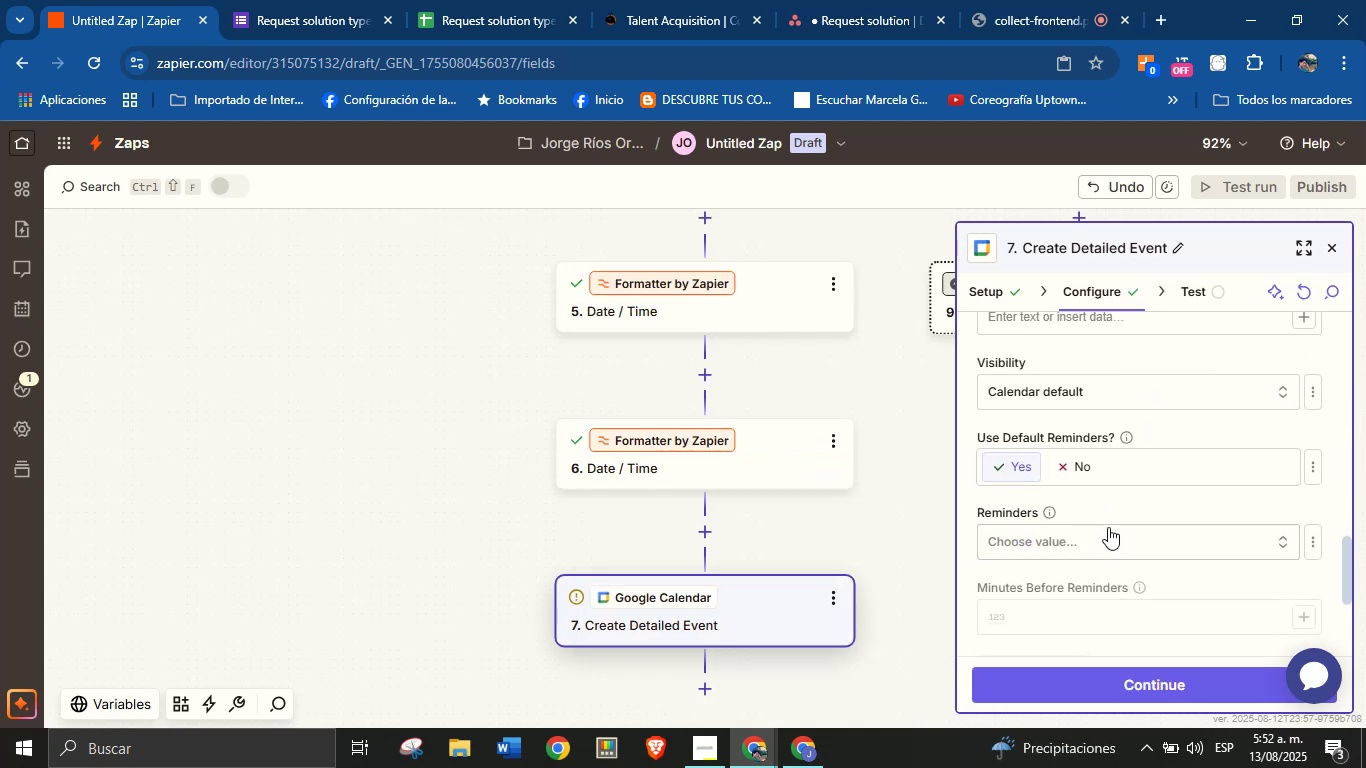 
scroll: coordinate [1108, 527], scroll_direction: up, amount: 2.0
 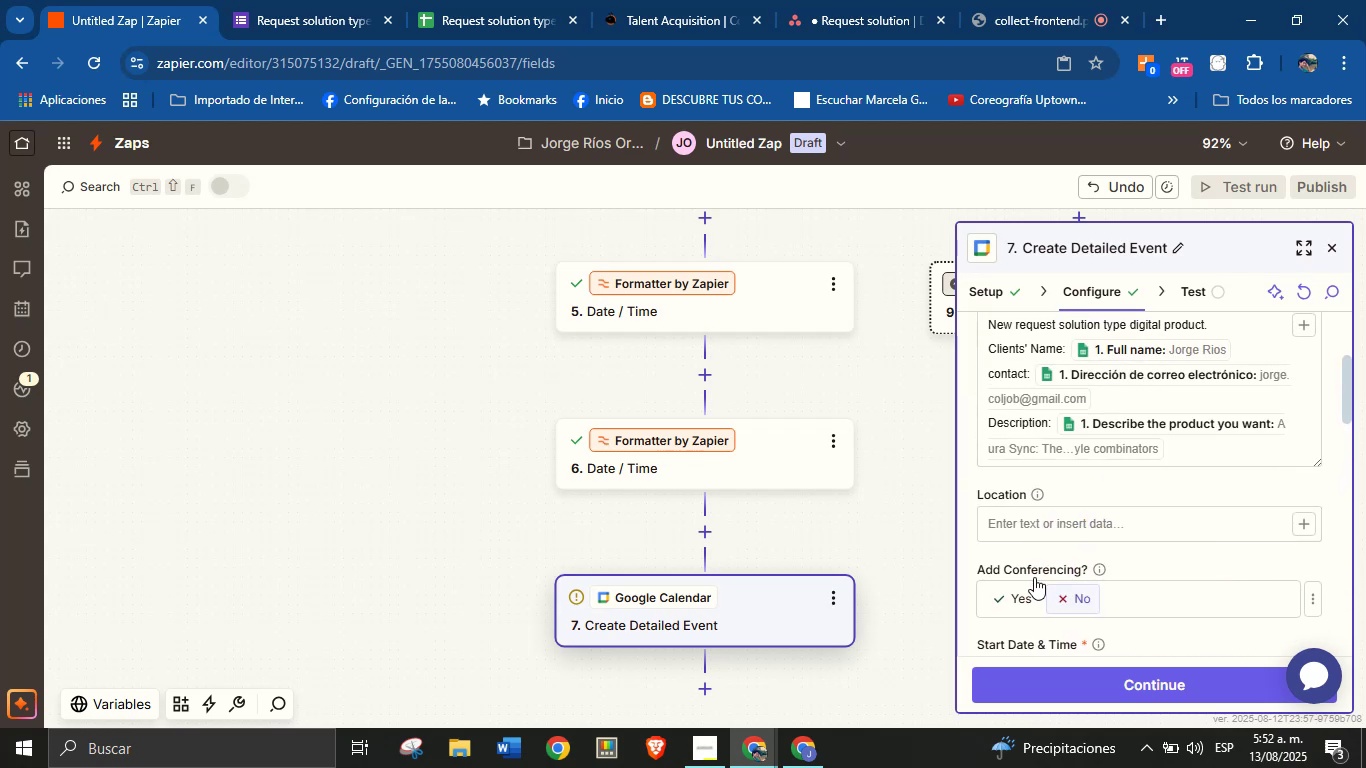 
left_click([1016, 597])
 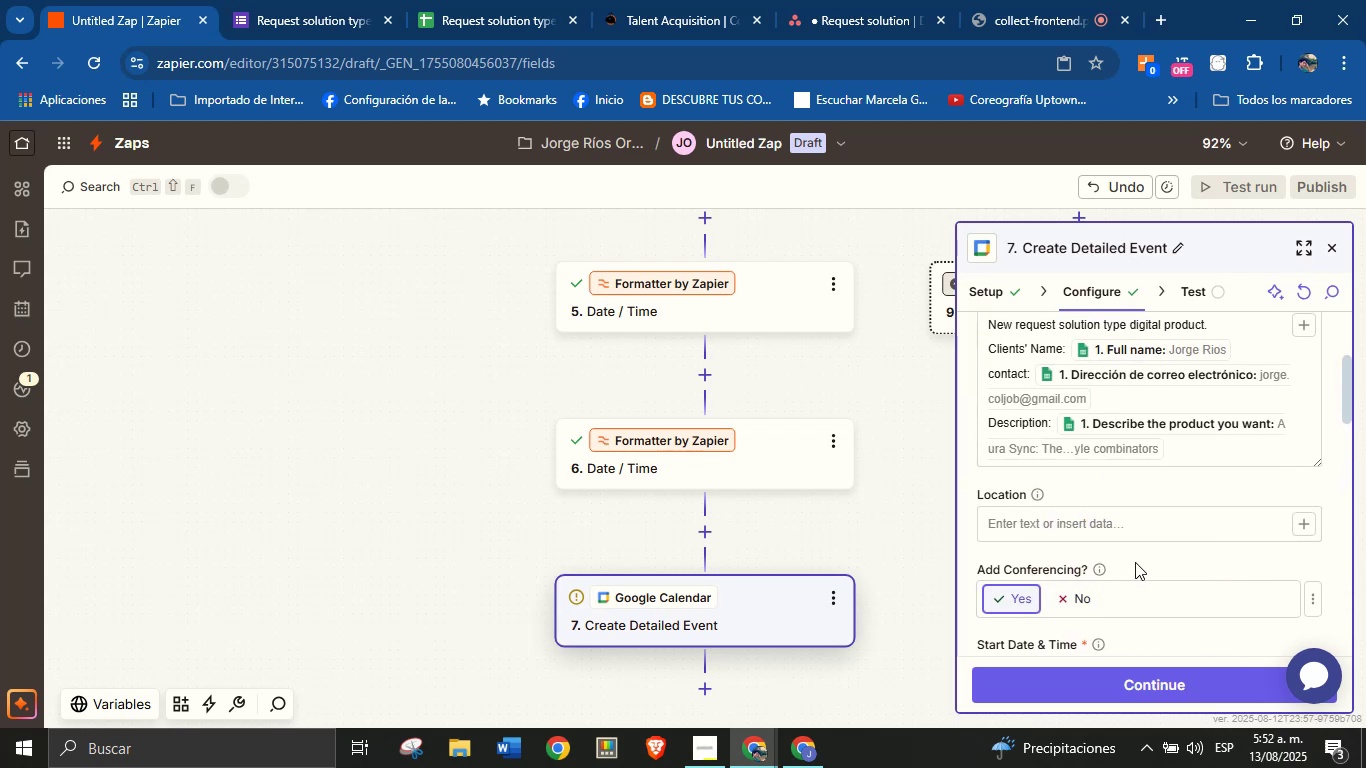 
left_click([1154, 557])
 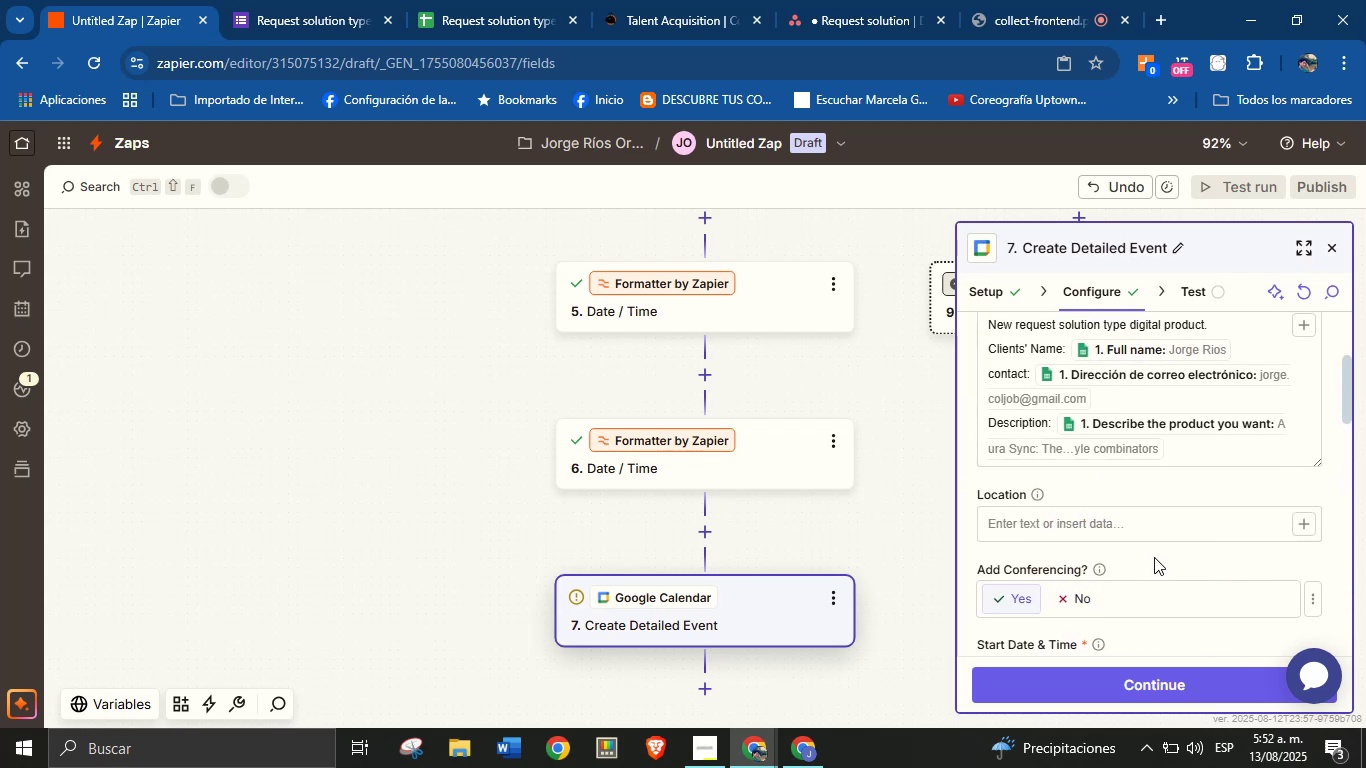 
scroll: coordinate [1158, 503], scroll_direction: down, amount: 5.0
 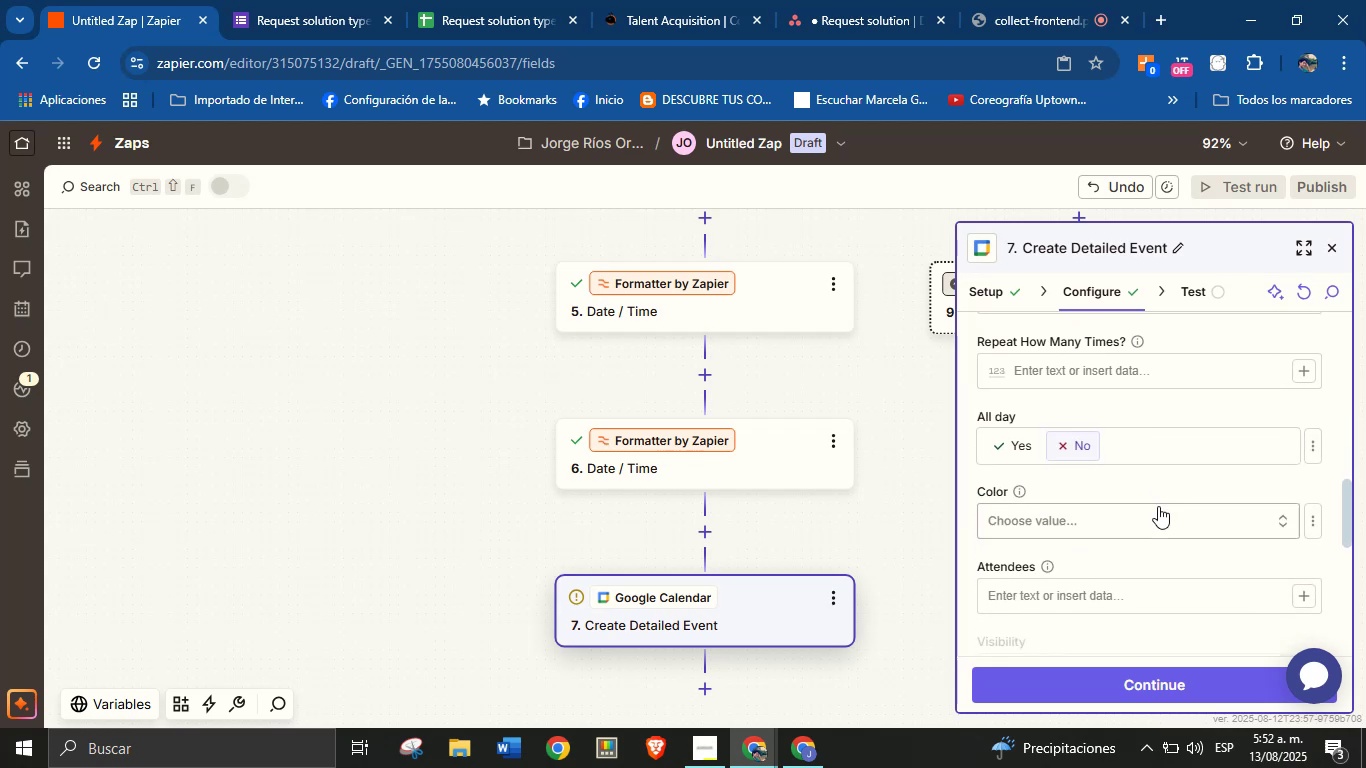 
scroll: coordinate [1158, 511], scroll_direction: down, amount: 2.0
 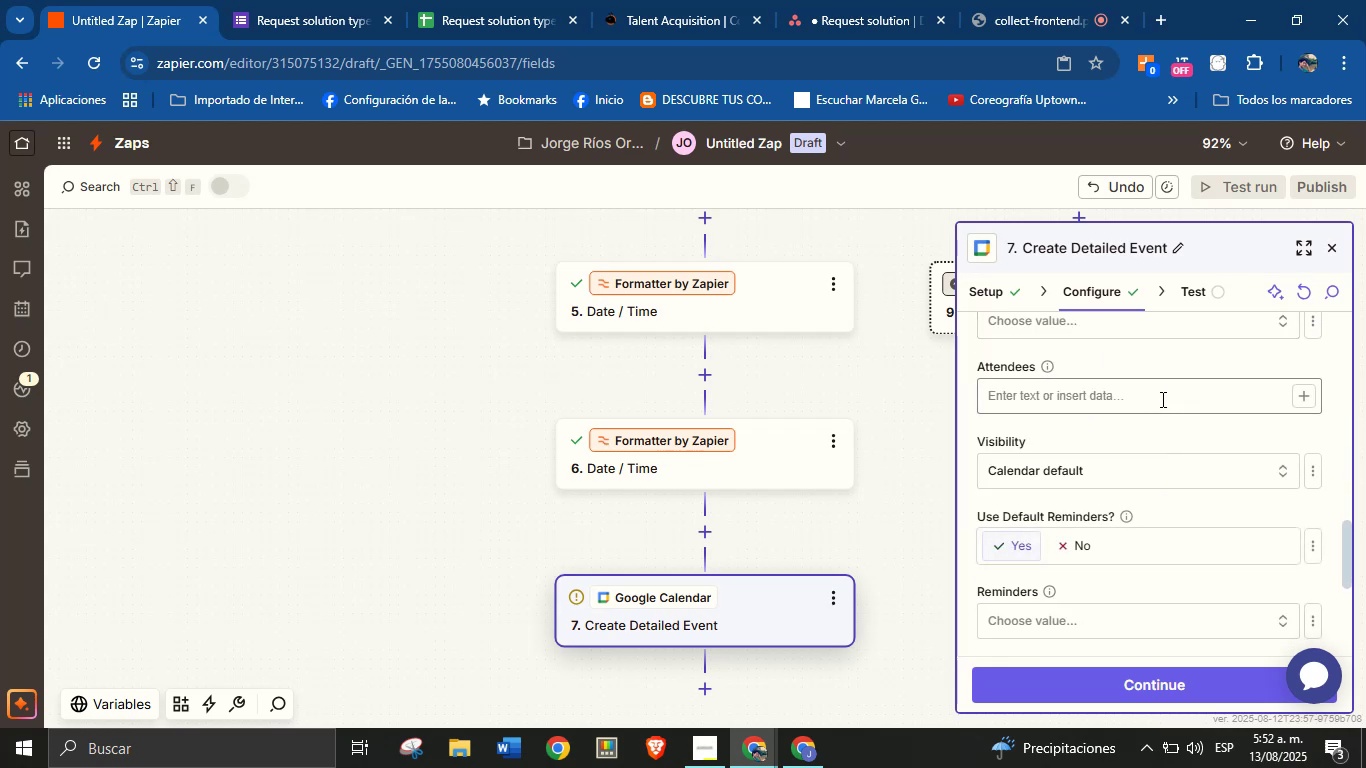 
left_click([1161, 398])
 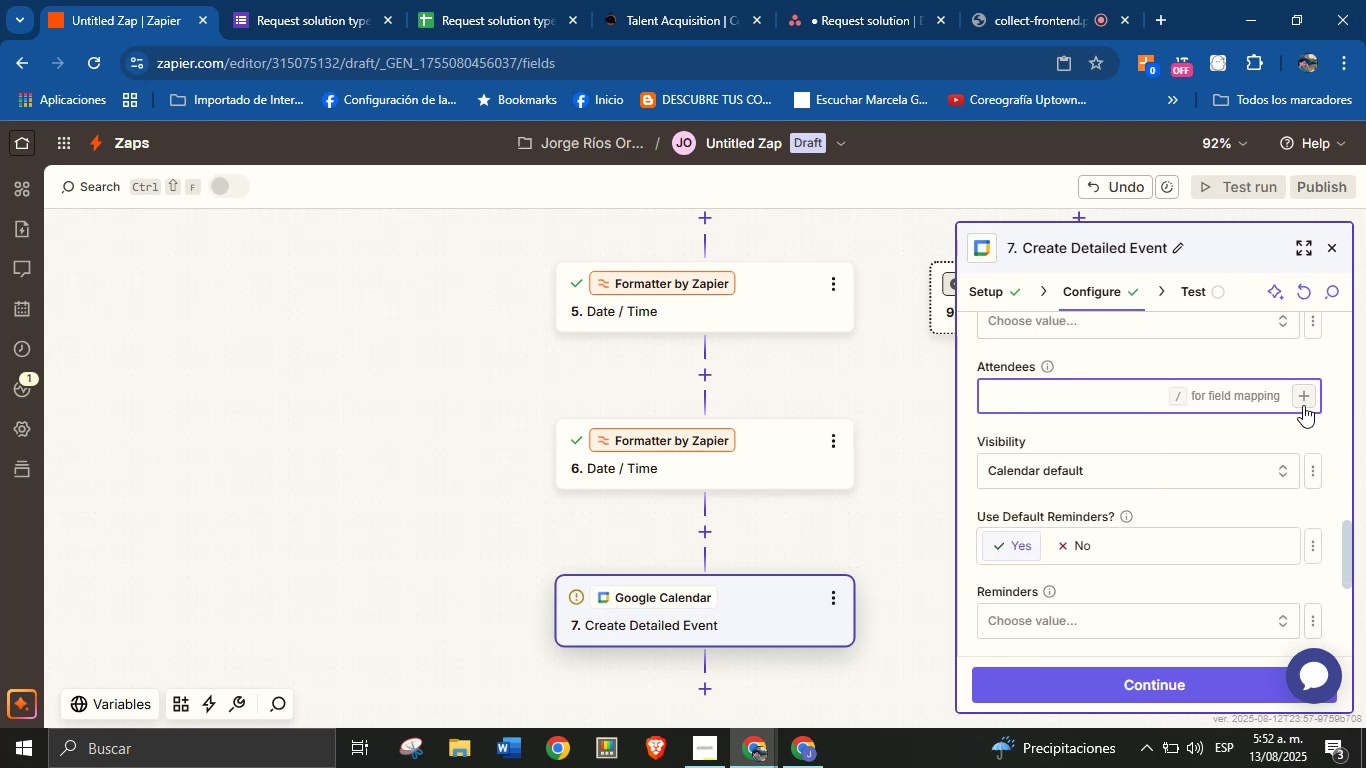 
left_click([1304, 401])
 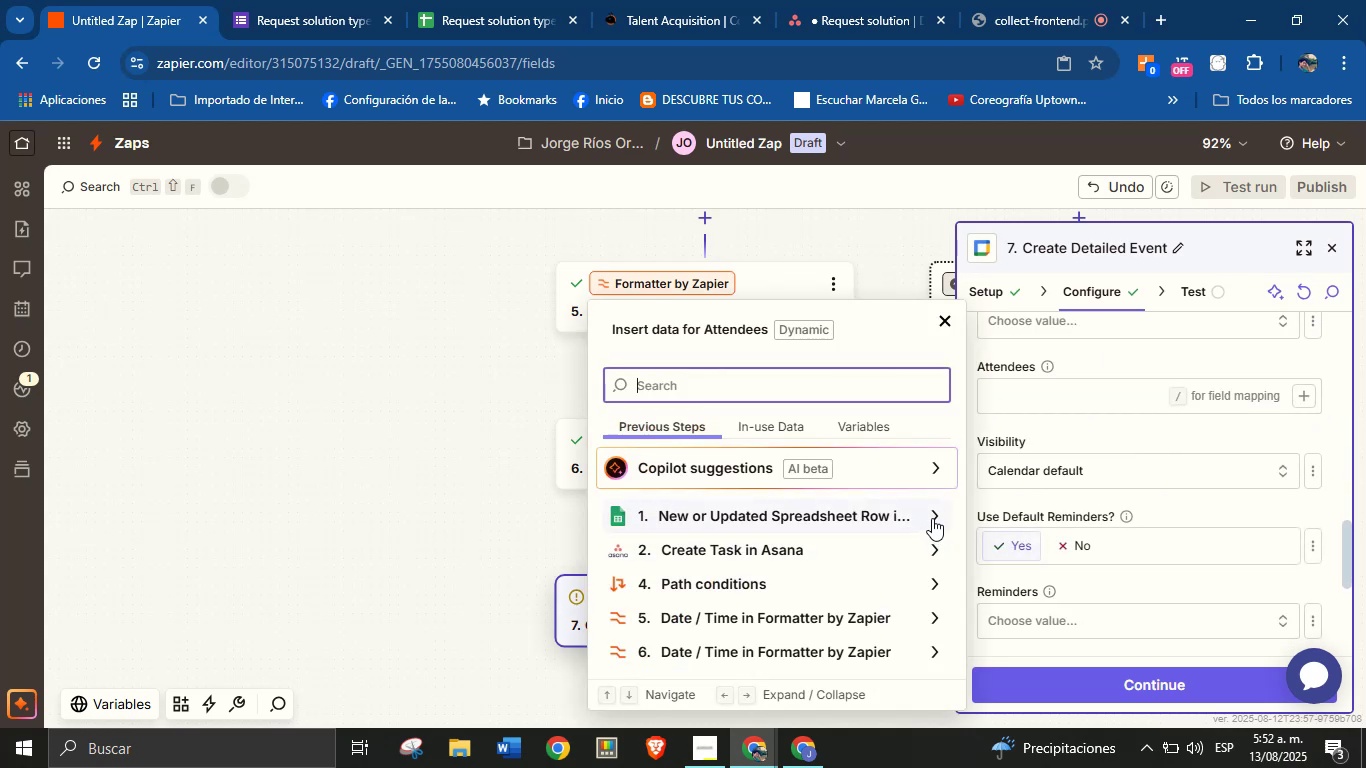 
left_click([933, 516])
 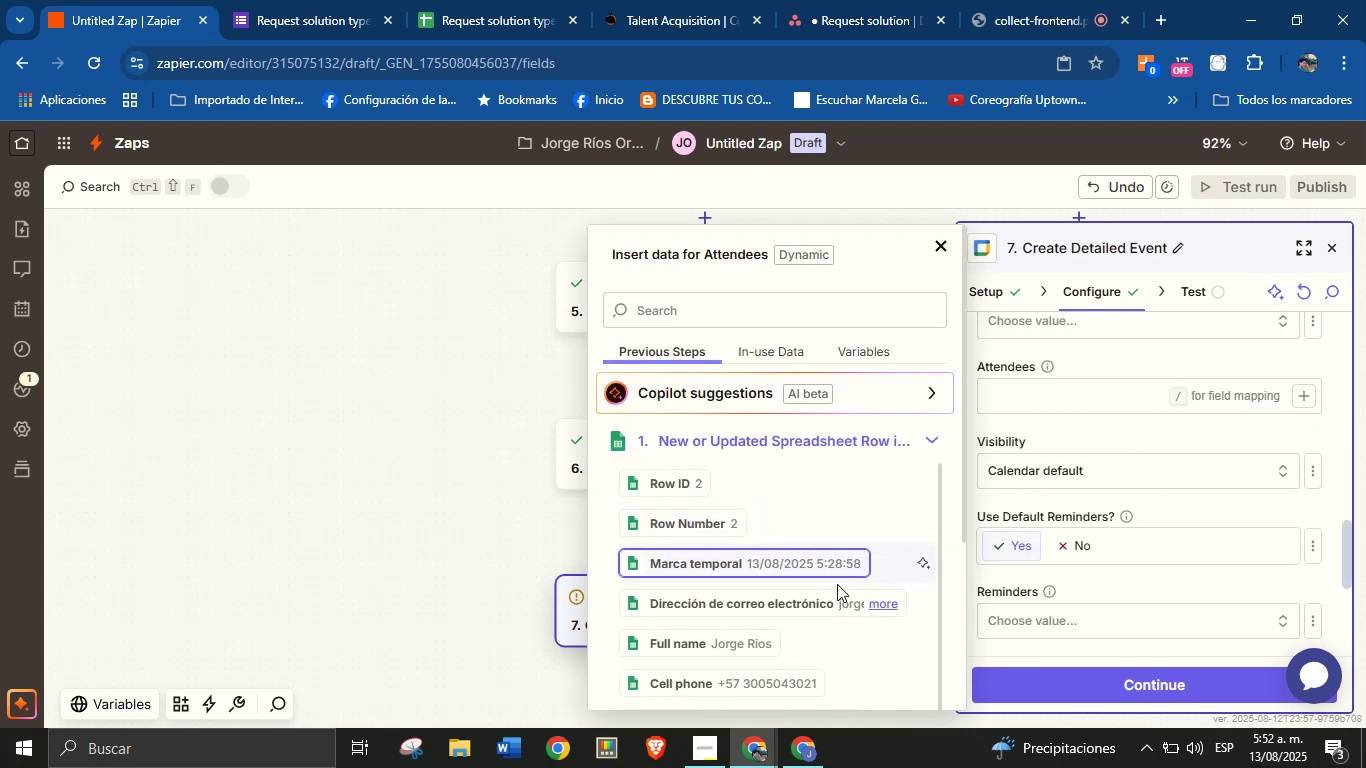 
left_click([809, 598])
 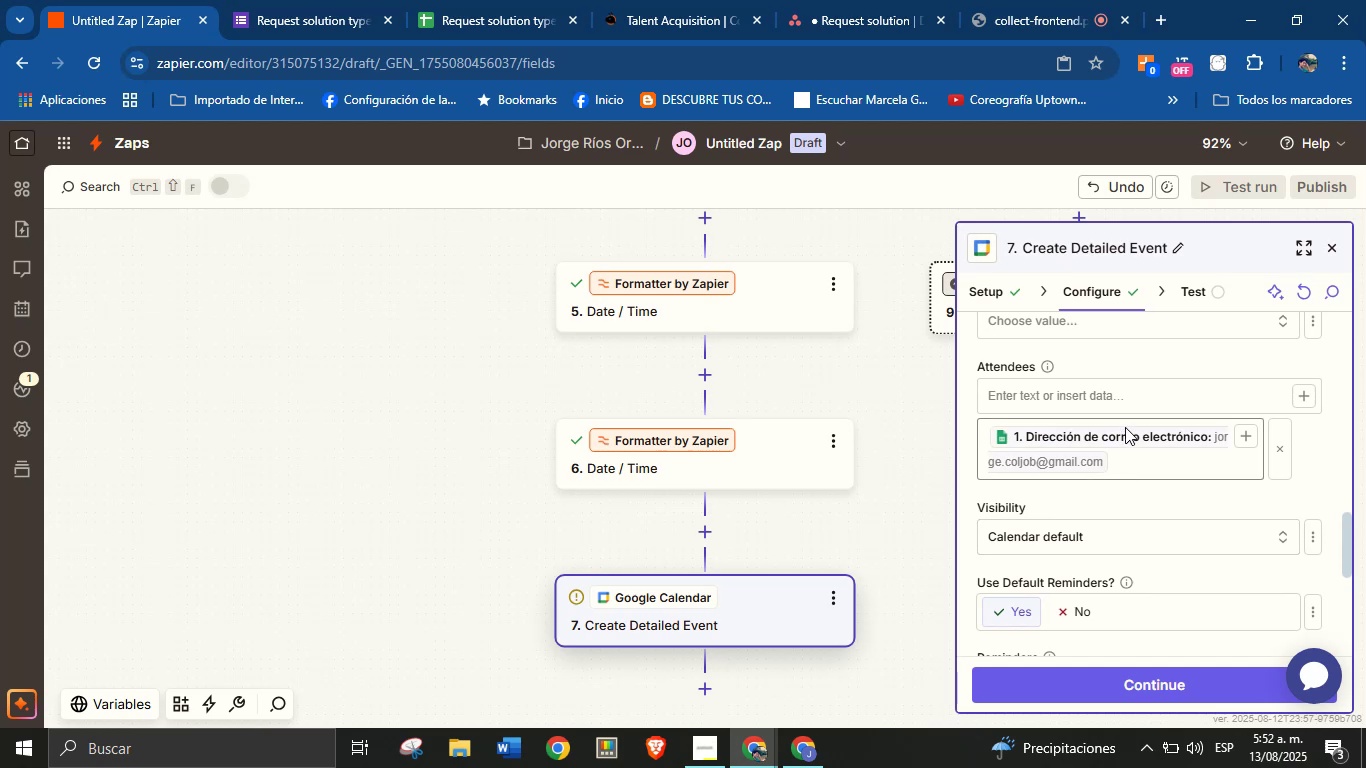 
left_click([1124, 399])
 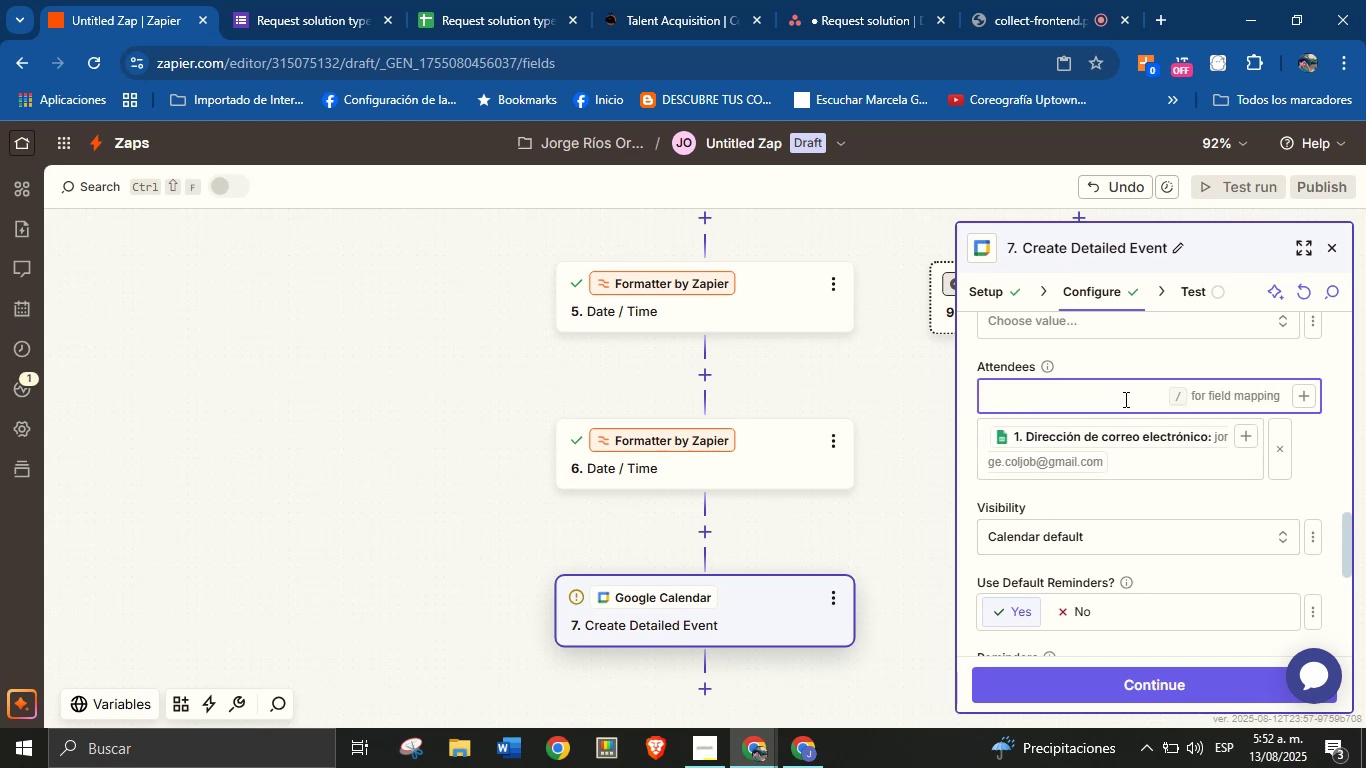 
type(jorge.coljob)
 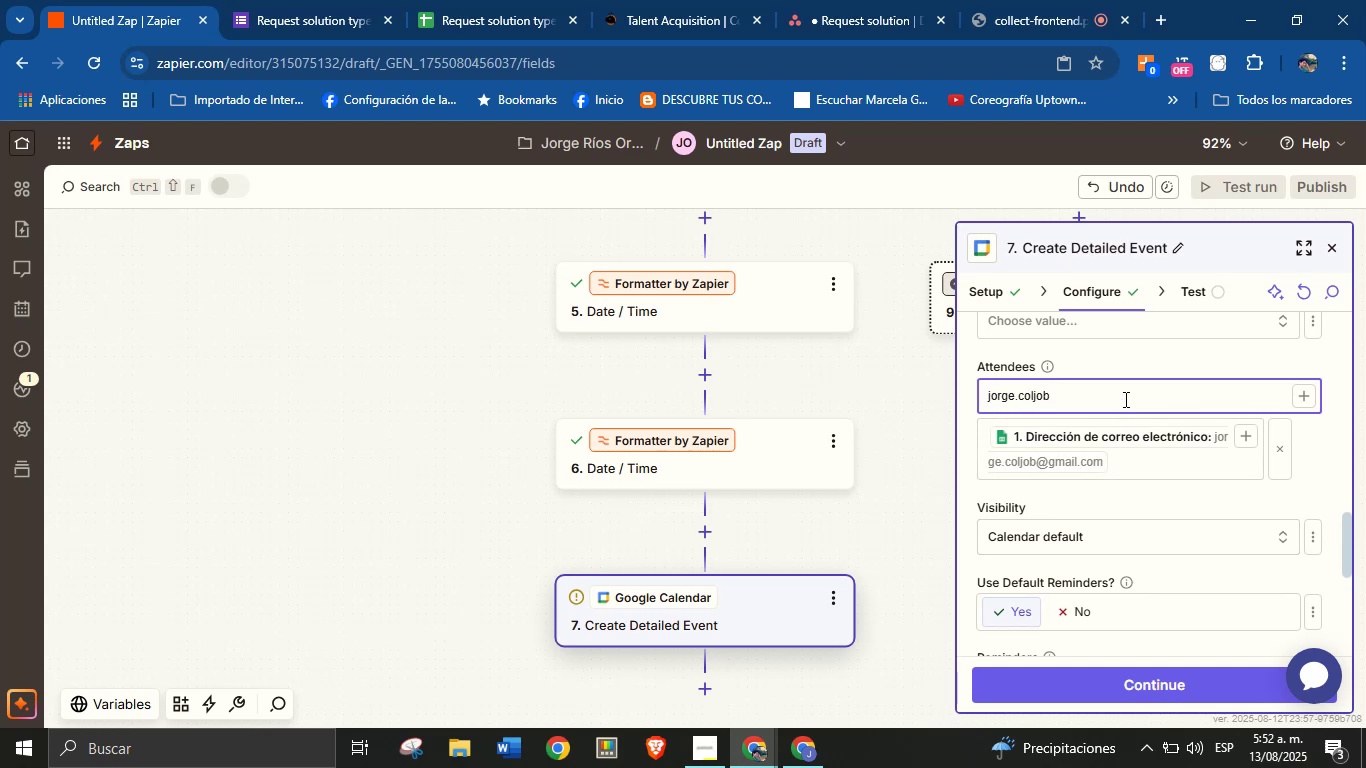 
key(Alt+Control+Q)
 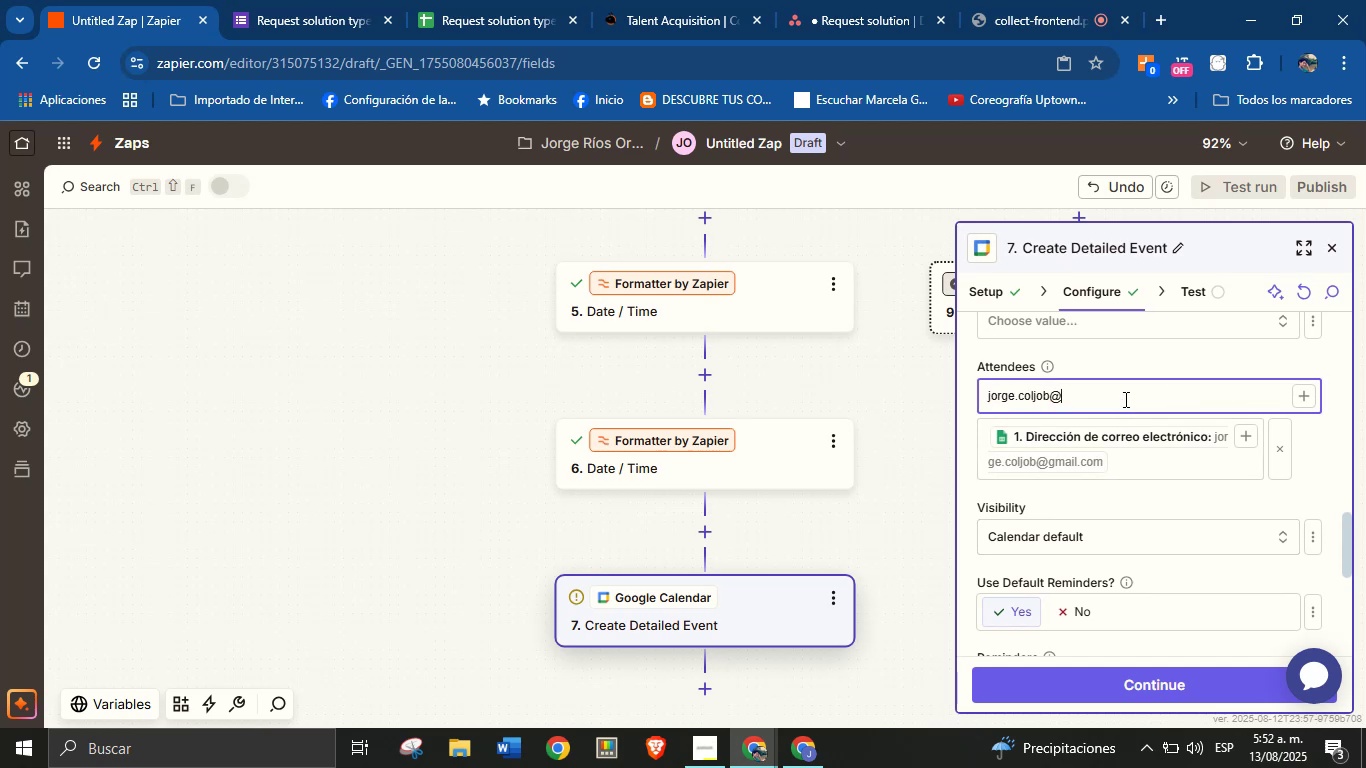 
type(gmail.com)
 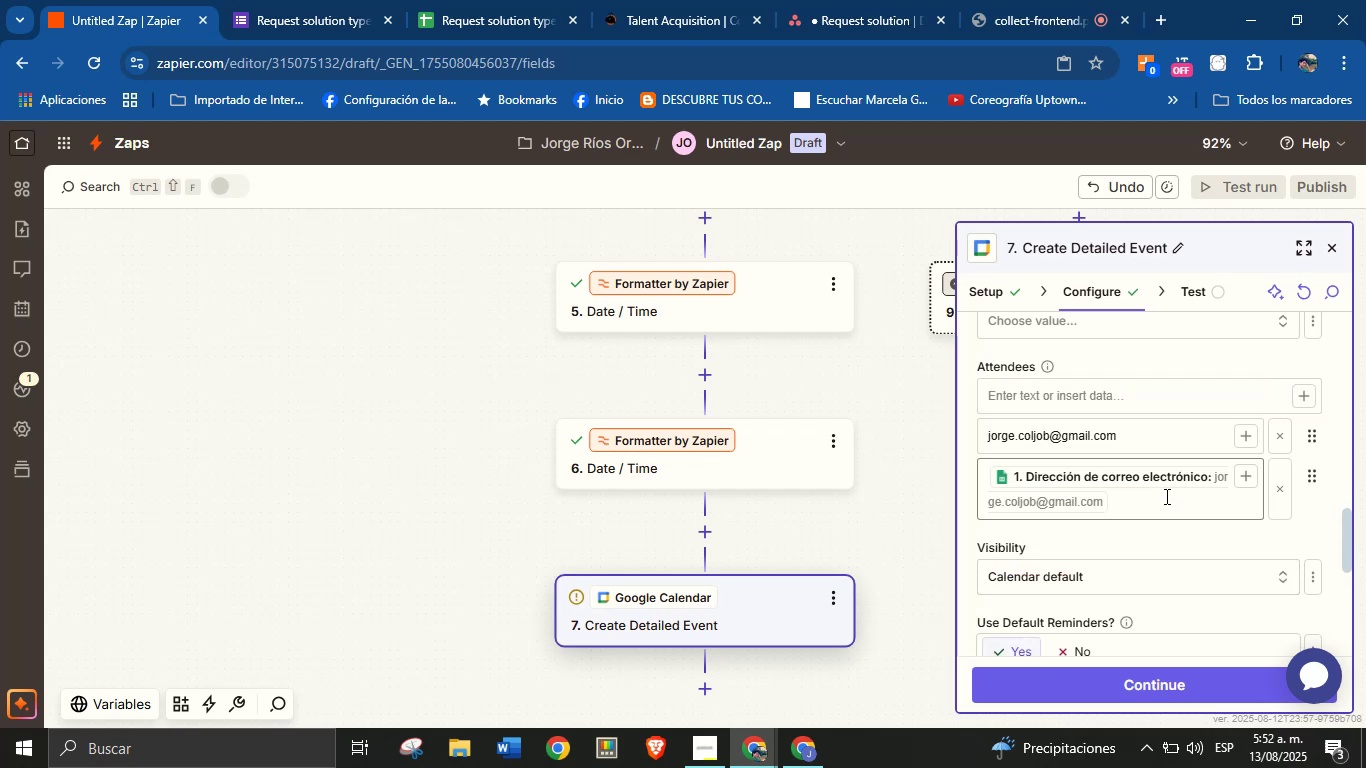 
scroll: coordinate [1129, 480], scroll_direction: down, amount: 5.0
 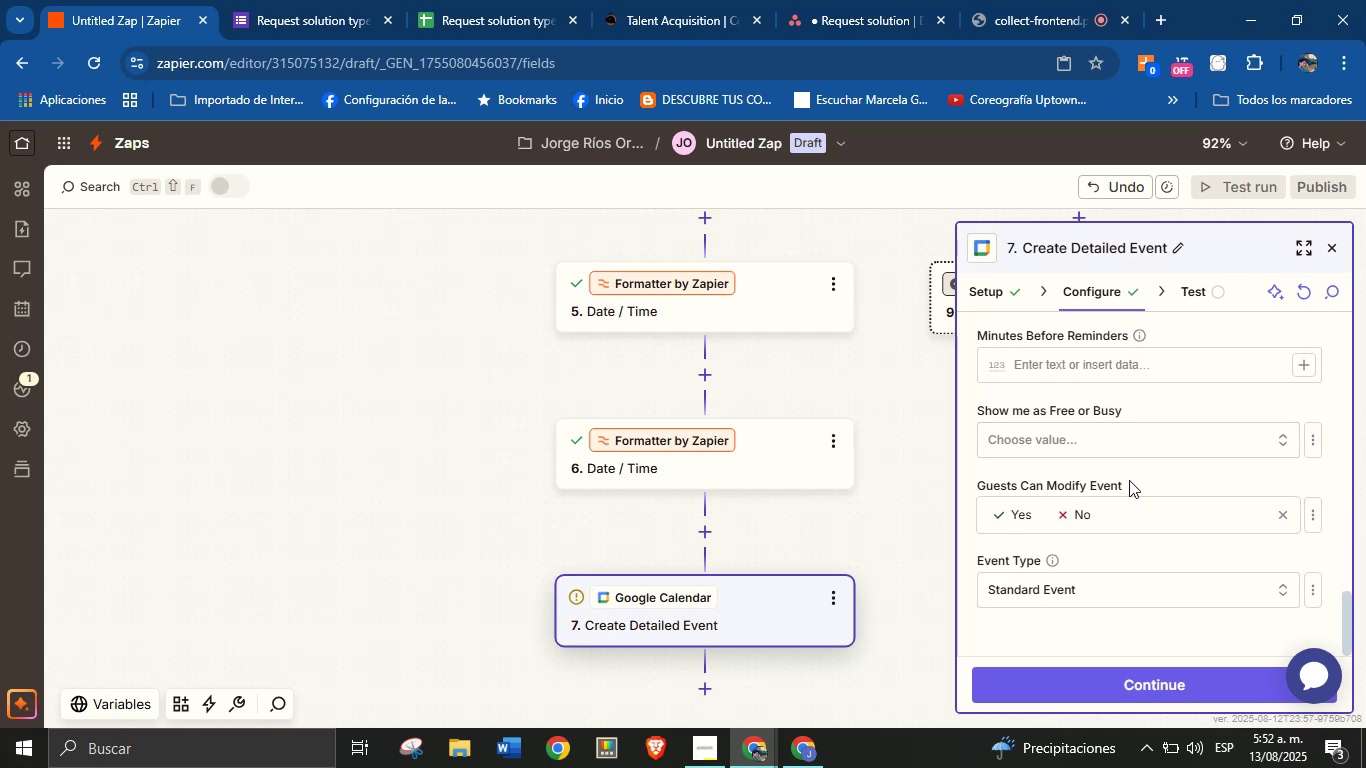 
scroll: coordinate [1129, 481], scroll_direction: up, amount: 19.0
 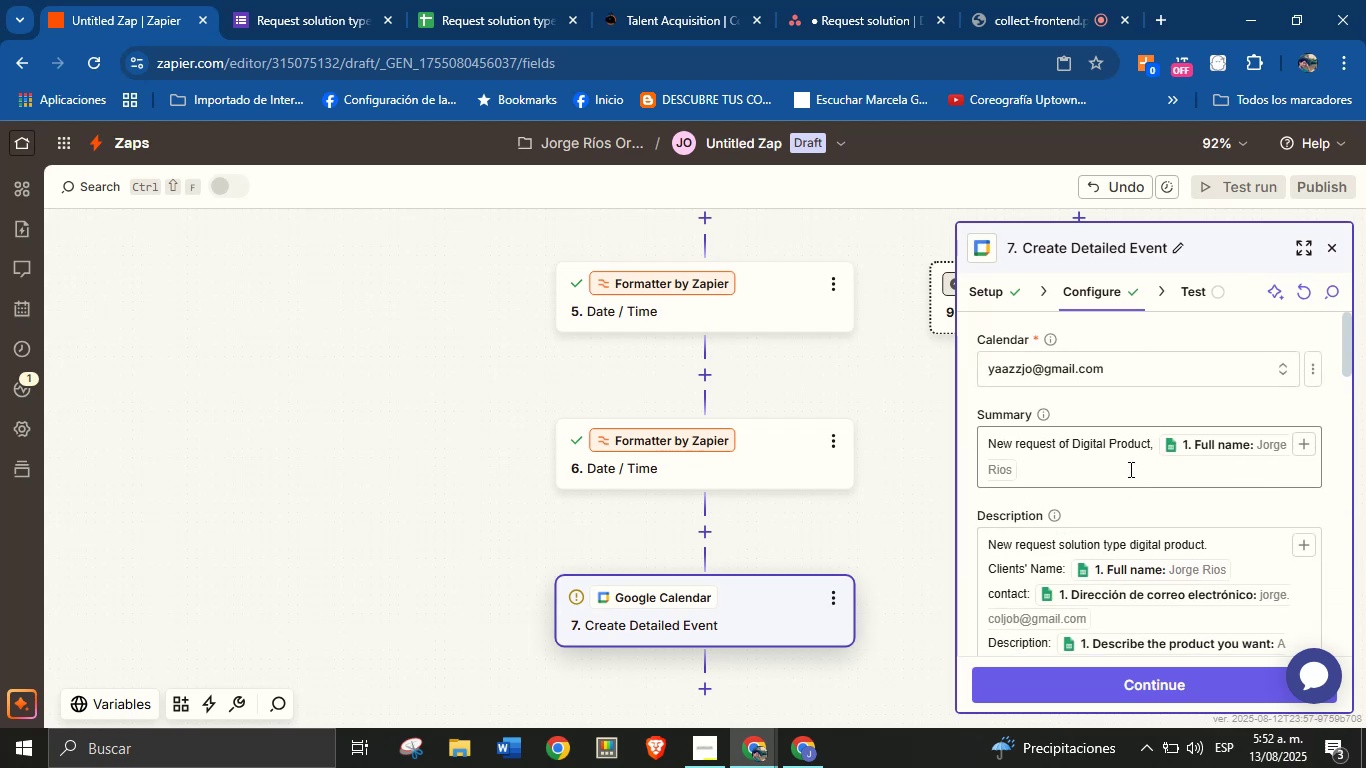 
scroll: coordinate [1130, 490], scroll_direction: down, amount: 22.0
 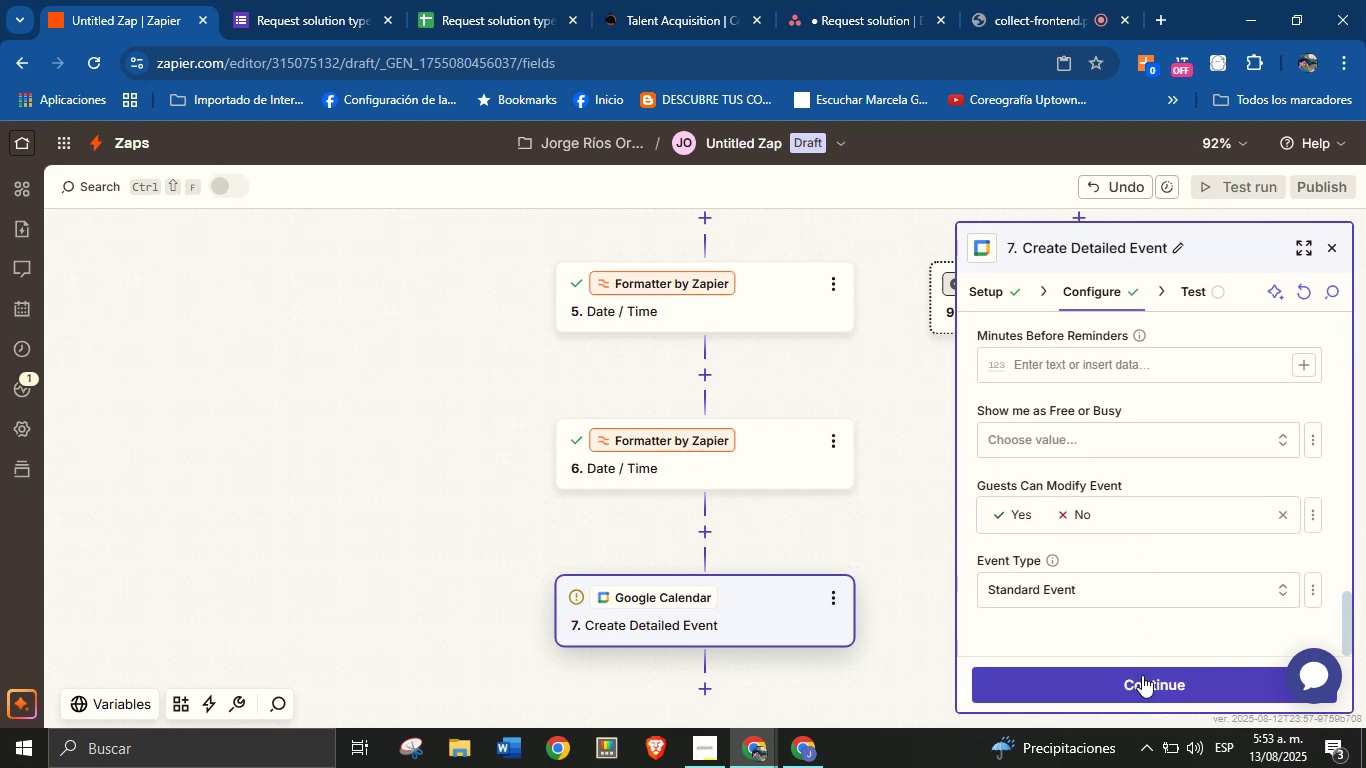 
left_click([1142, 675])
 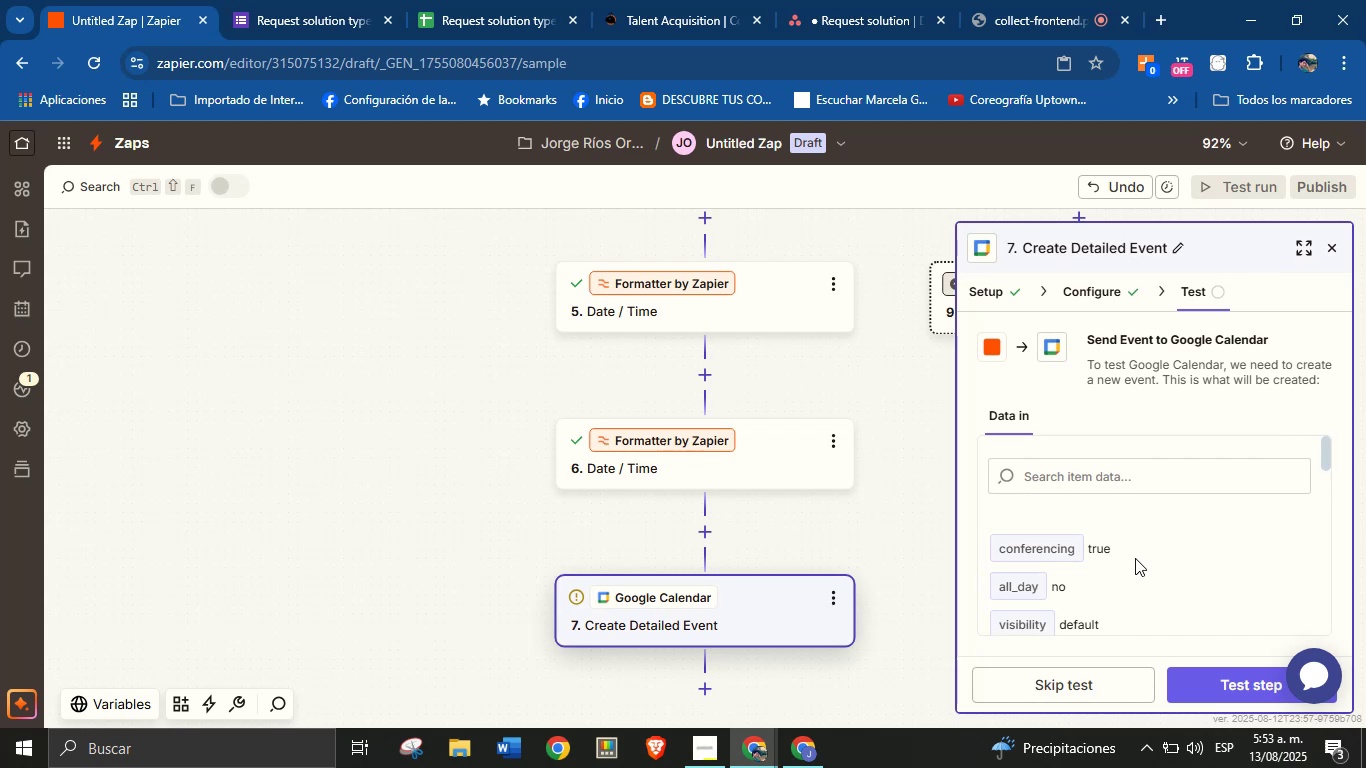 
wait(9.47)
 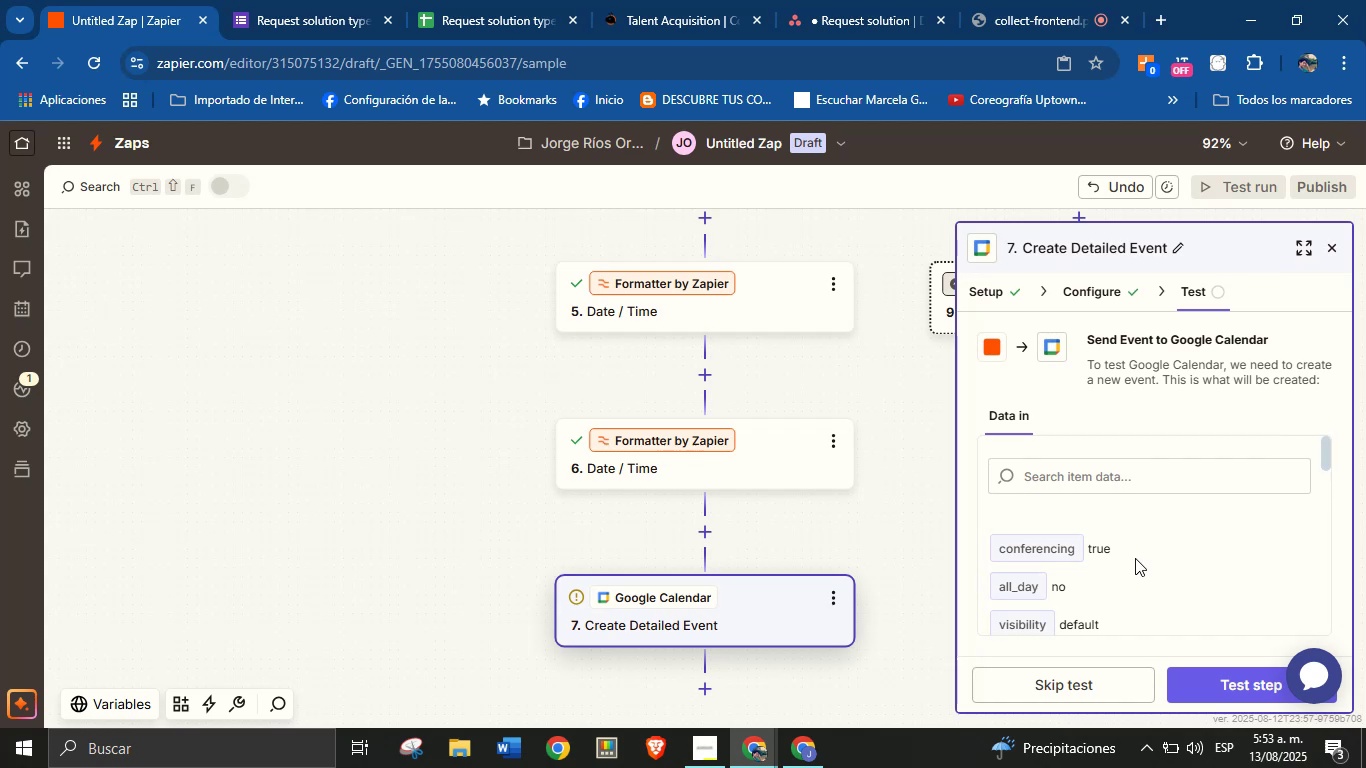 
left_click([1209, 685])
 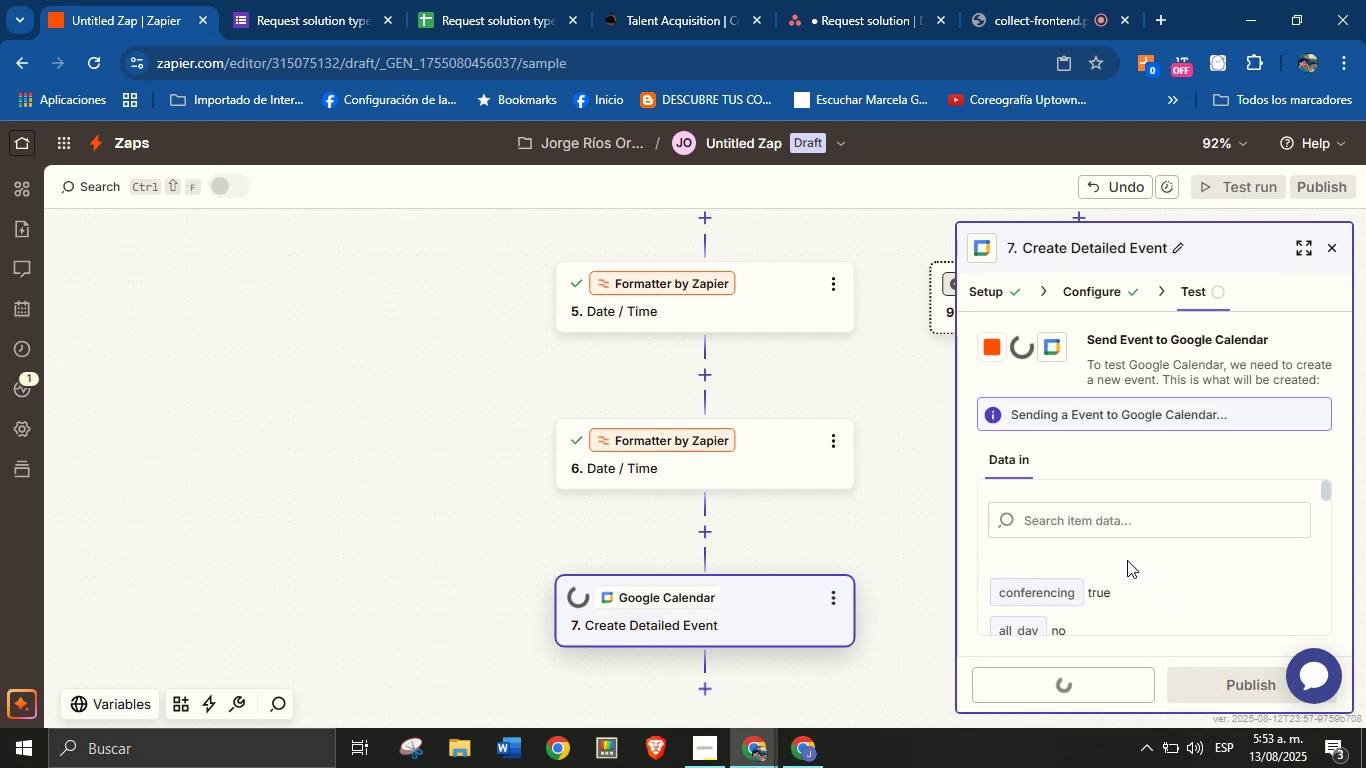 
scroll: coordinate [1151, 561], scroll_direction: down, amount: 3.0
 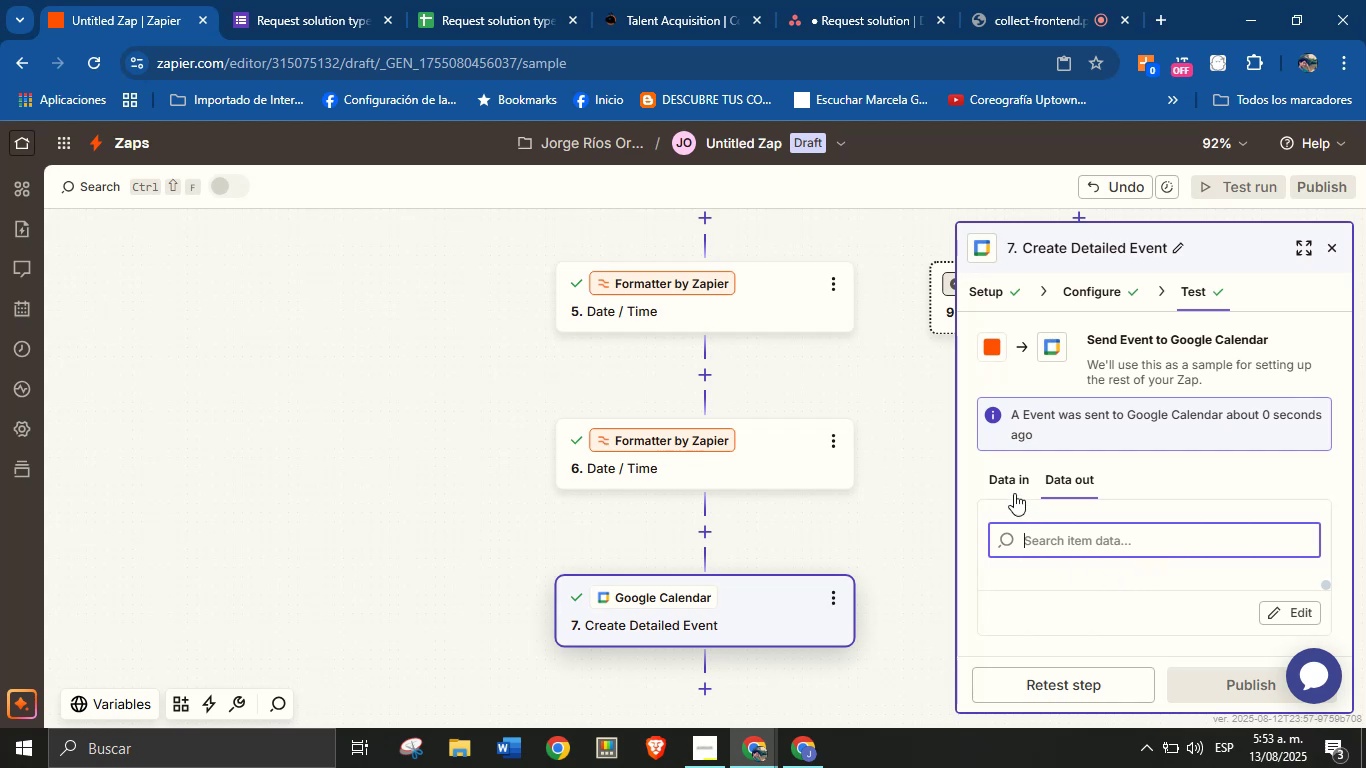 
left_click([1014, 484])
 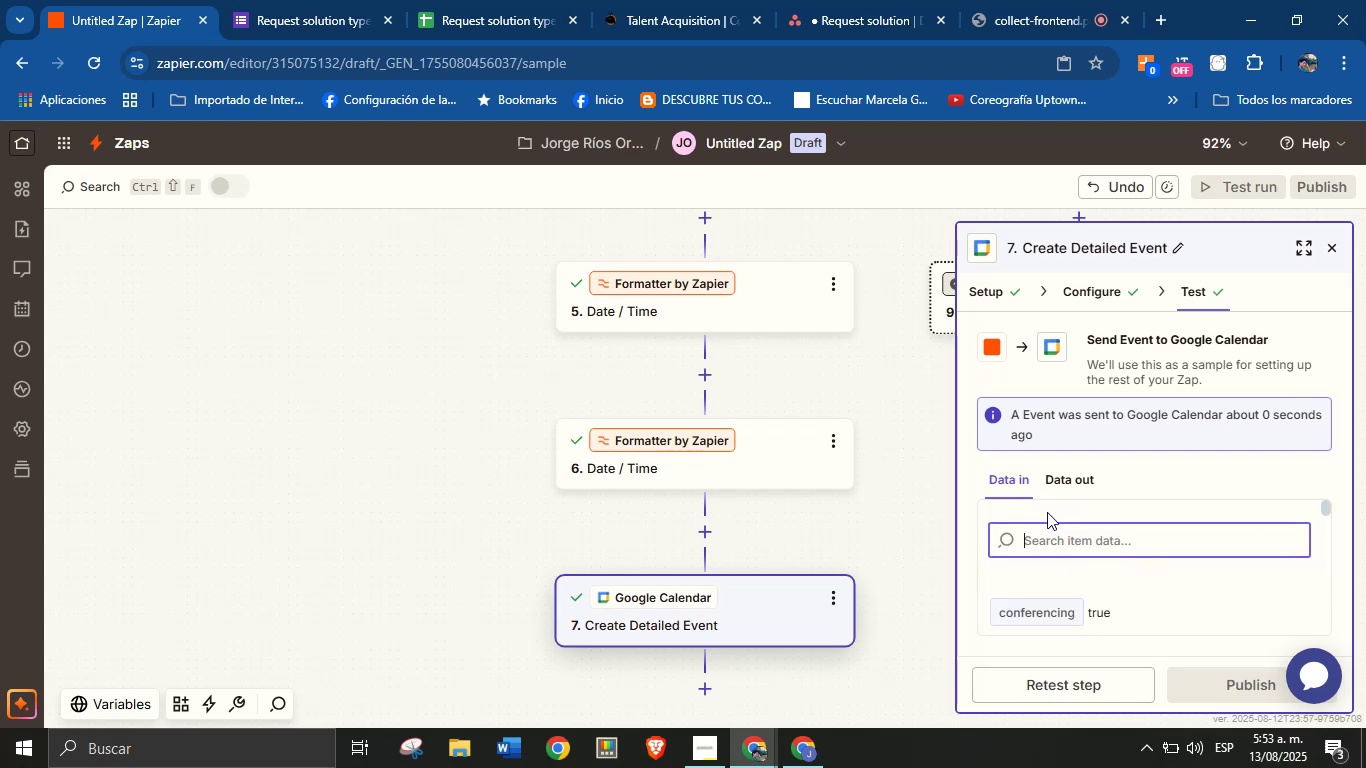 
scroll: coordinate [1159, 570], scroll_direction: down, amount: 6.0
 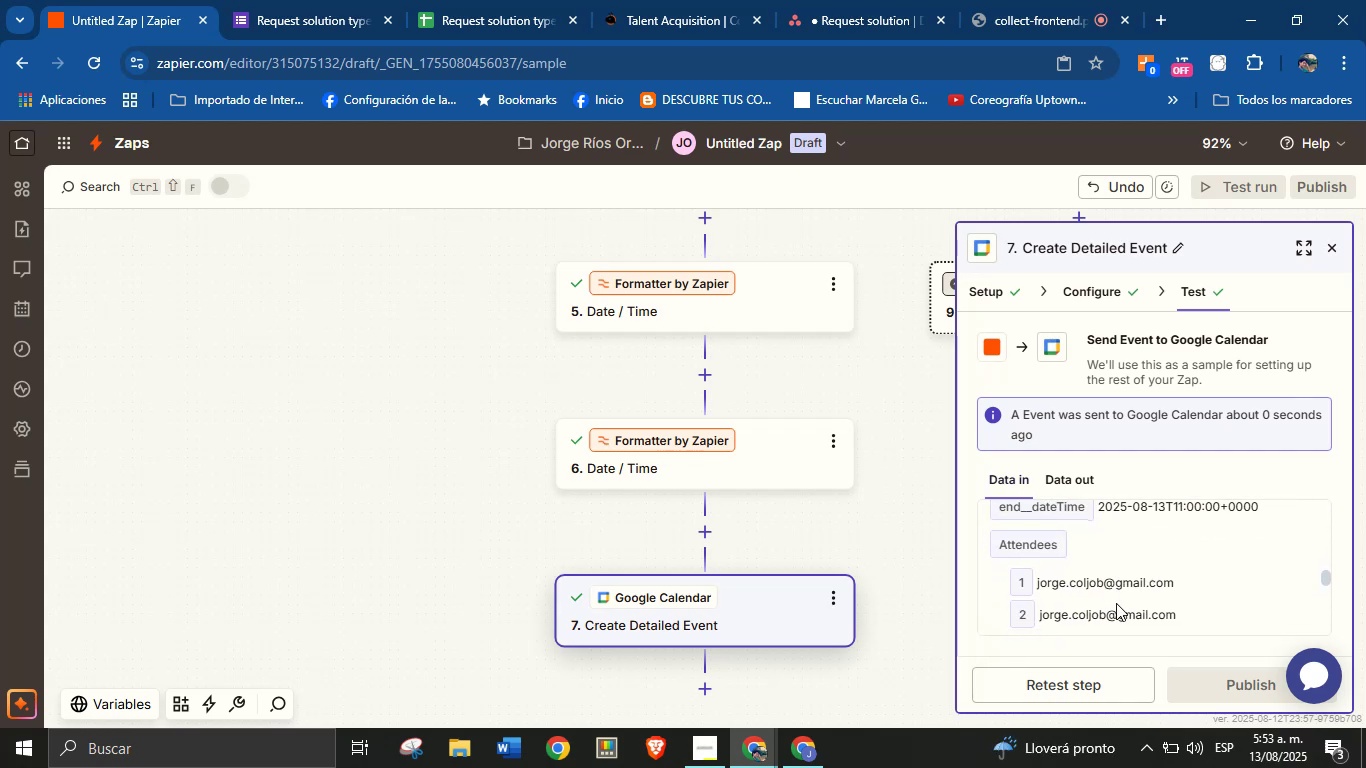 
scroll: coordinate [845, 503], scroll_direction: down, amount: 12.0
 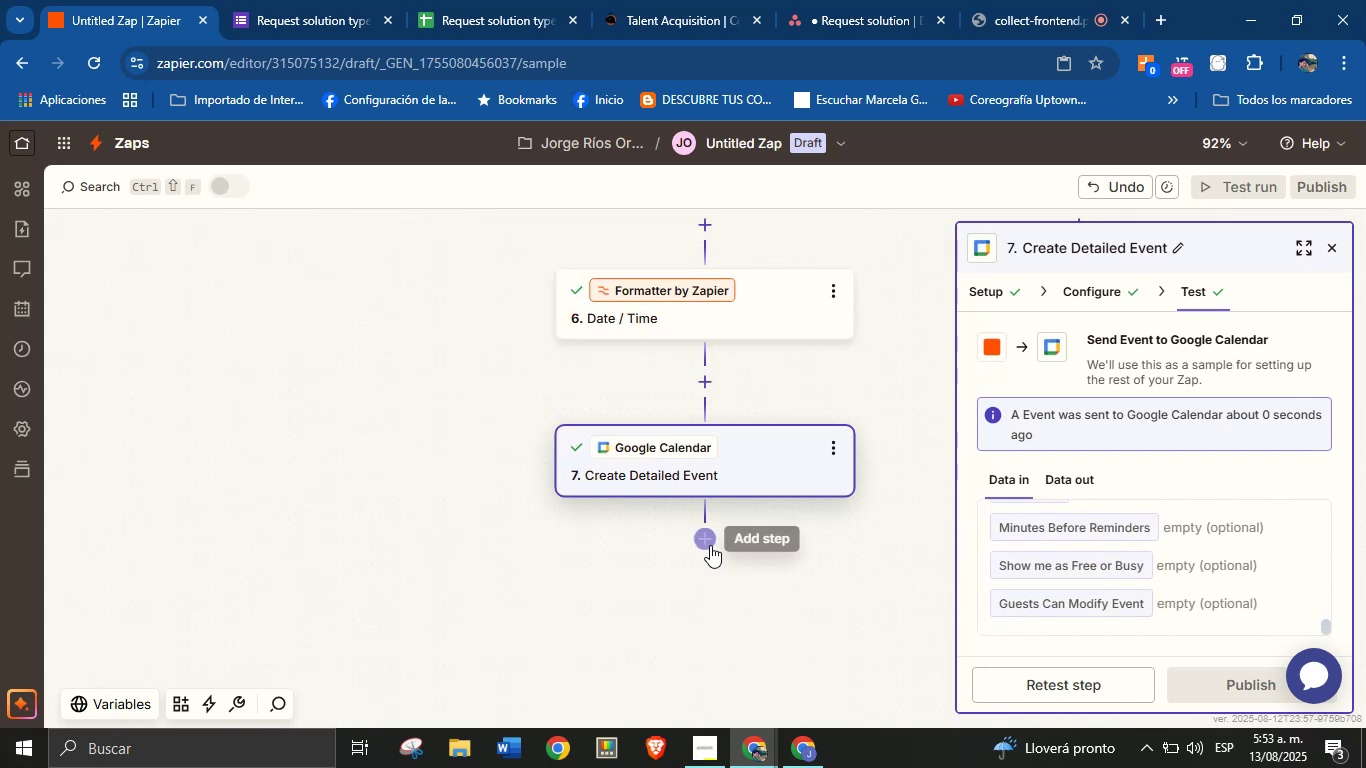 
left_click([700, 544])
 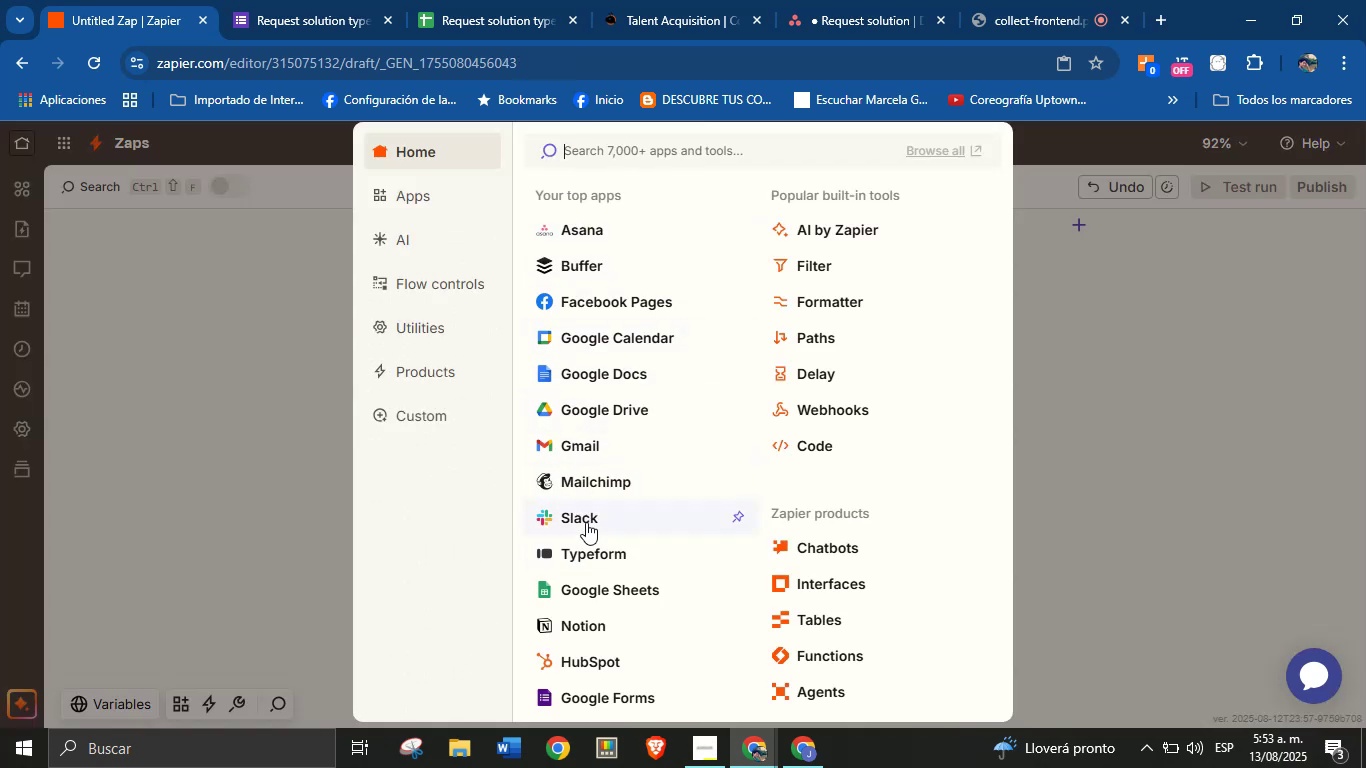 
wait(7.23)
 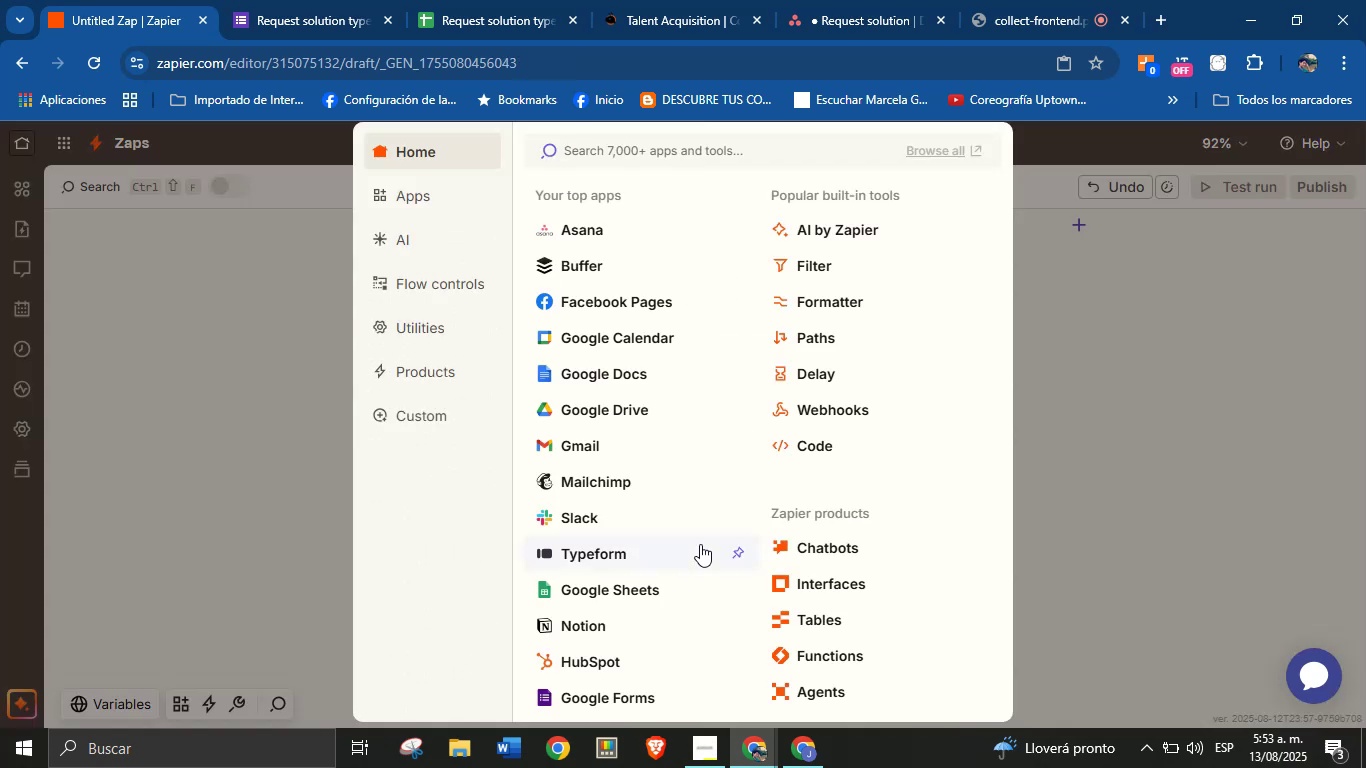 
left_click([584, 439])
 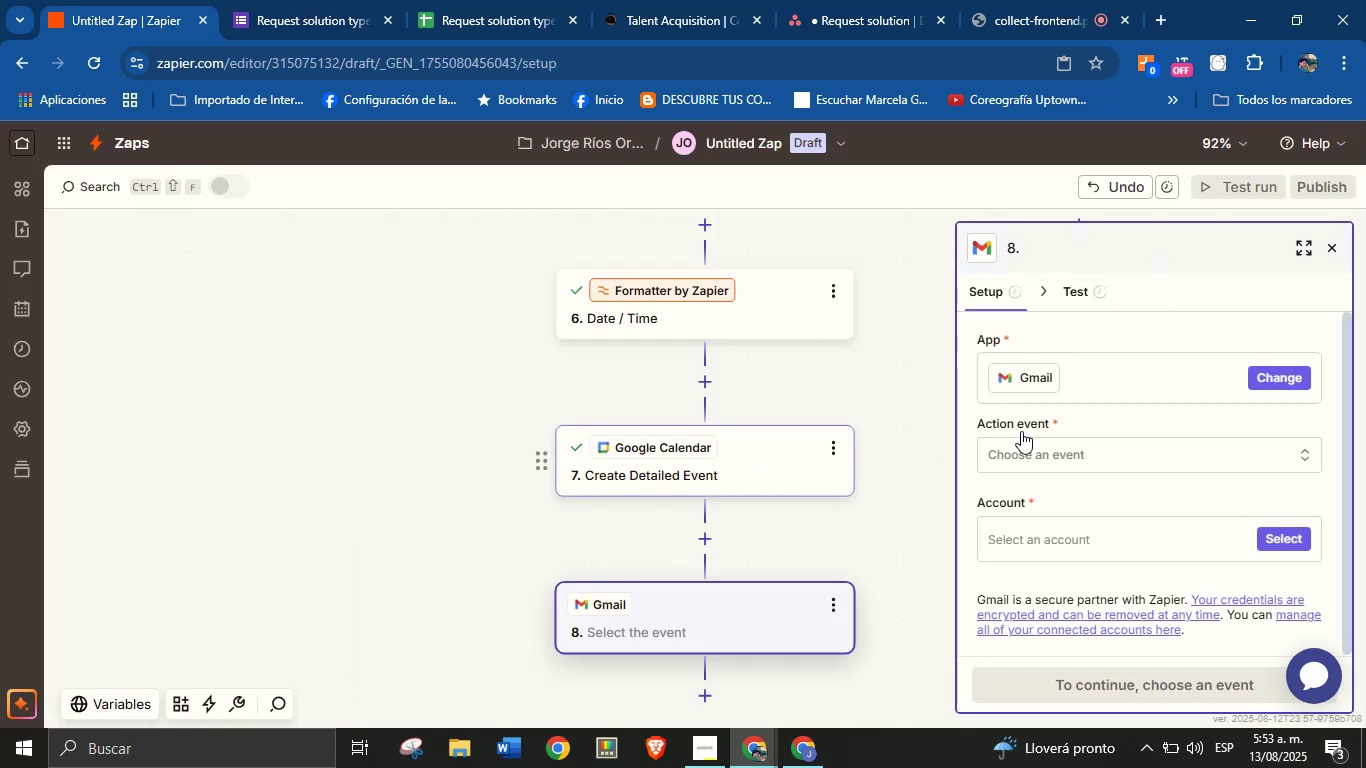 
left_click([1118, 446])
 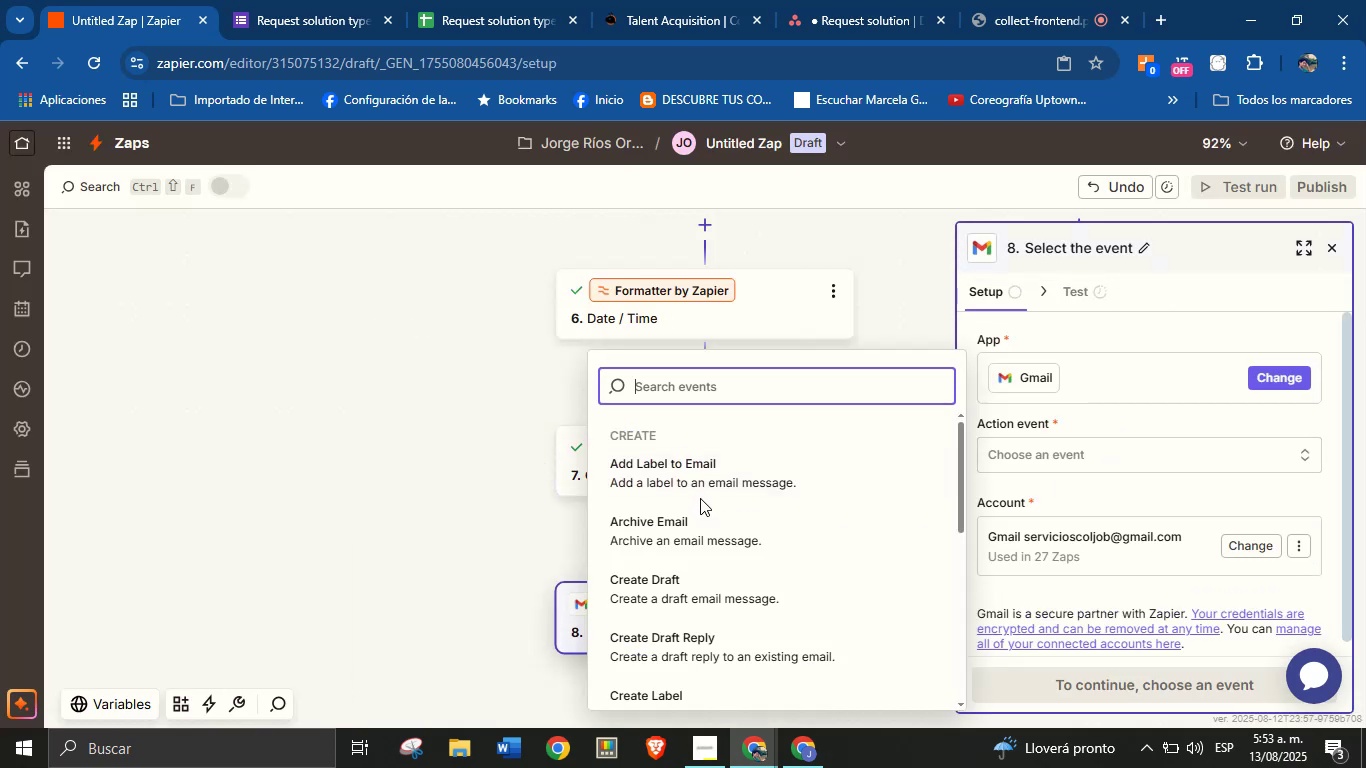 
type(send)
 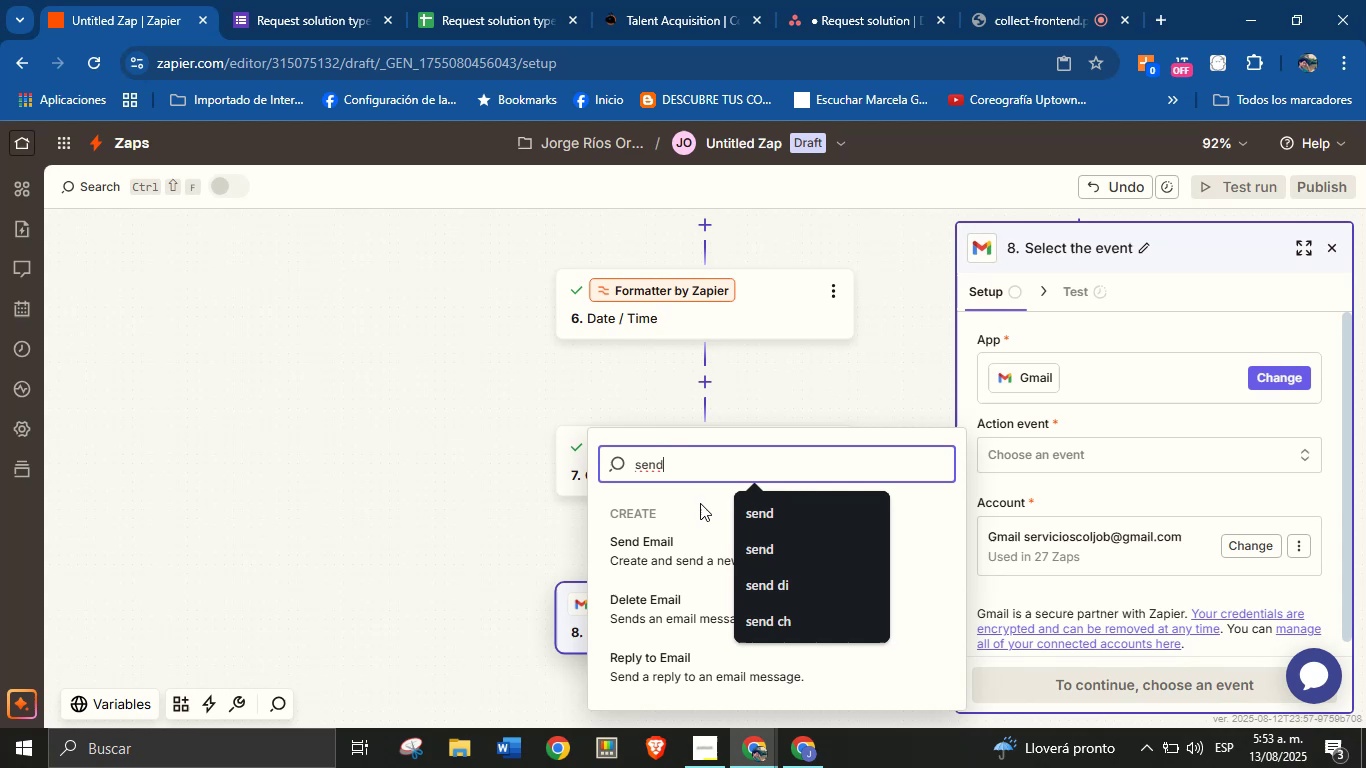 
left_click([650, 543])
 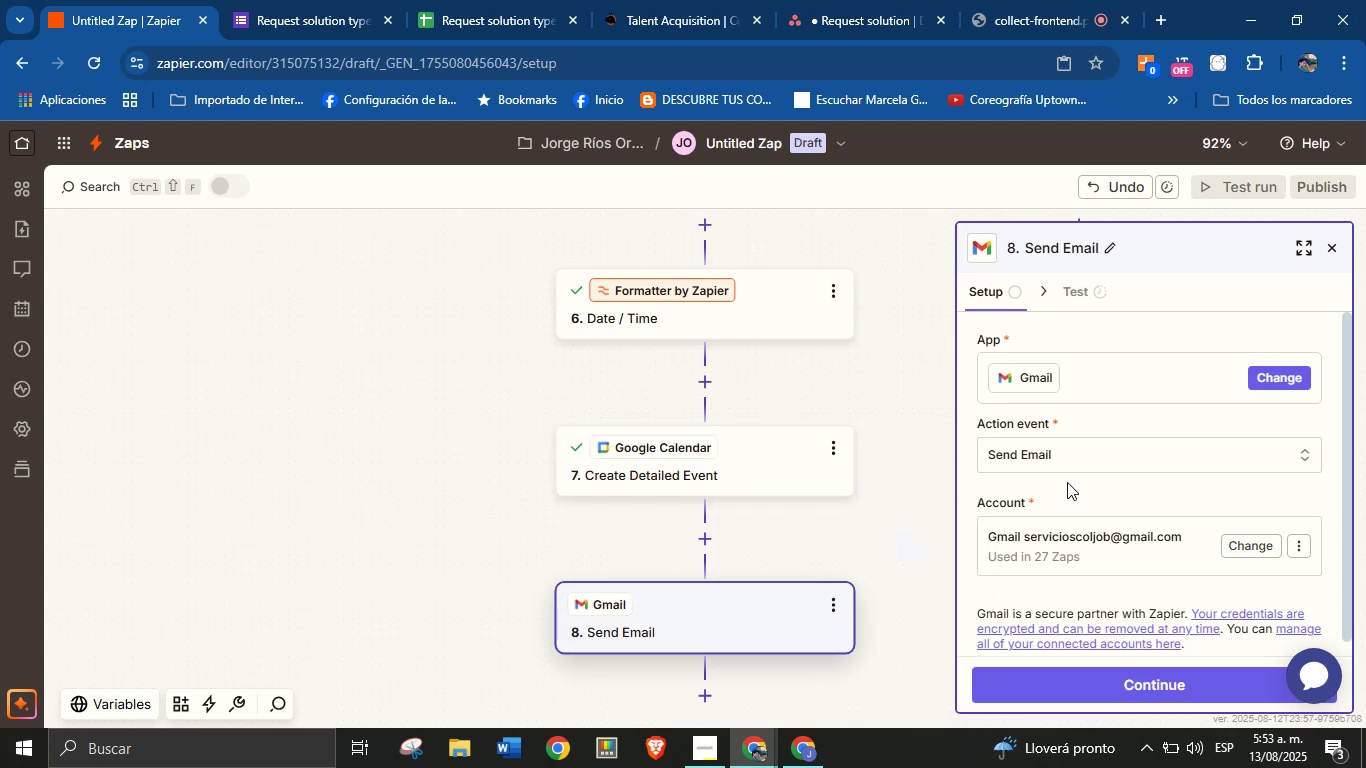 
left_click([1077, 509])
 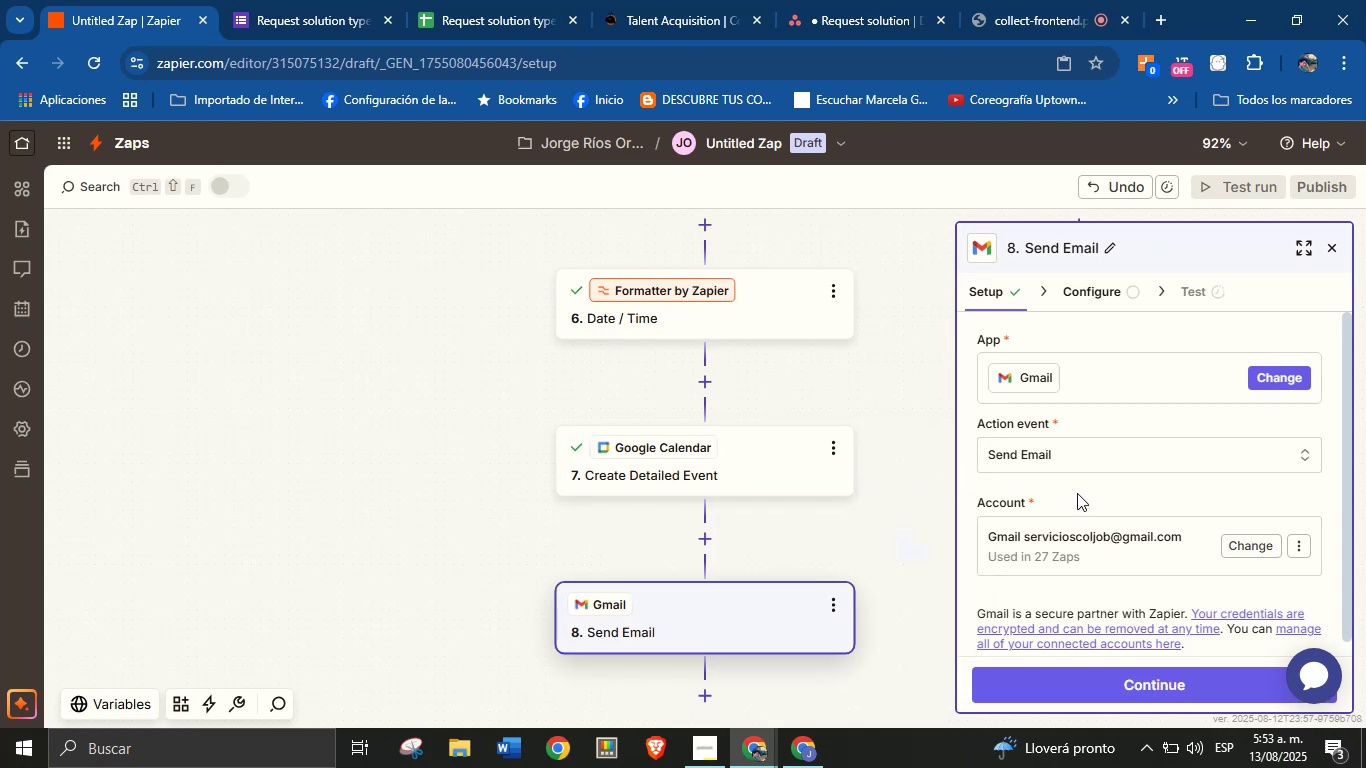 
scroll: coordinate [1075, 484], scroll_direction: up, amount: 1.0
 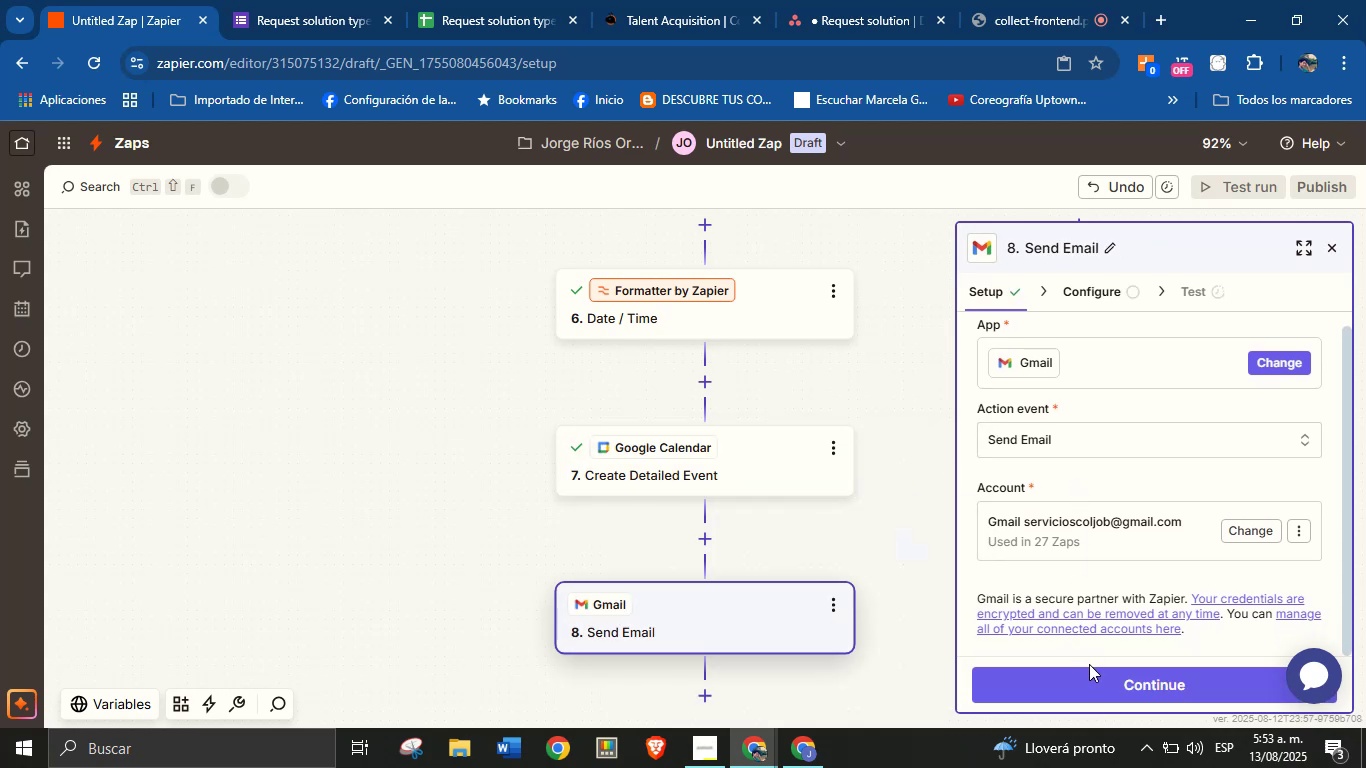 
double_click([1092, 672])
 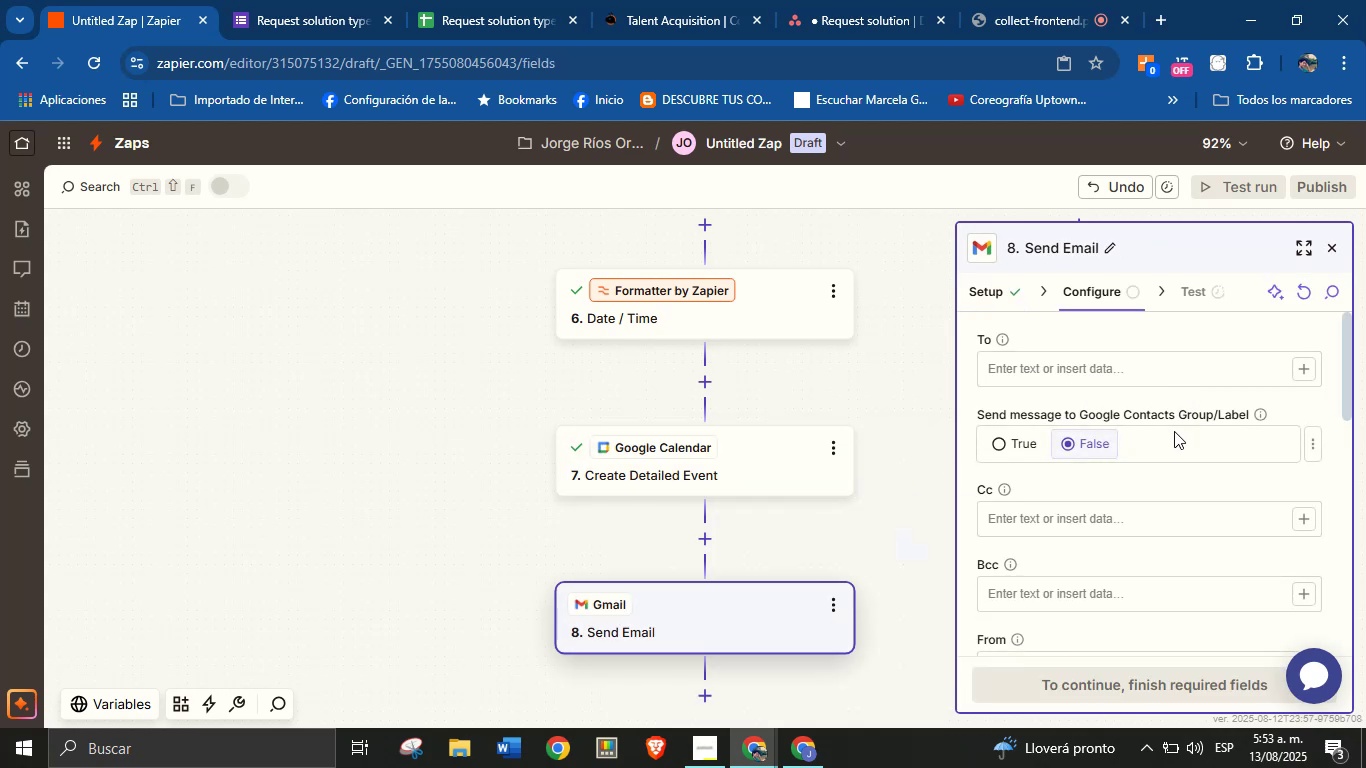 
wait(6.34)
 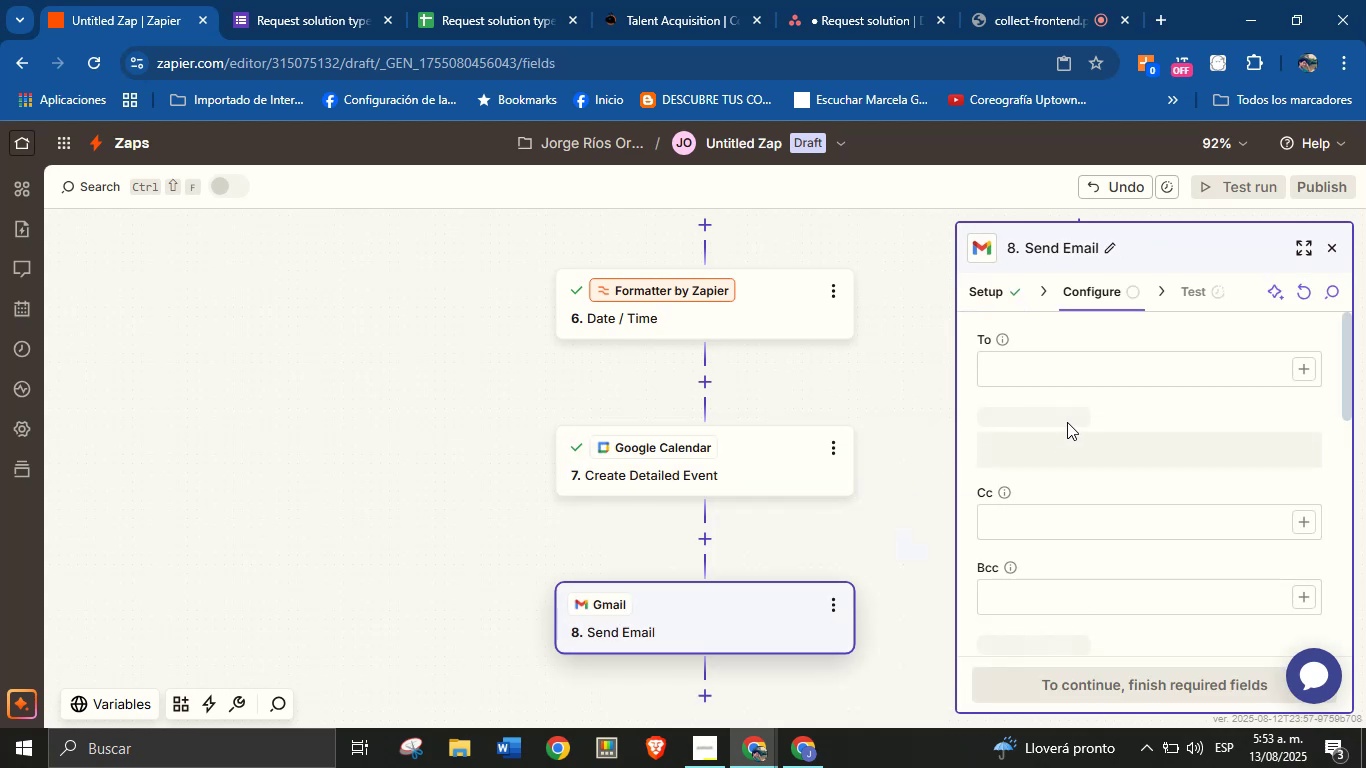 
left_click([1299, 370])
 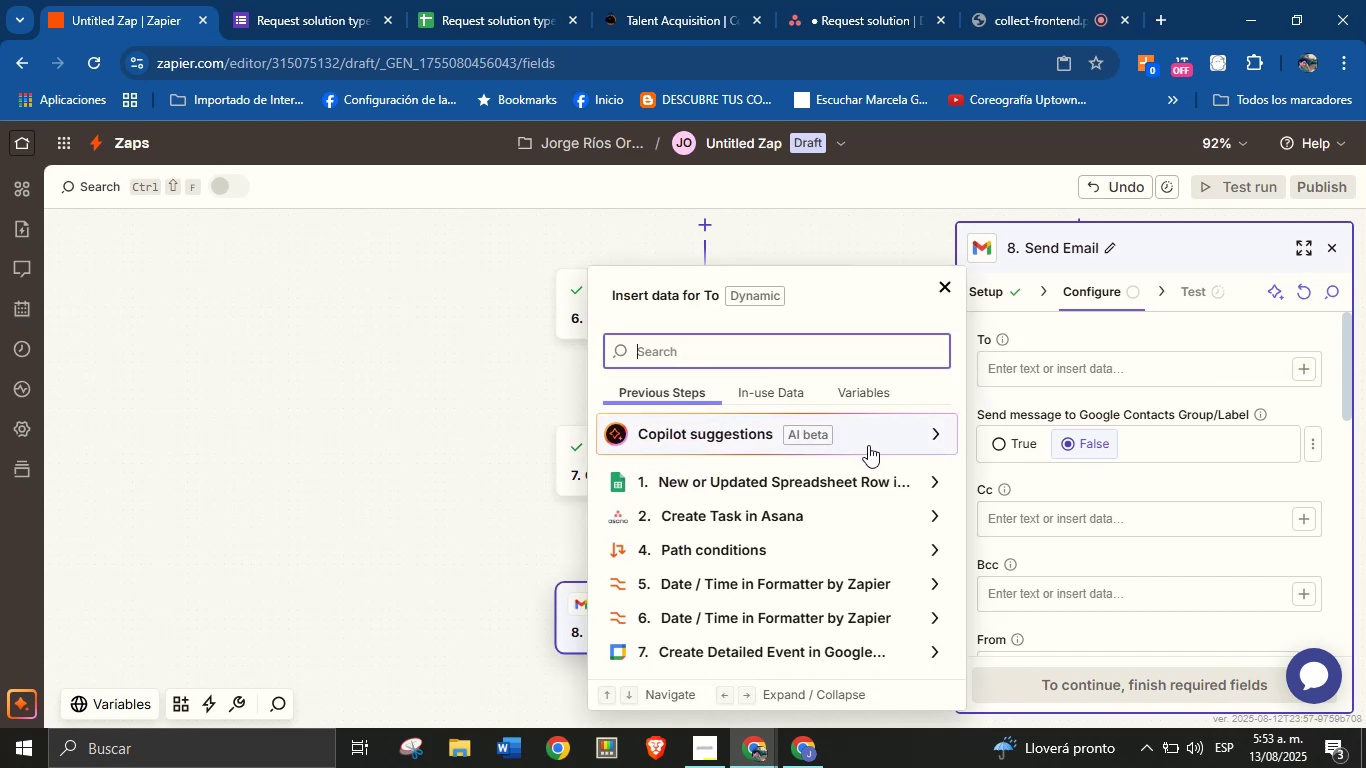 
left_click([1128, 361])
 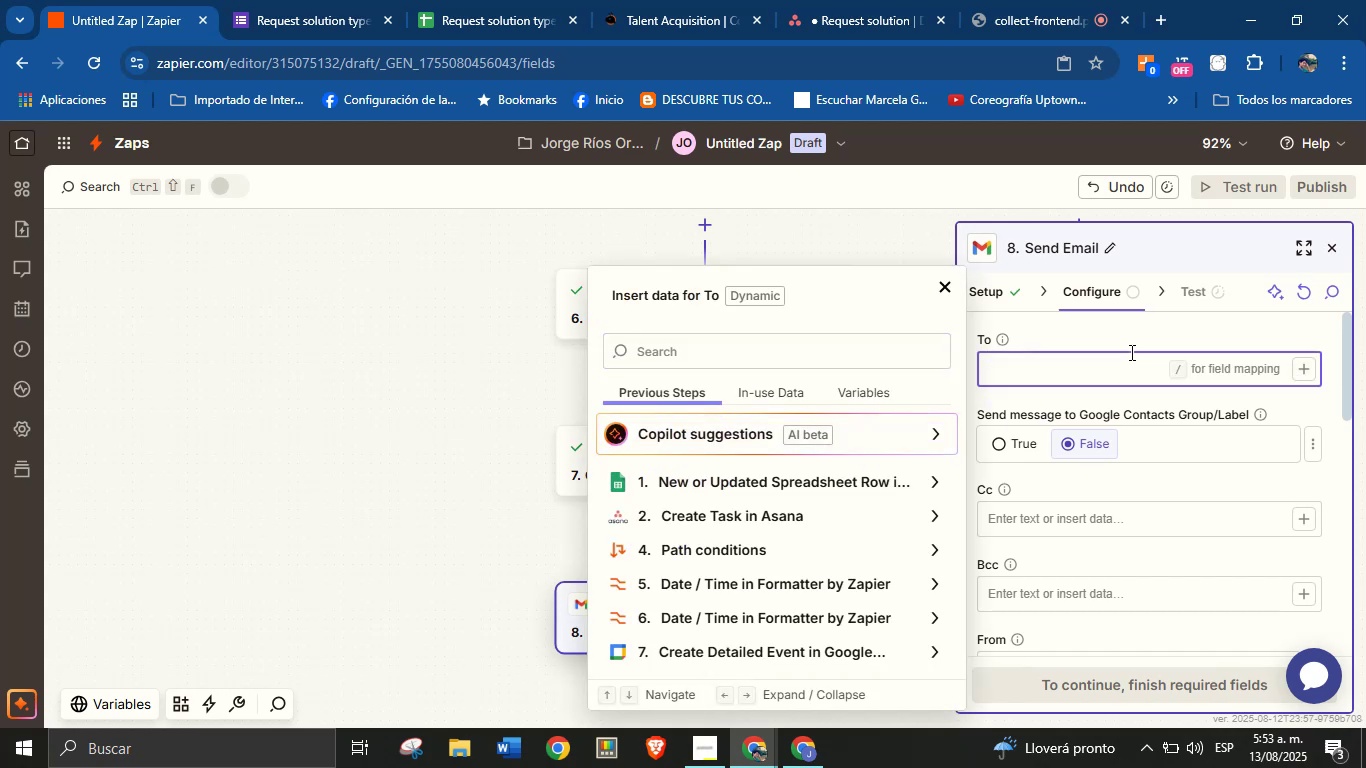 
type(jorge.coljob)
 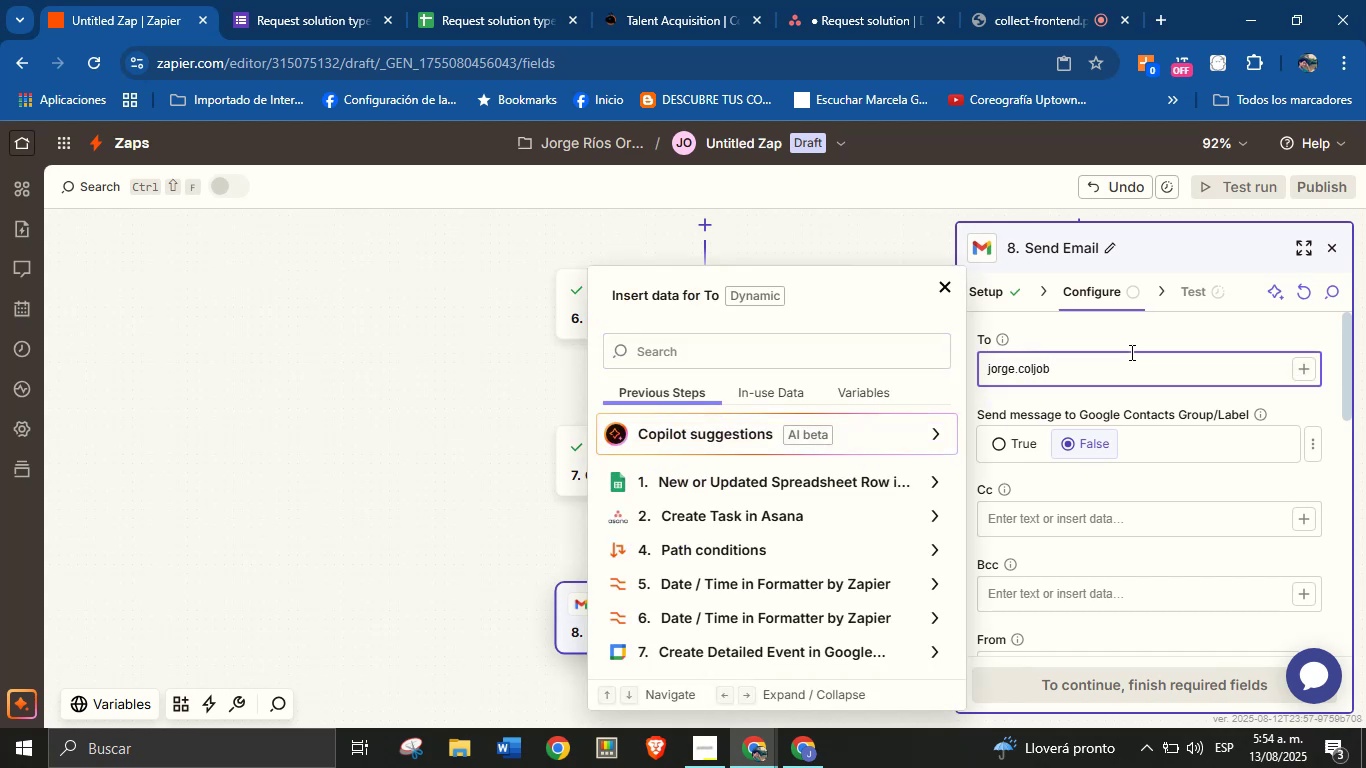 
key(Alt+Control+Q)
 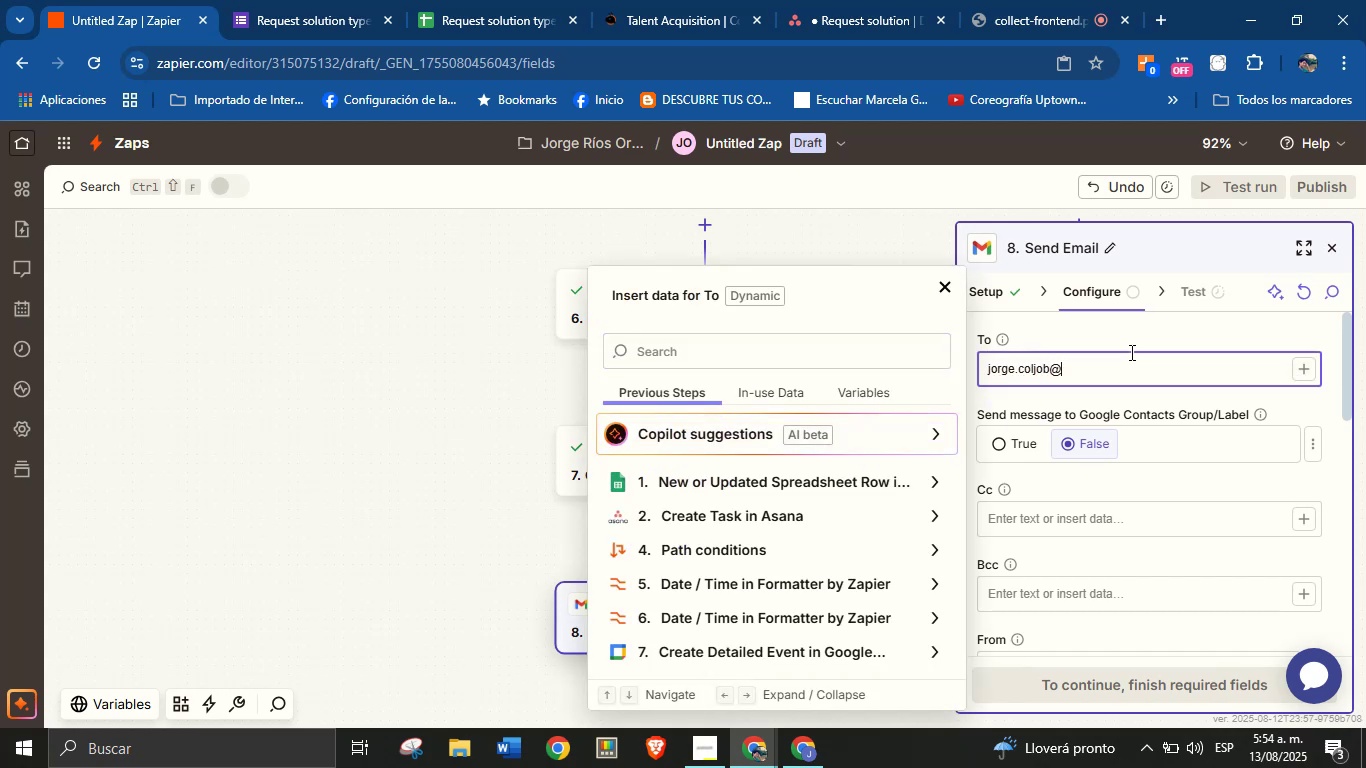 
type(gmail.com)
 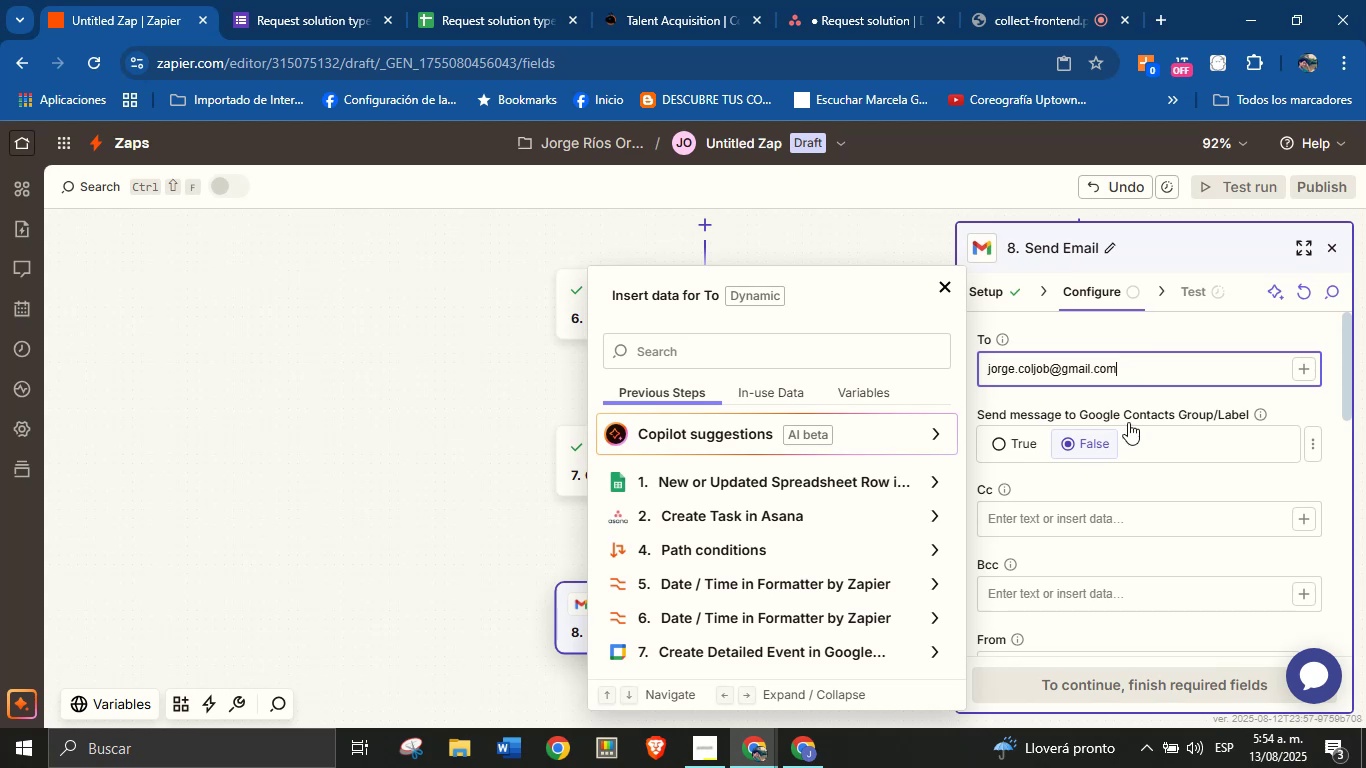 
left_click([1147, 466])
 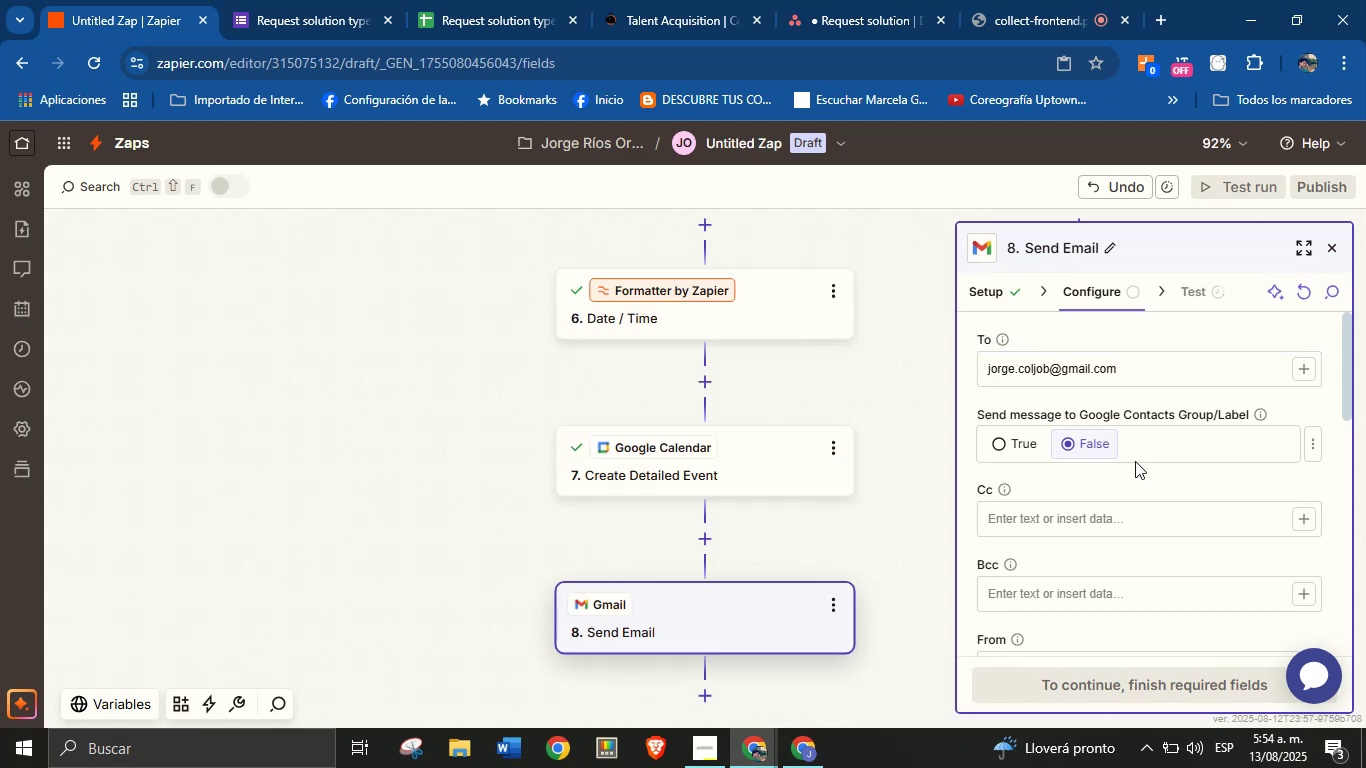 
scroll: coordinate [1128, 457], scroll_direction: down, amount: 2.0
 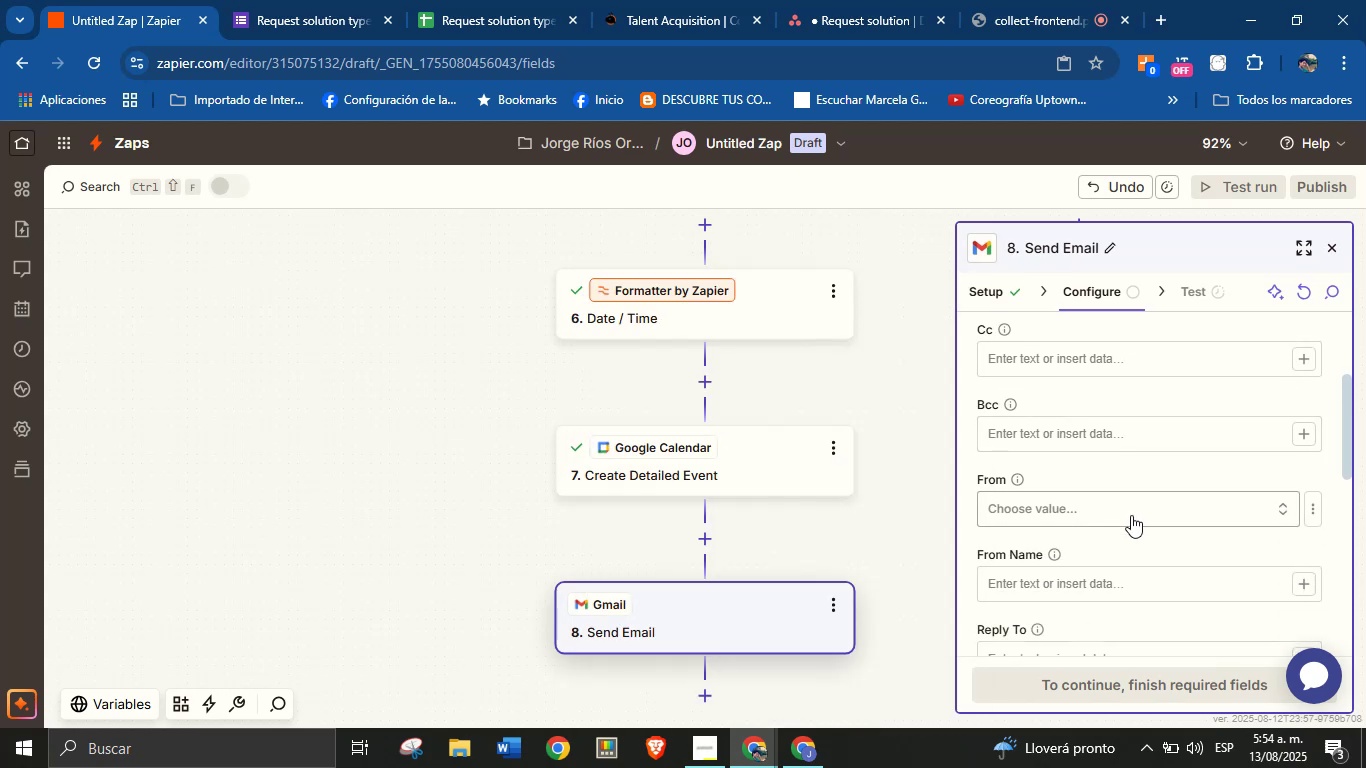 
left_click([1135, 502])
 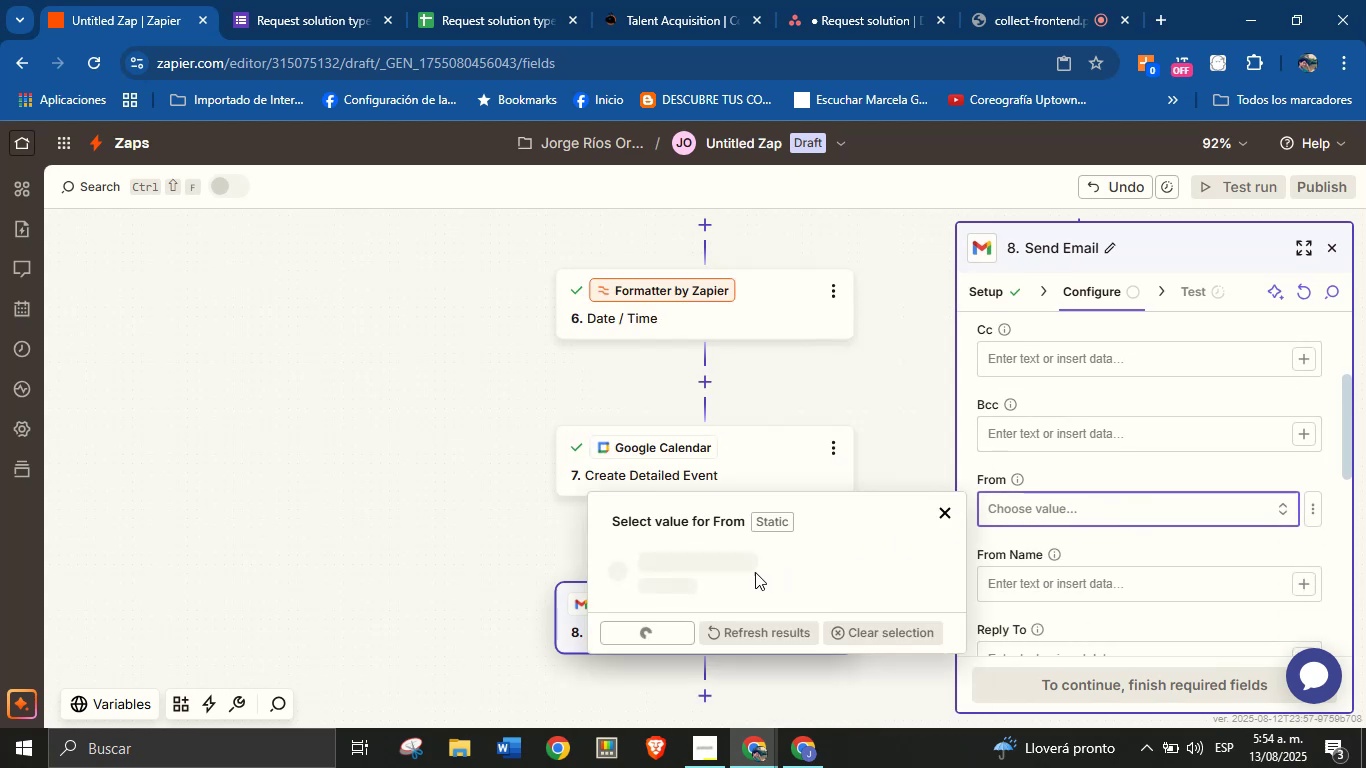 
left_click([731, 564])
 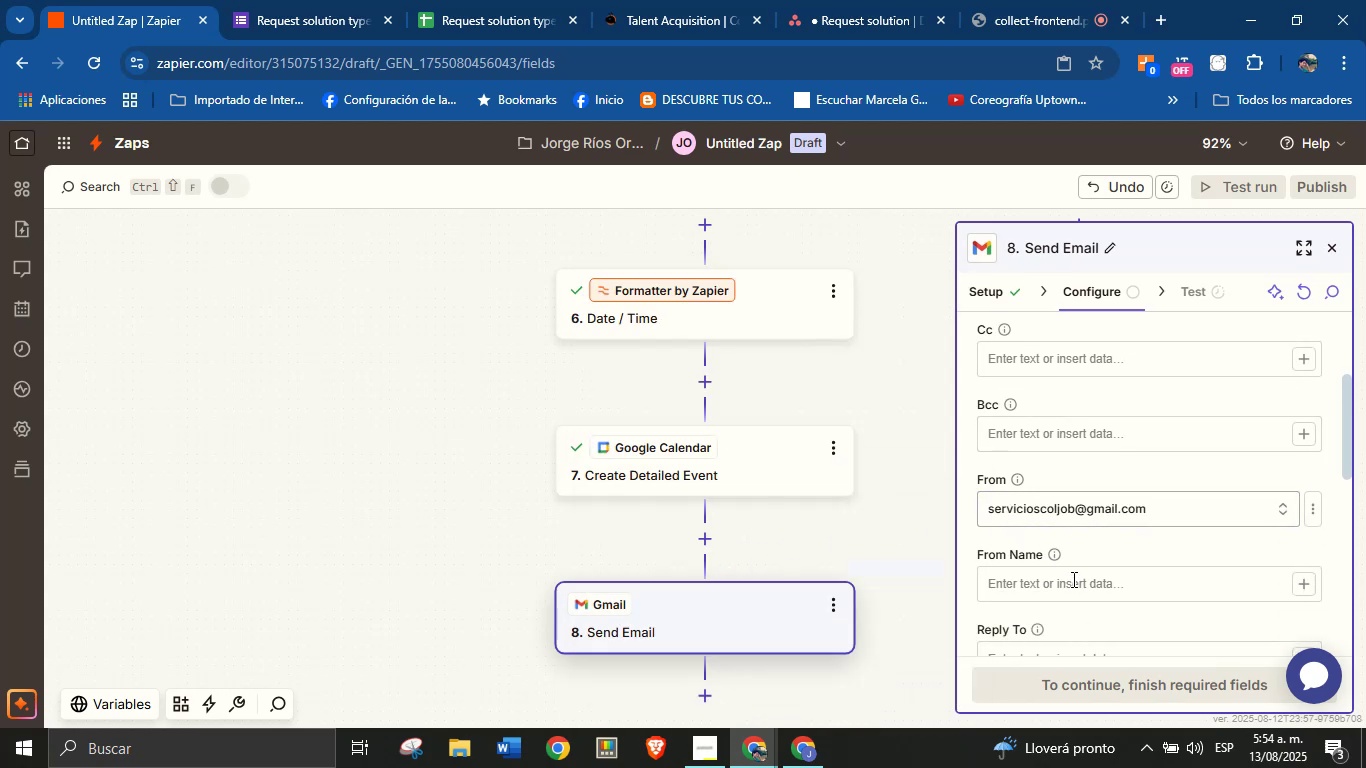 
left_click([1075, 594])
 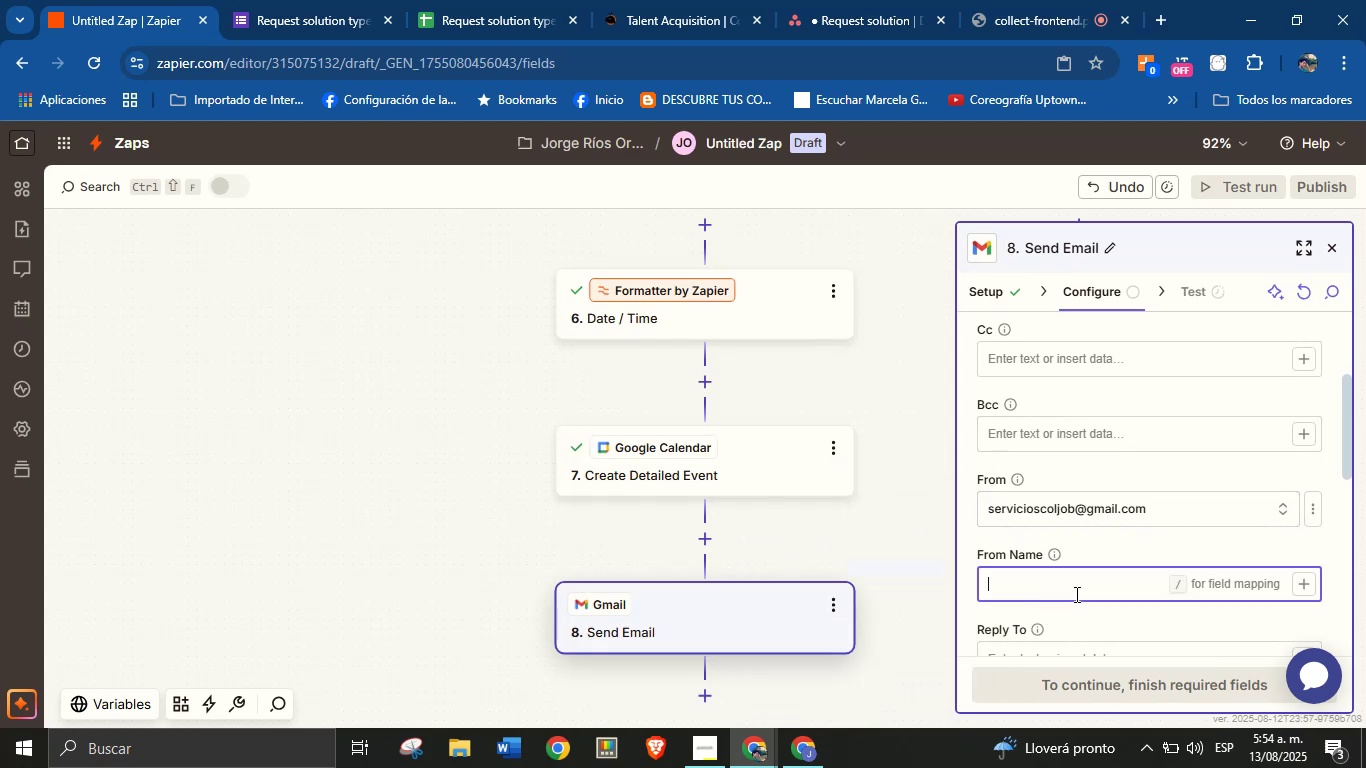 
type(Jorge from ColJob)
 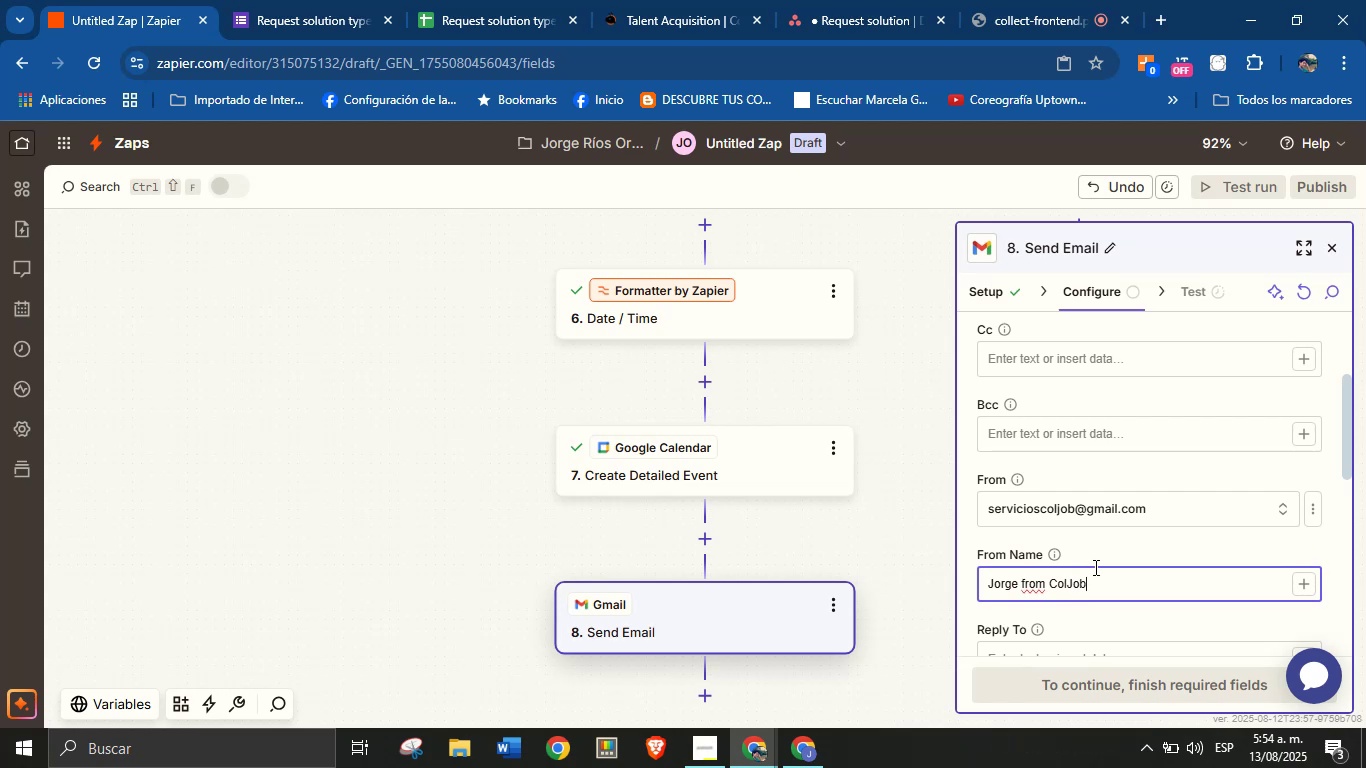 
left_click([1112, 553])
 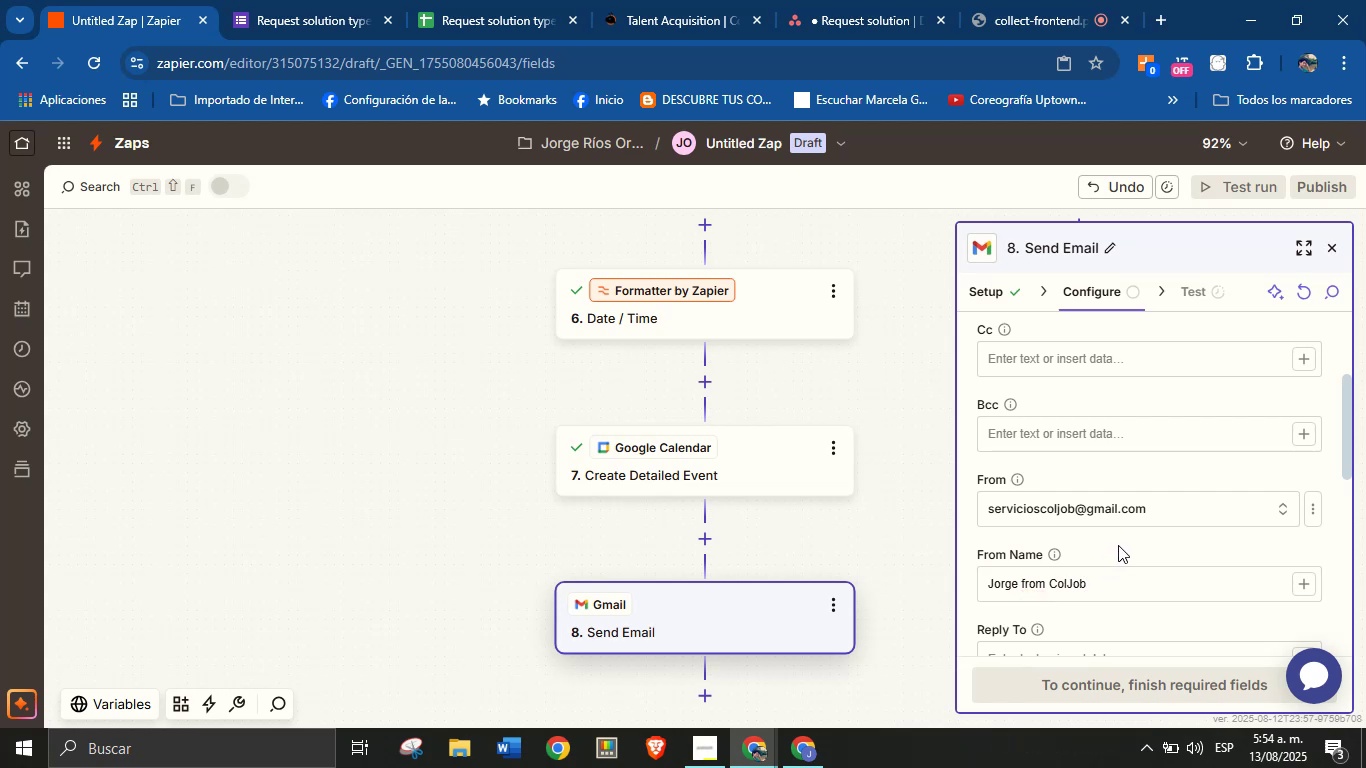 
scroll: coordinate [1128, 473], scroll_direction: down, amount: 2.0
 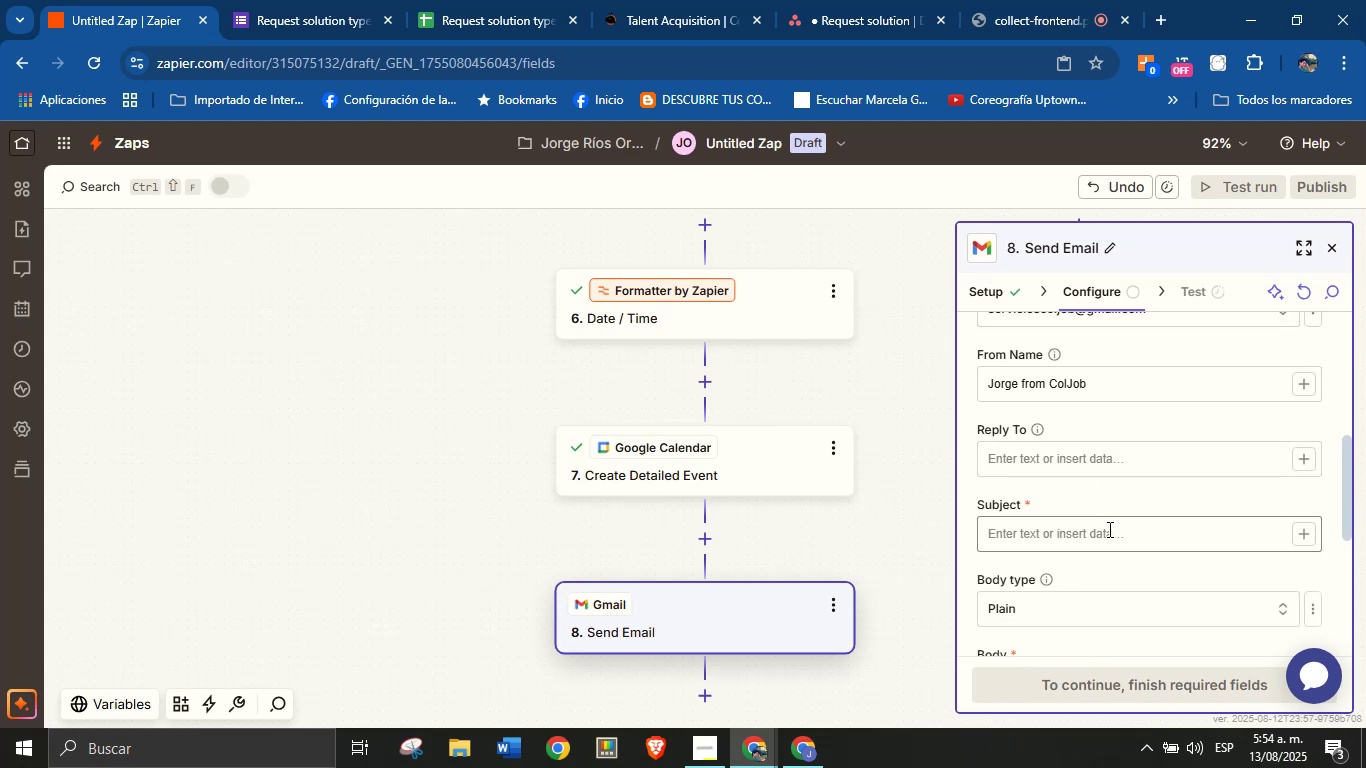 
left_click([1108, 539])
 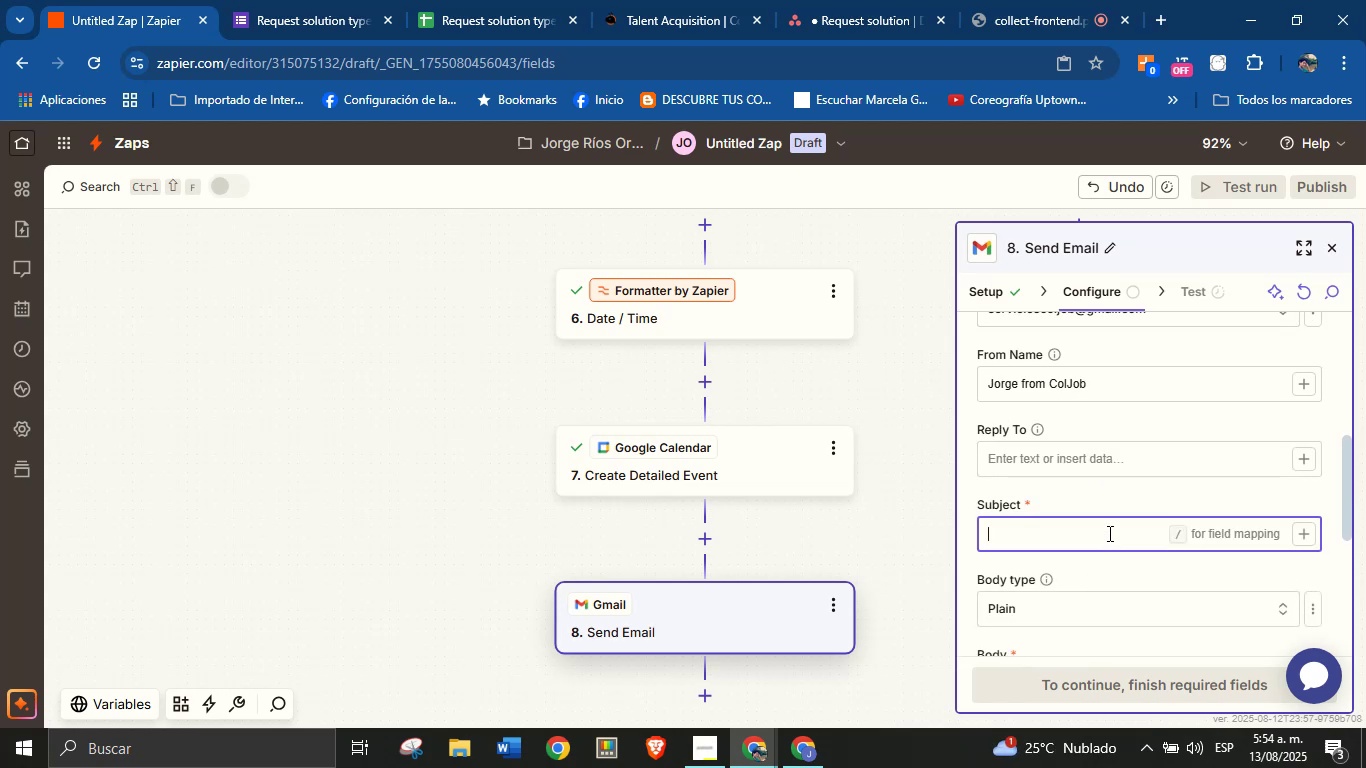 
wait(5.93)
 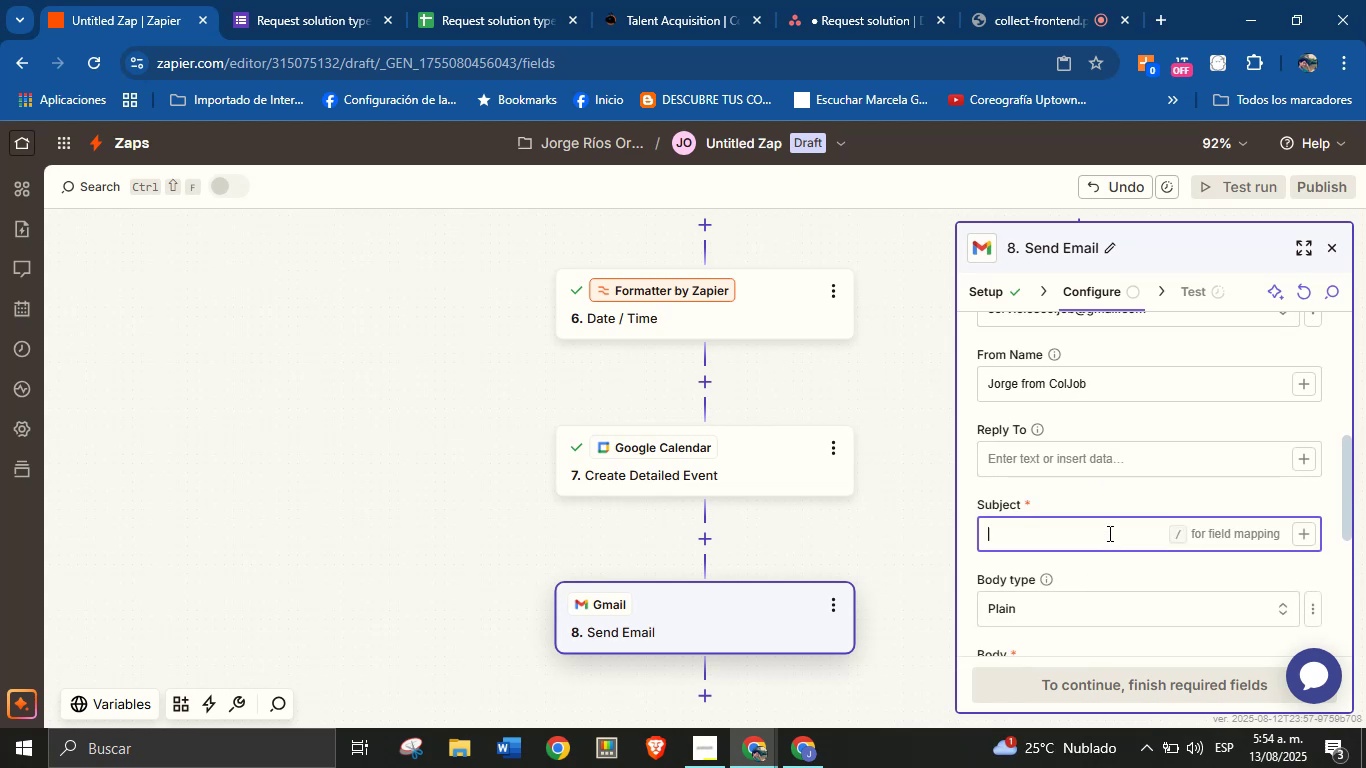 
type(New request solution )
key(Backspace)
key(Backspace)
key(Backspace)
key(Backspace)
key(Backspace)
key(Backspace)
key(Backspace)
key(Backspace)
key(Backspace)
type(Digital Product - )
 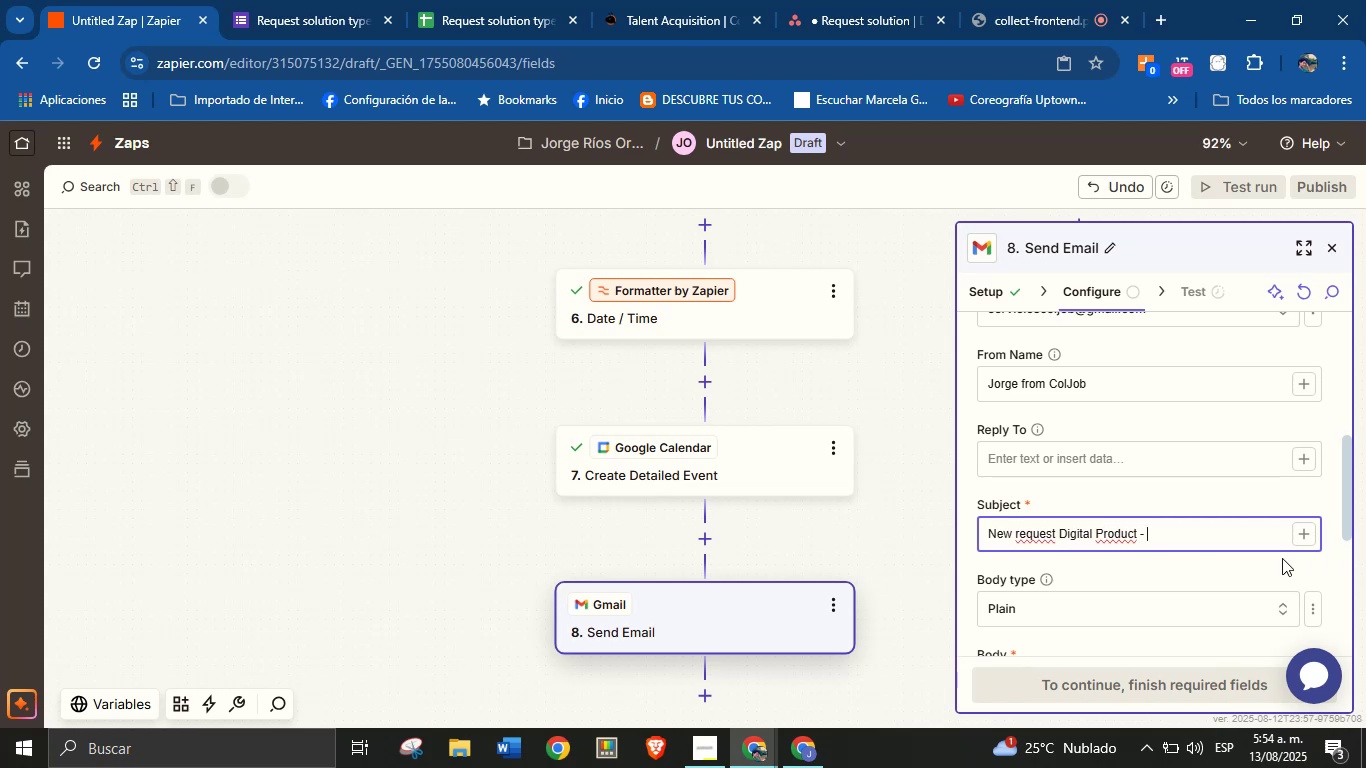 
left_click([1305, 533])
 